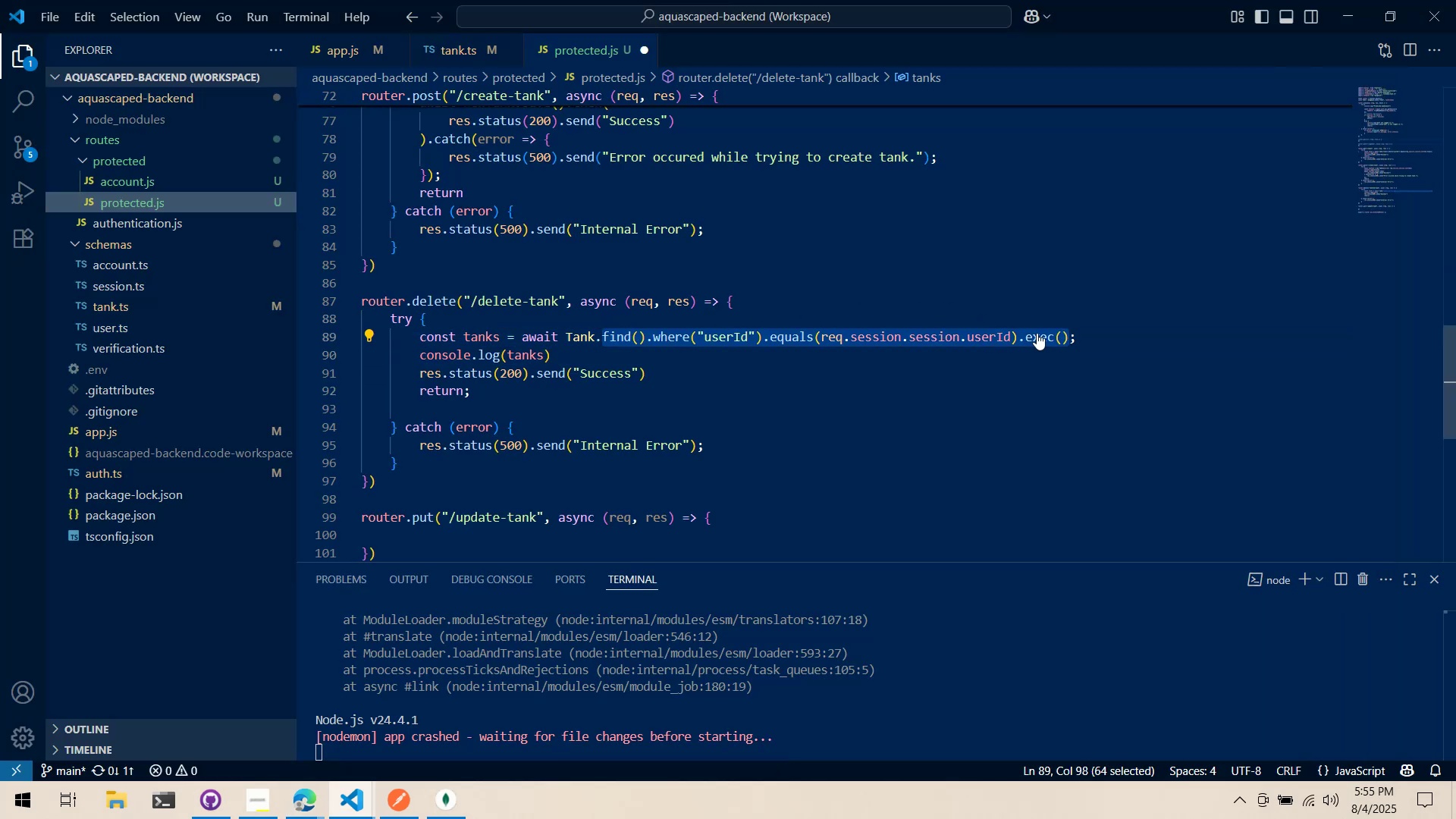 
key(Control+X)
 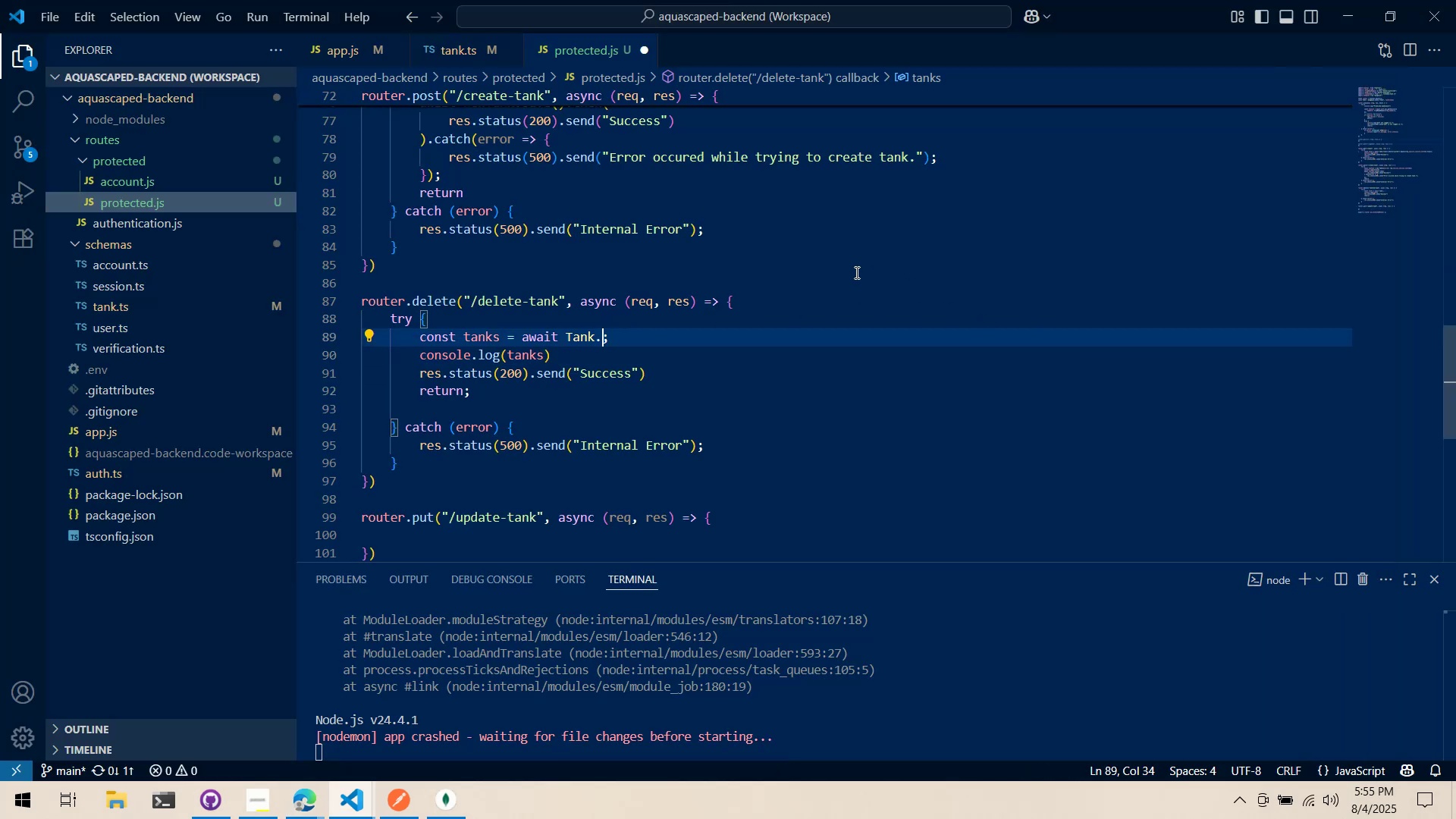 
type(deleteOen)
key(Backspace)
key(Backspace)
type(ne()
 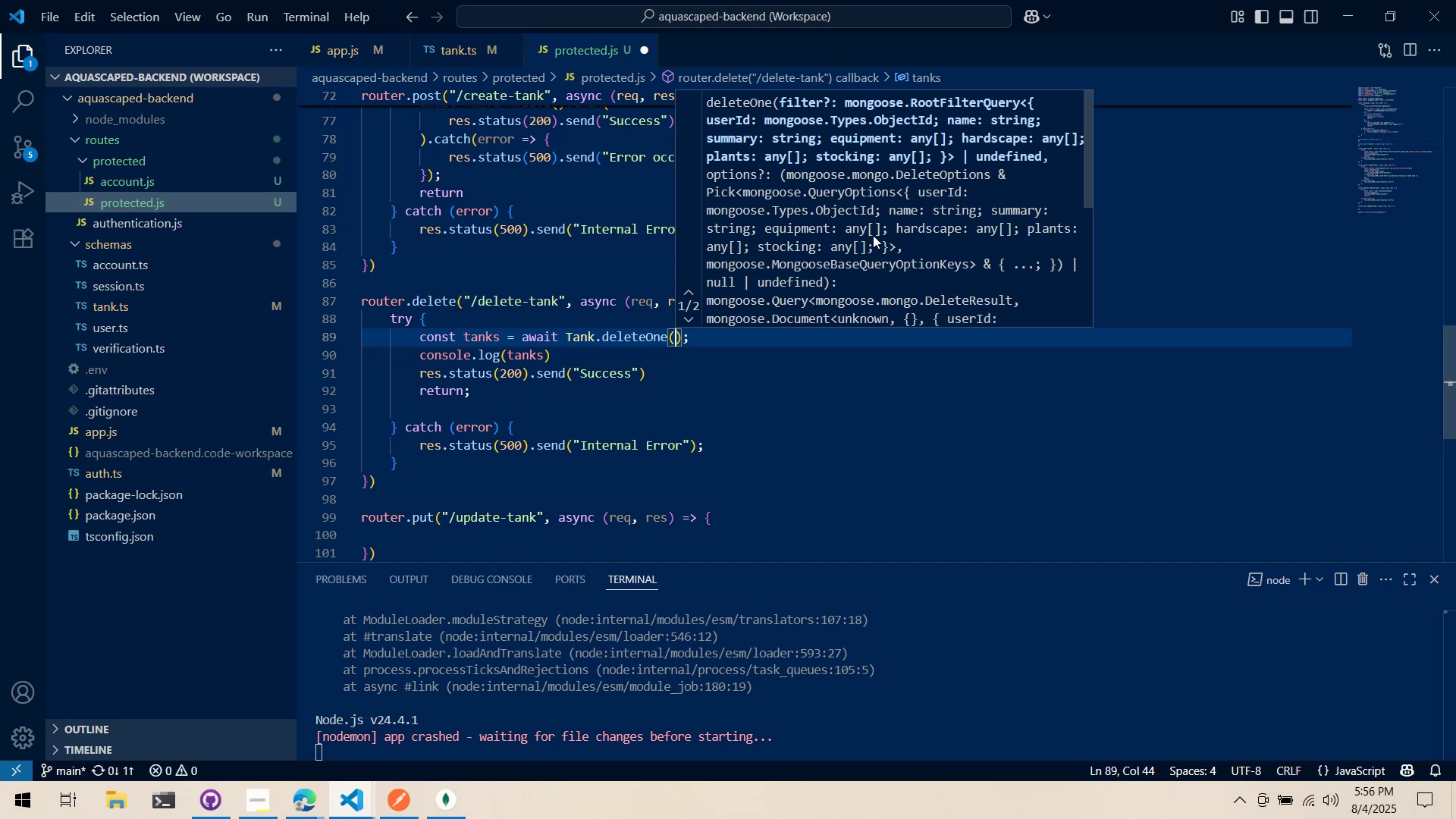 
wait(24.11)
 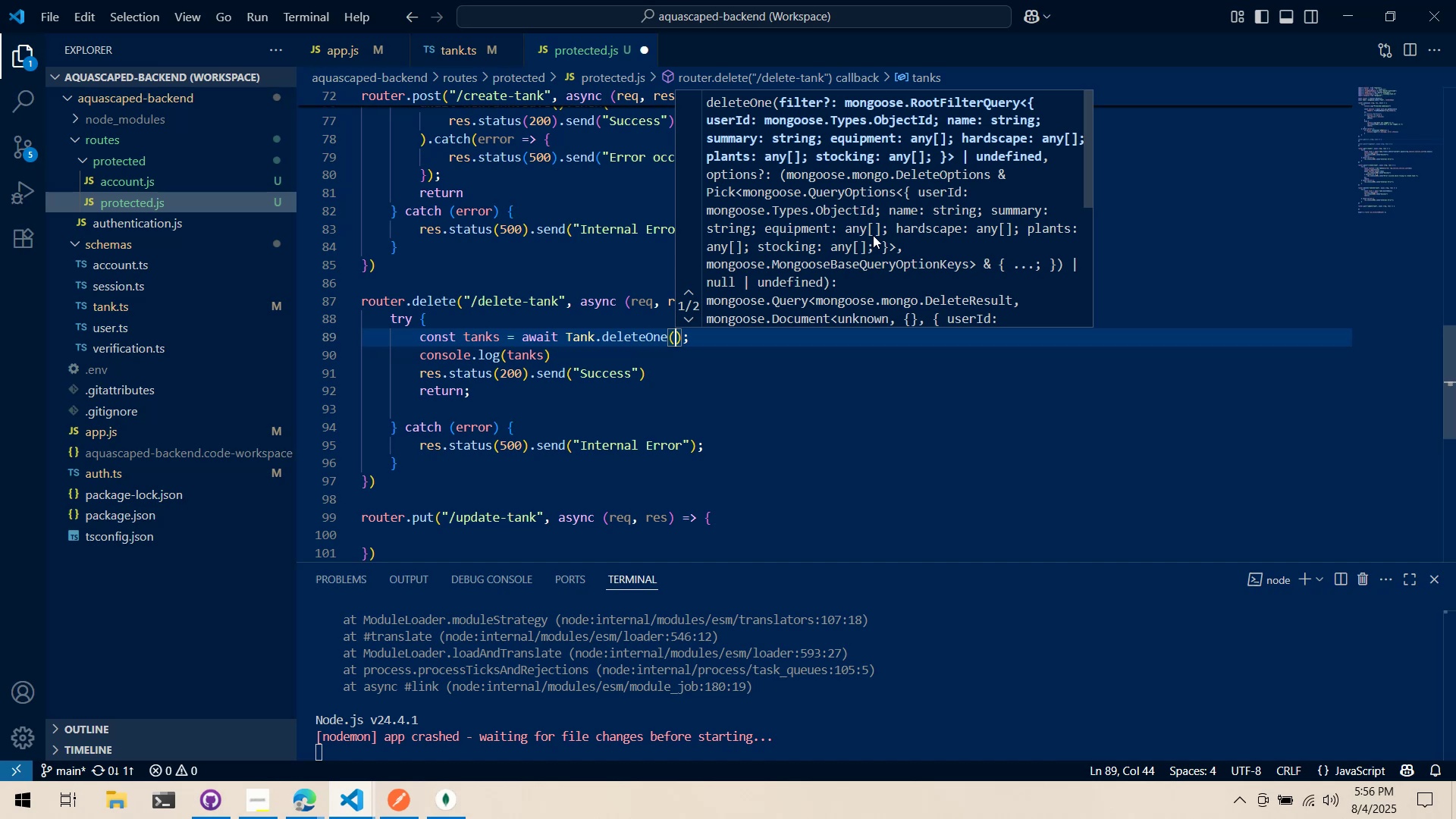 
left_click([349, 807])
 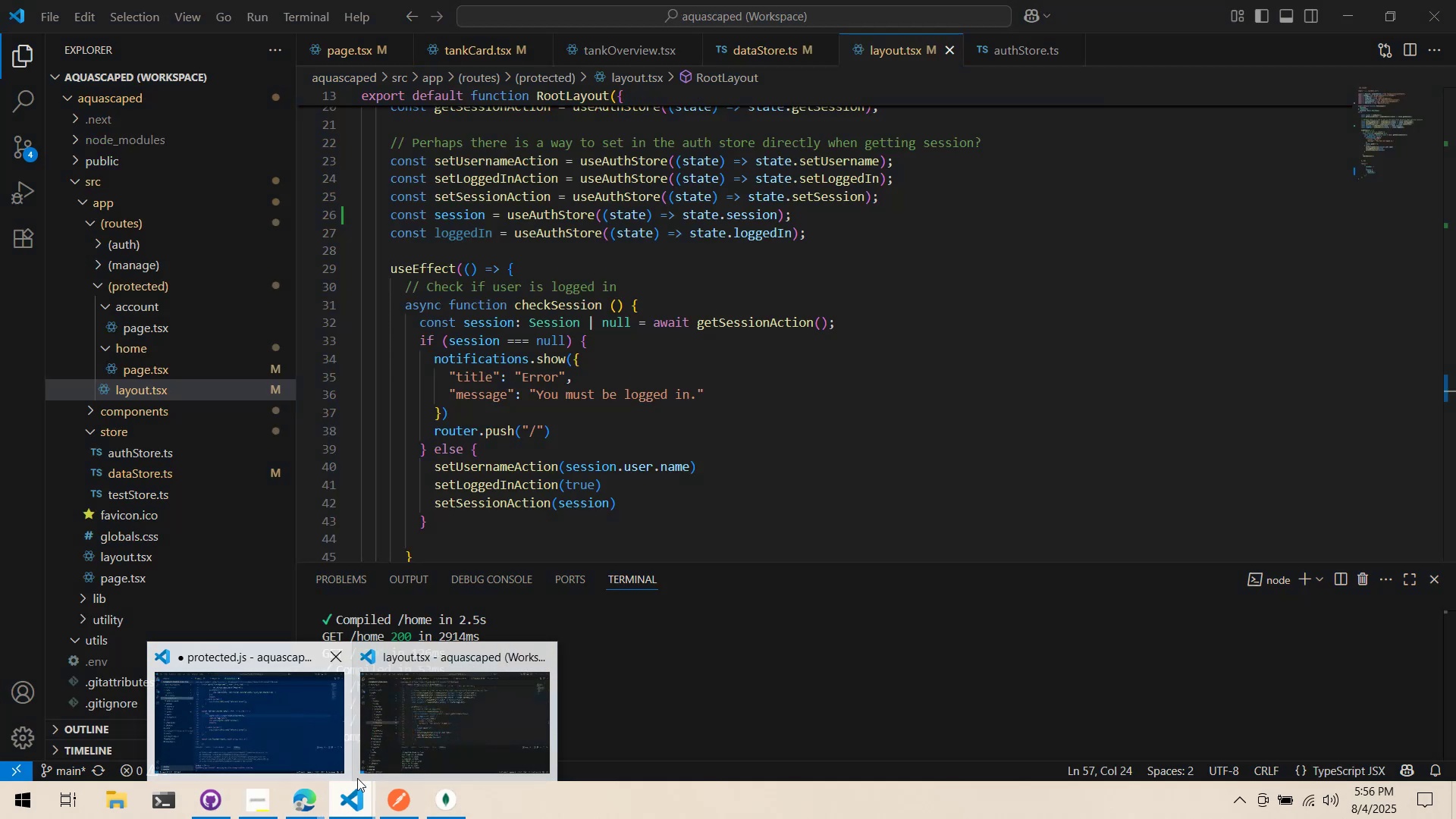 
left_click([317, 805])
 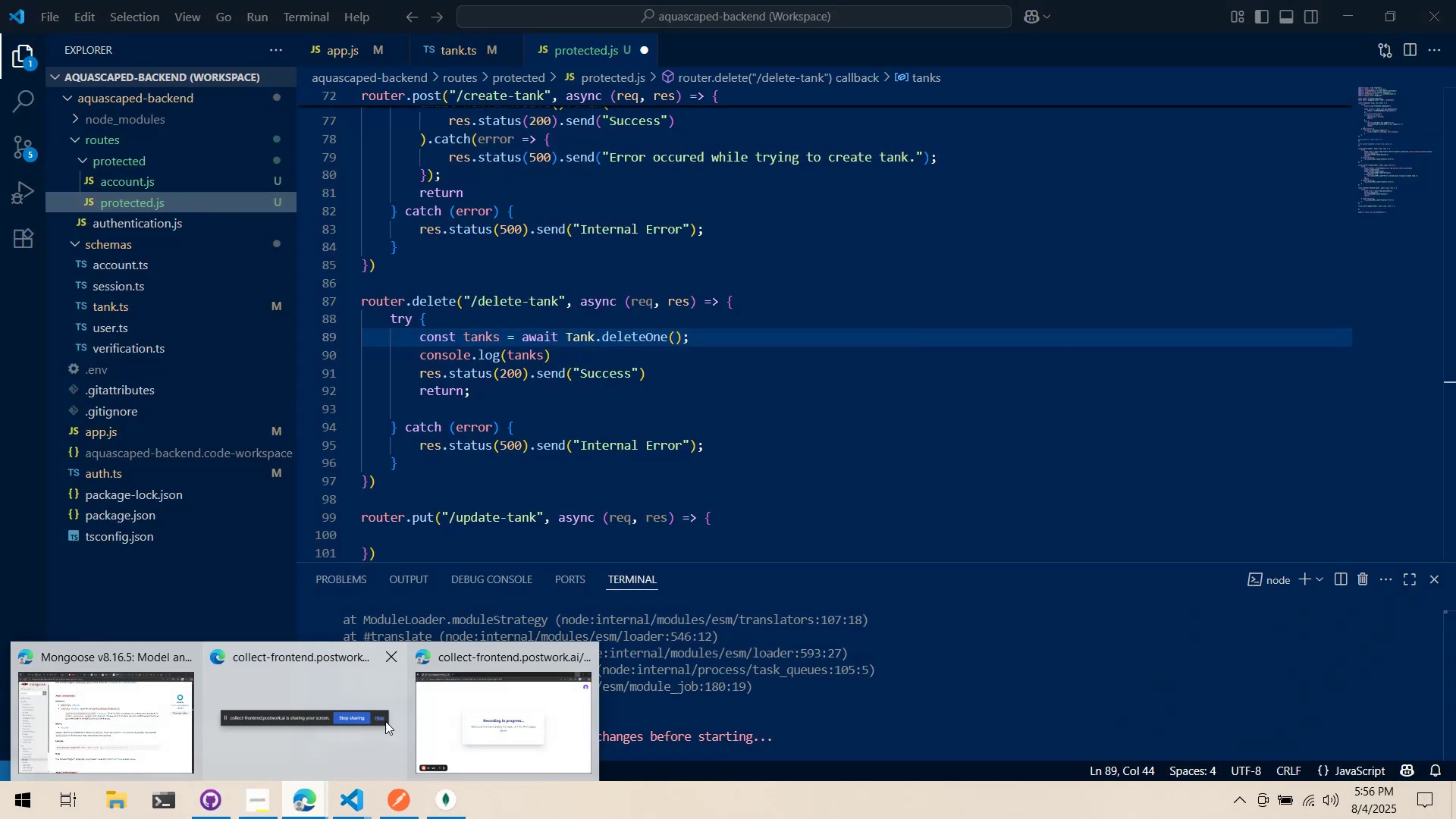 
left_click([439, 711])
 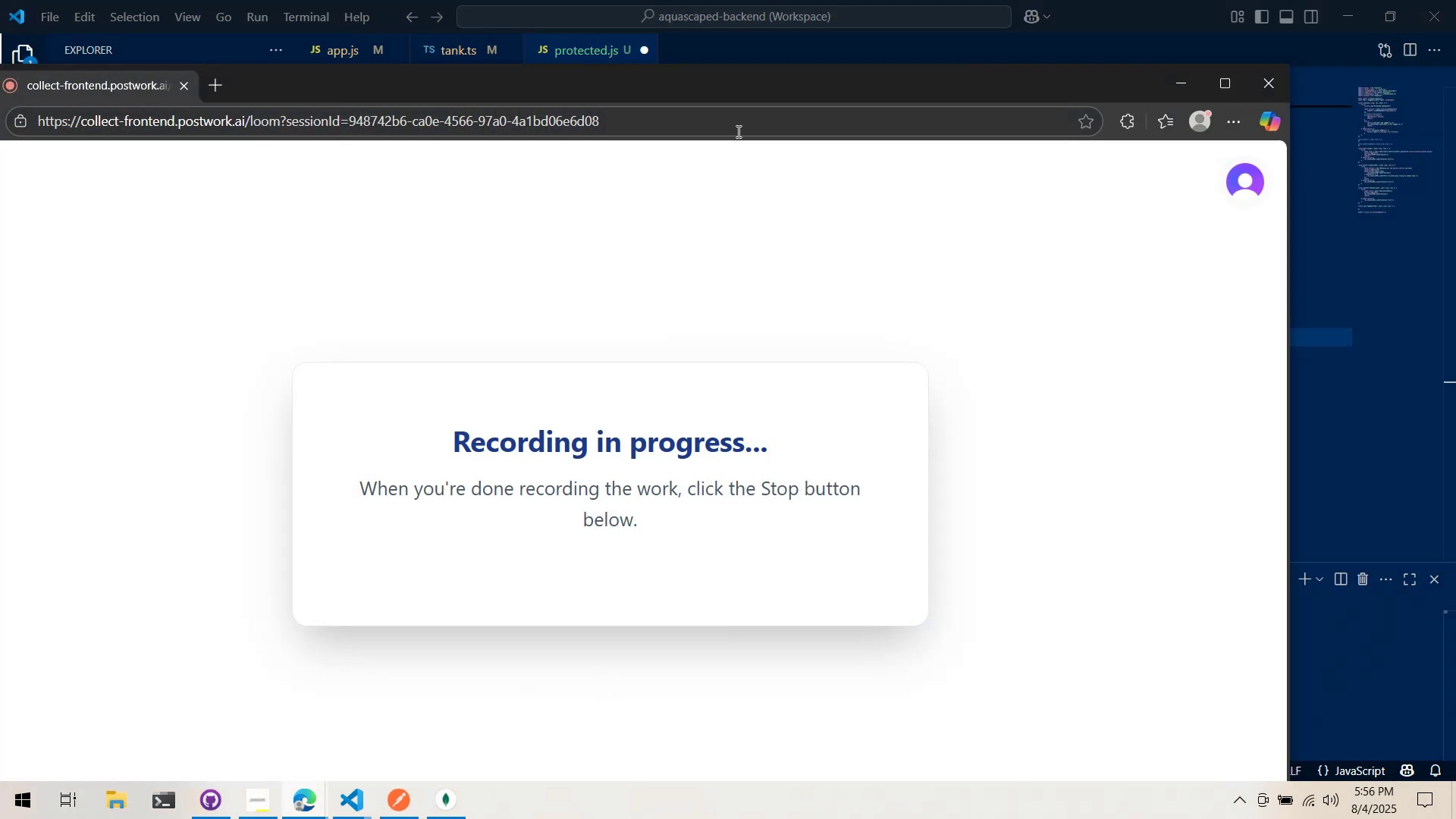 
left_click_drag(start_coordinate=[744, 82], to_coordinate=[921, 0])
 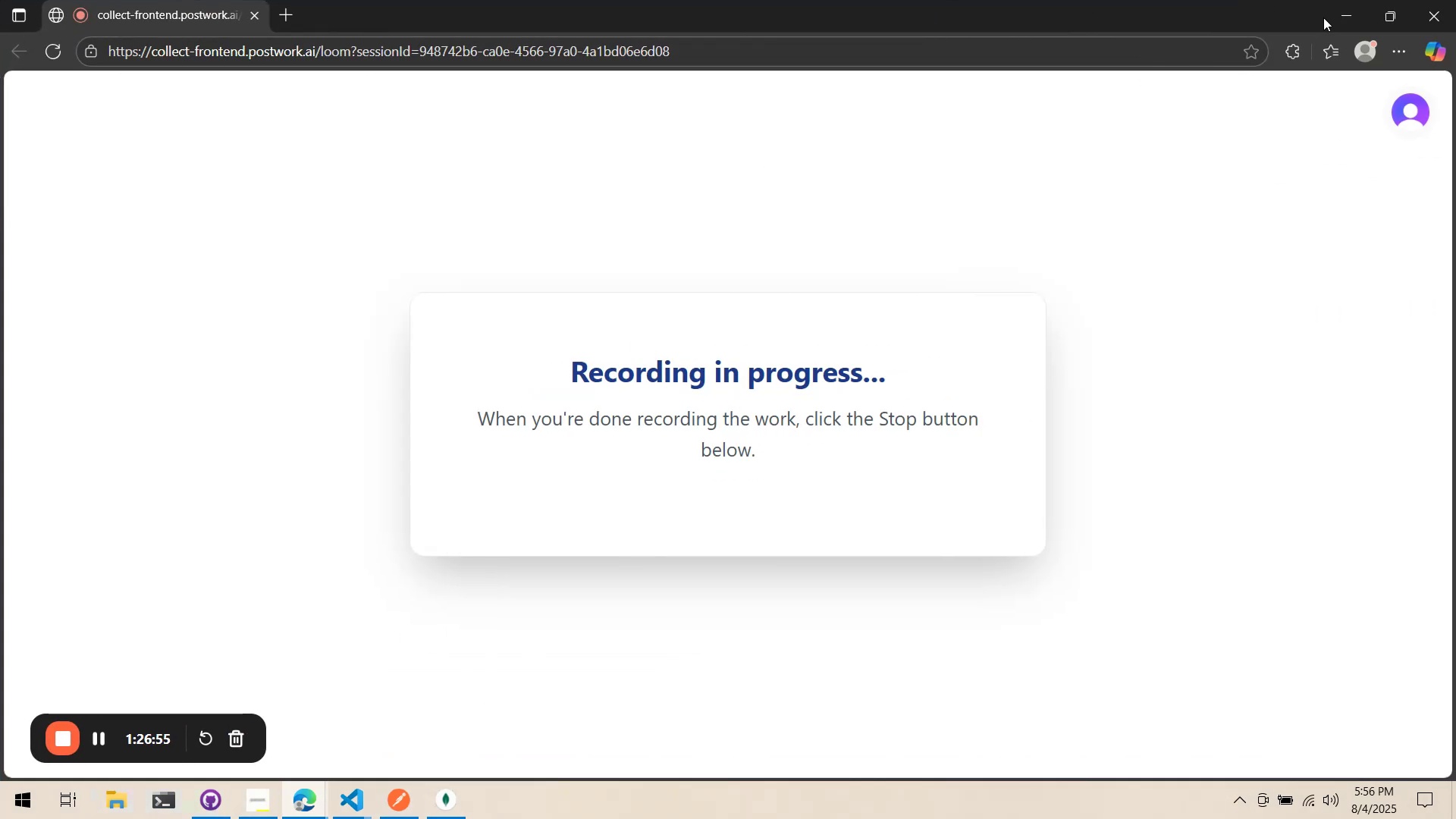 
left_click([1335, 14])
 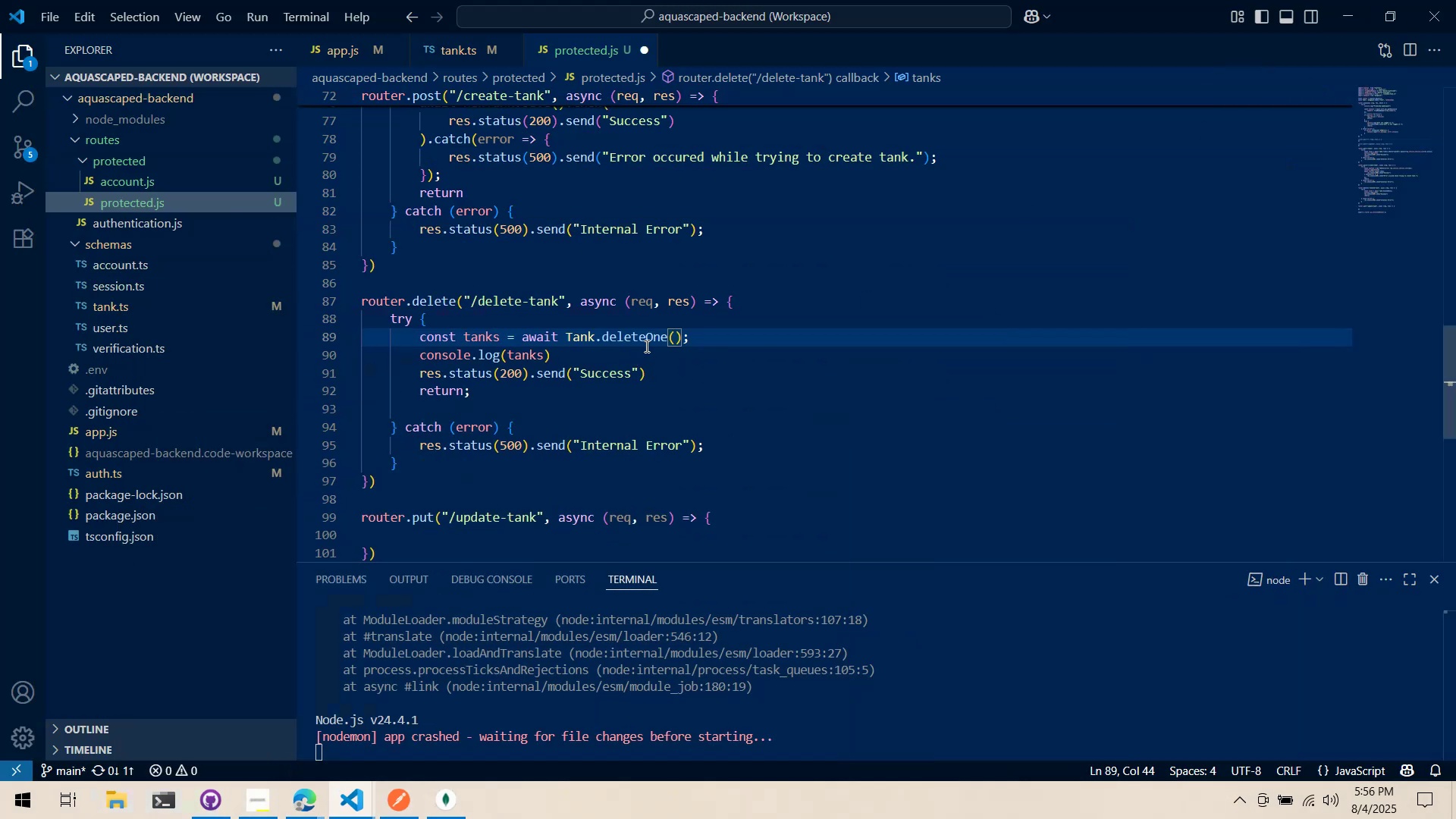 
left_click([680, 335])
 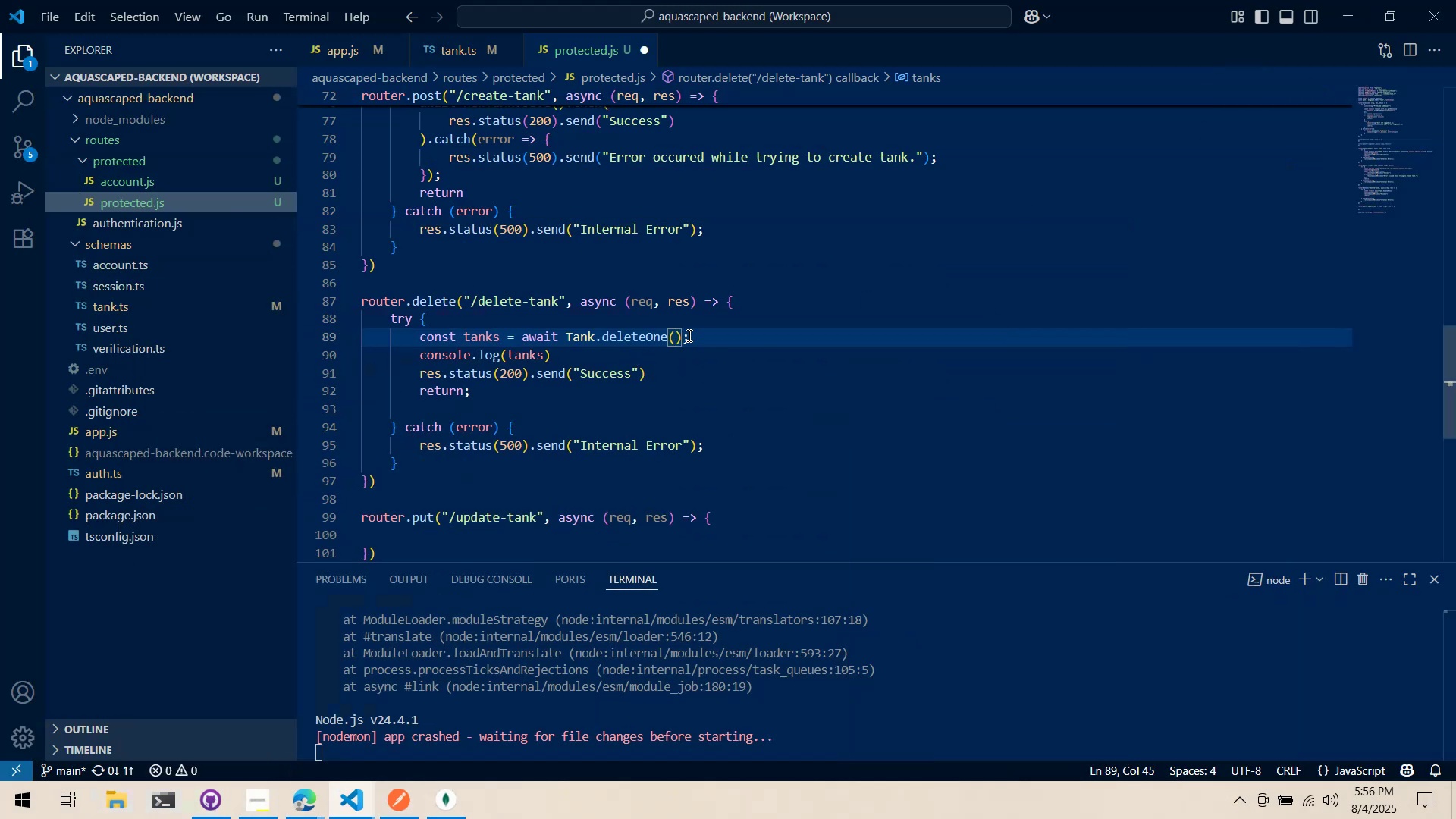 
key(Period)
 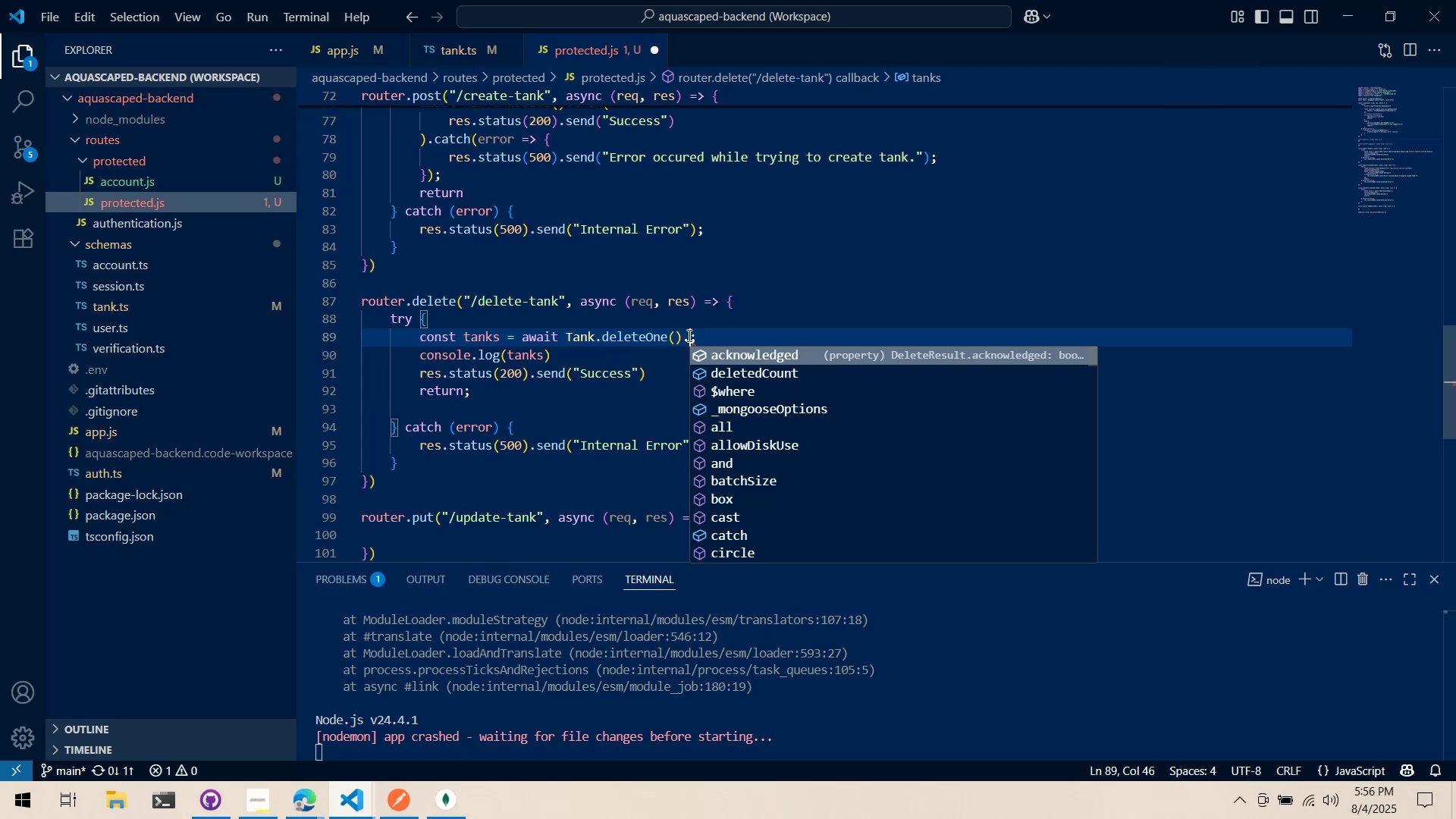 
key(Alt+AltLeft)
 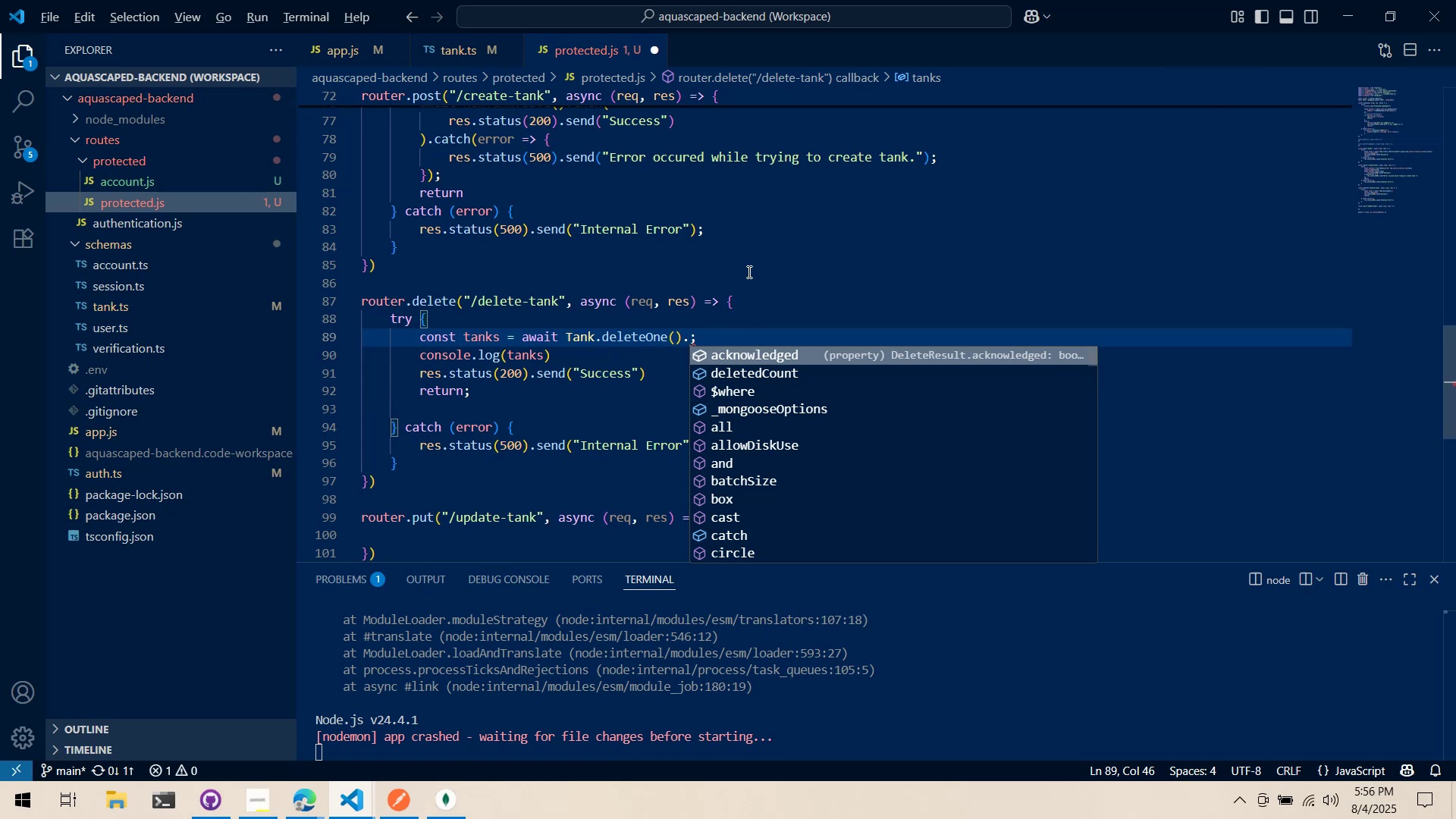 
key(Alt+Tab)
 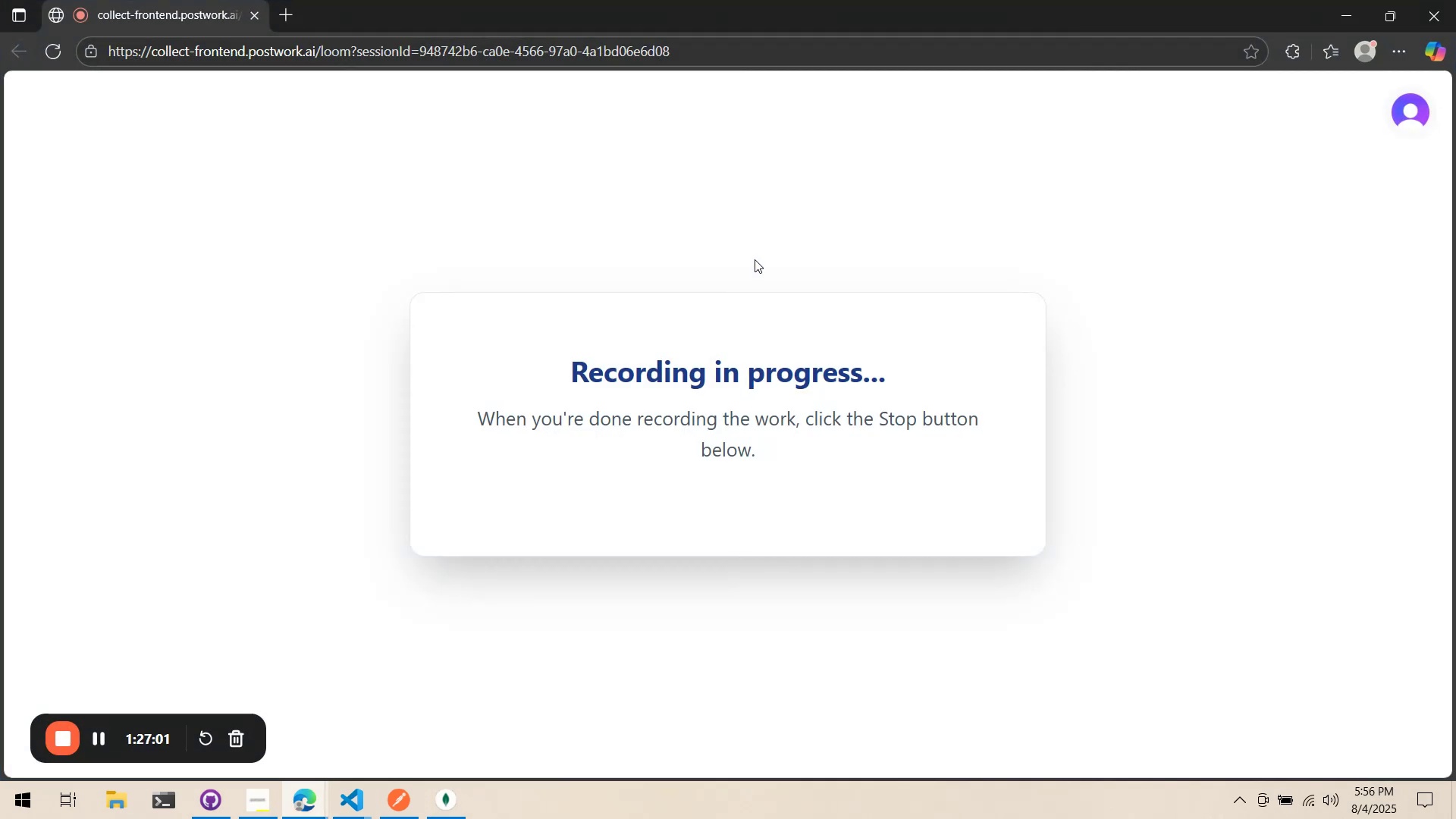 
key(Alt+AltLeft)
 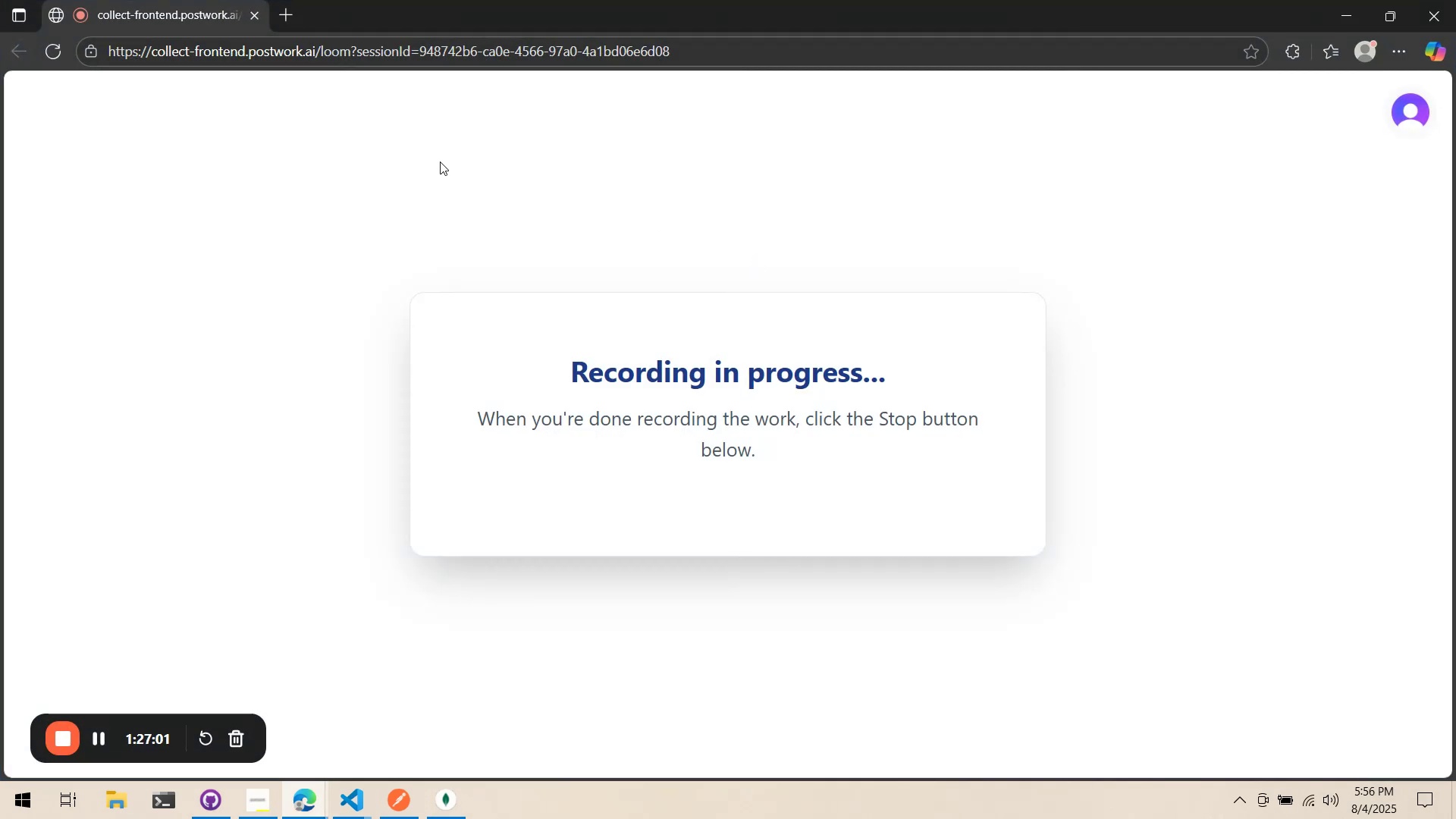 
key(Alt+Tab)
 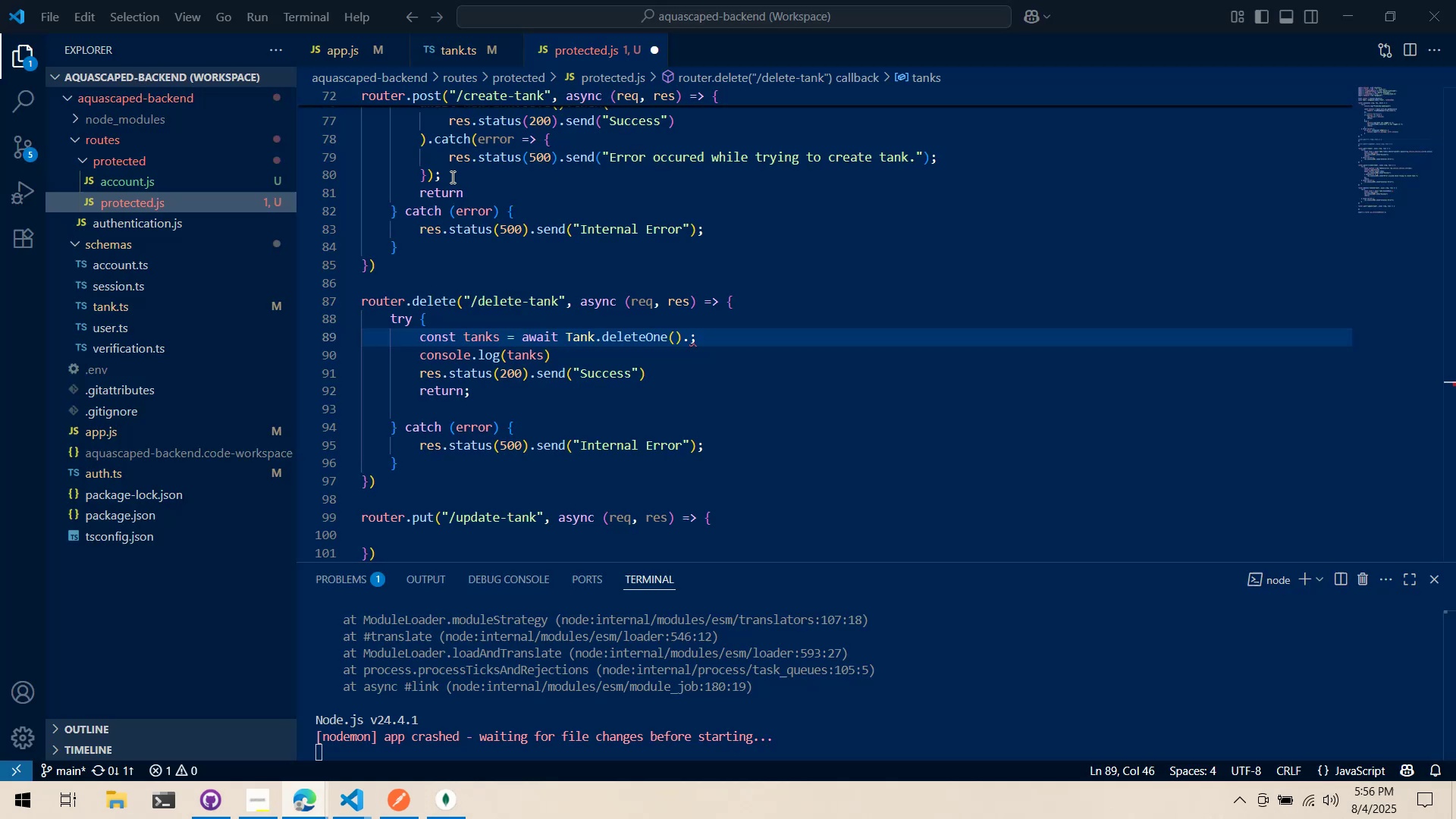 
key(Alt+Tab)
 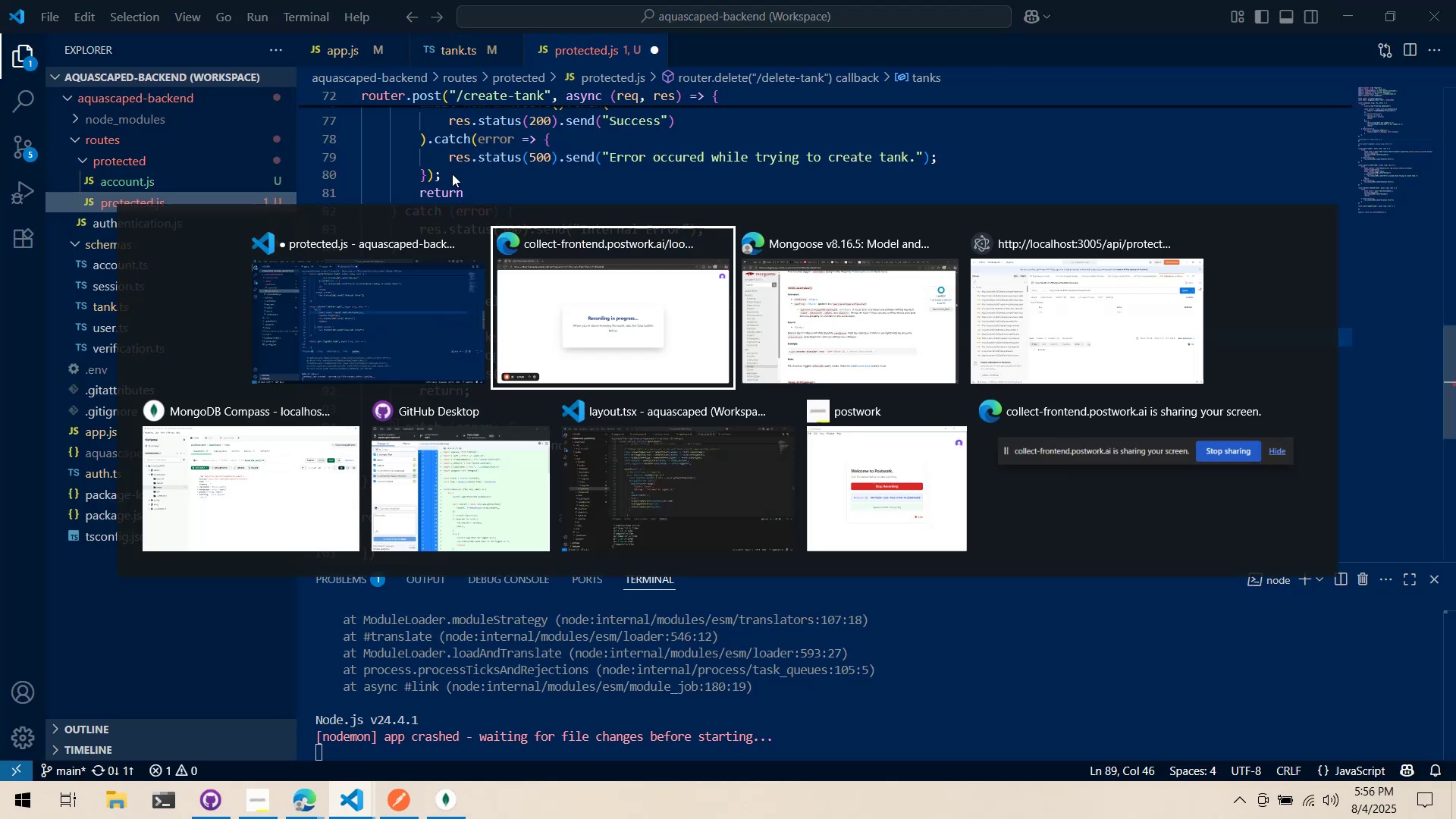 
key(Alt+Tab)
 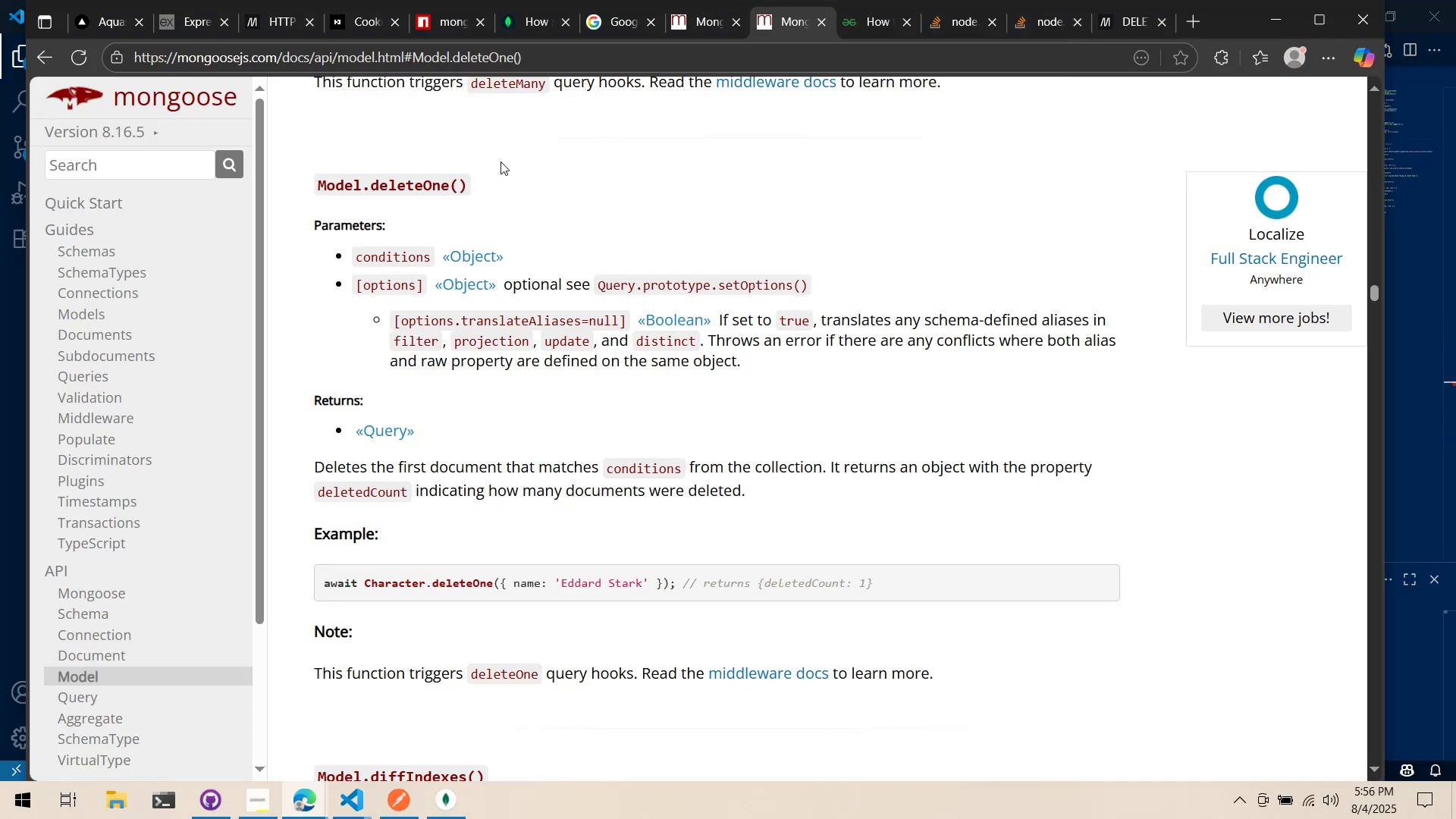 
key(Alt+AltLeft)
 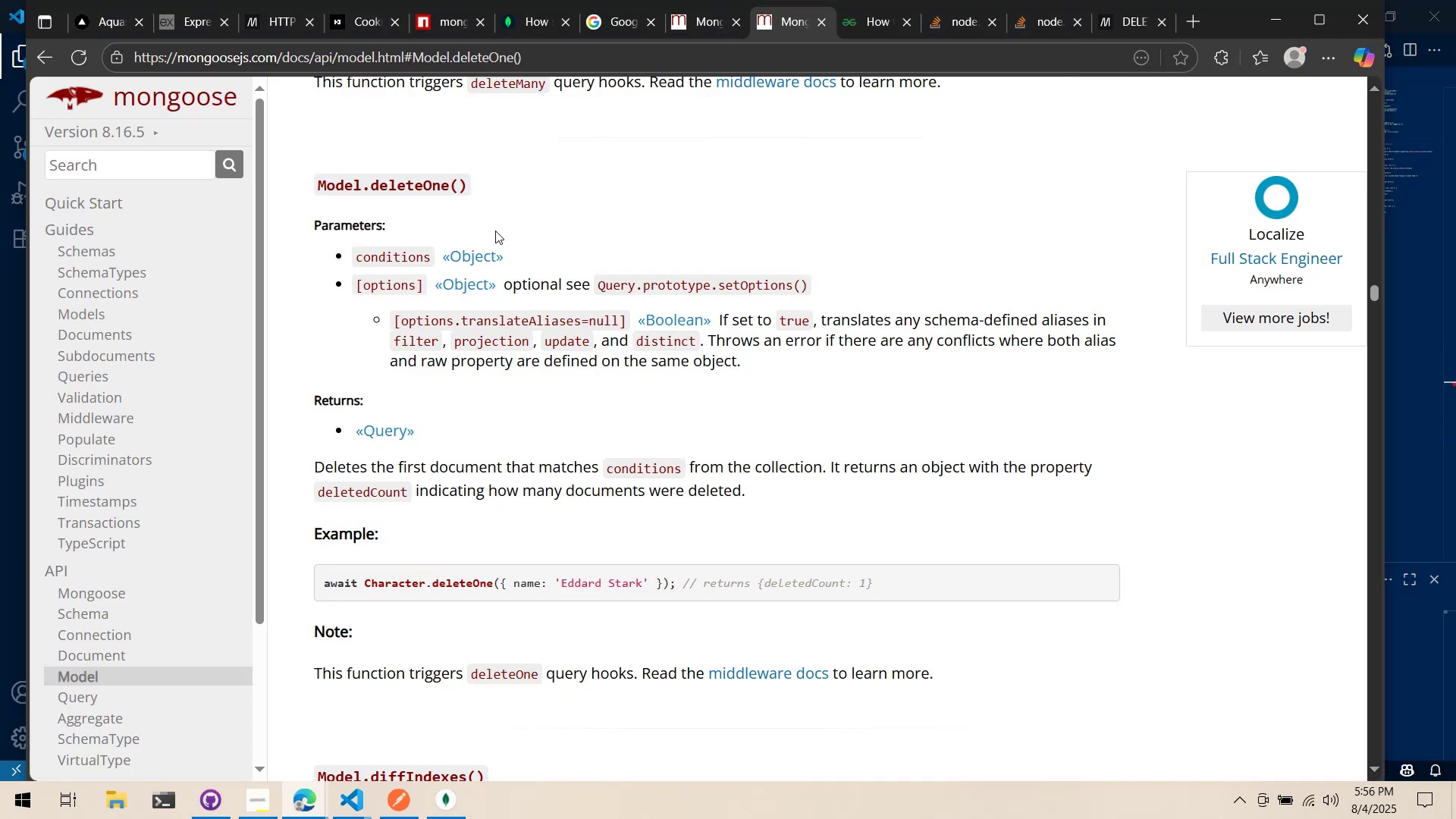 
key(Alt+Tab)
 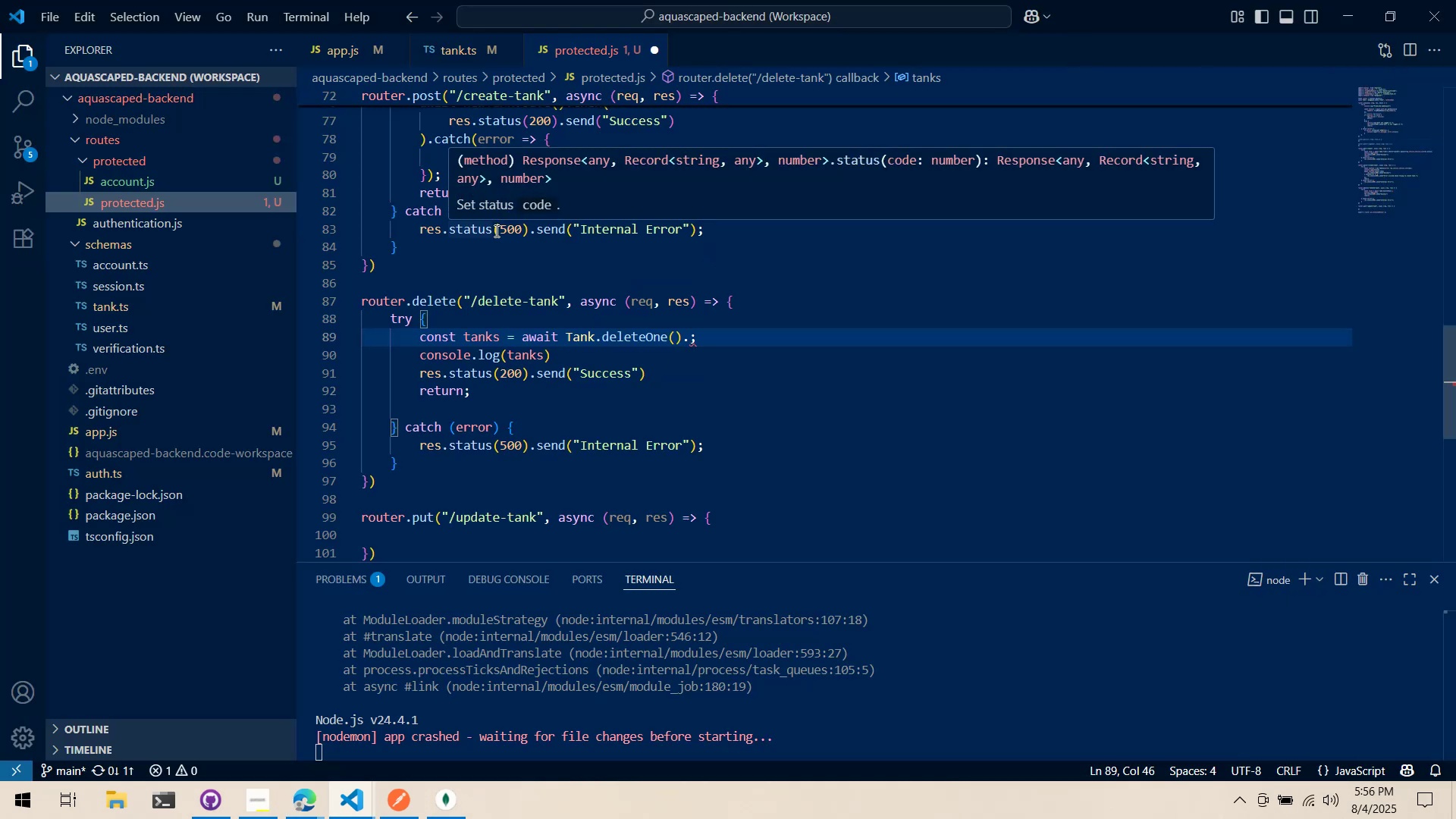 
key(ArrowLeft)
 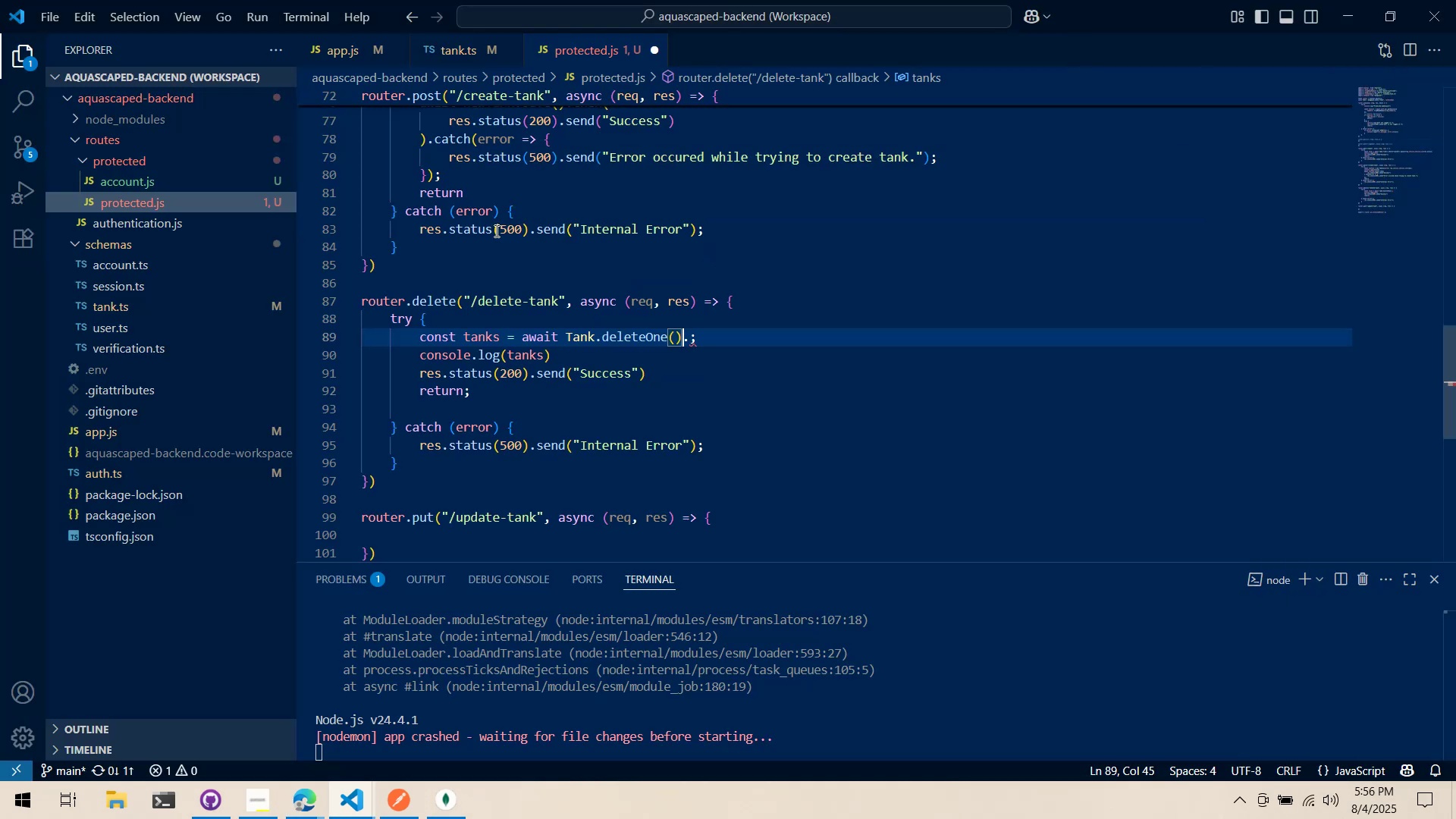 
key(ArrowRight)
 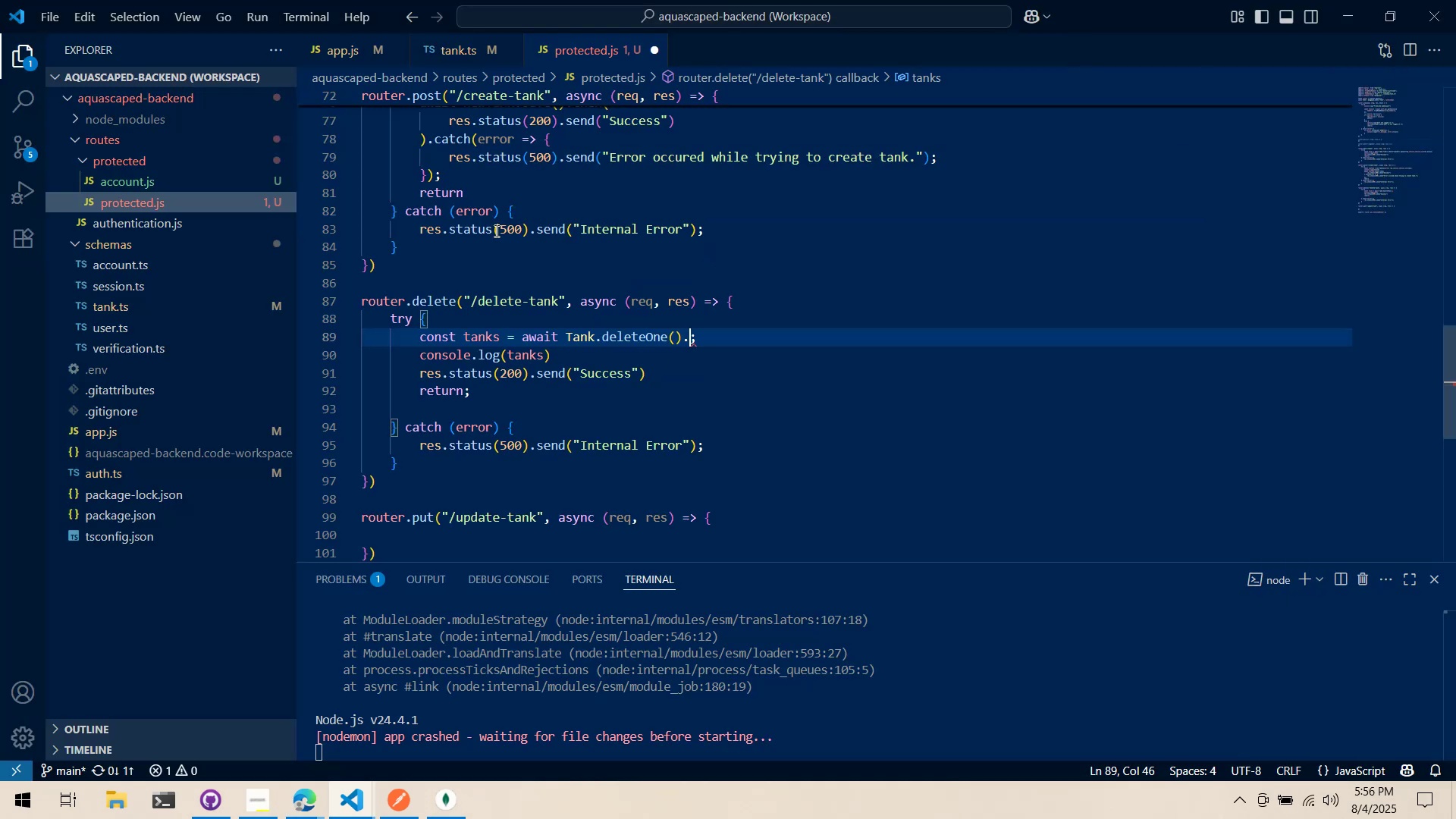 
key(Backspace)
 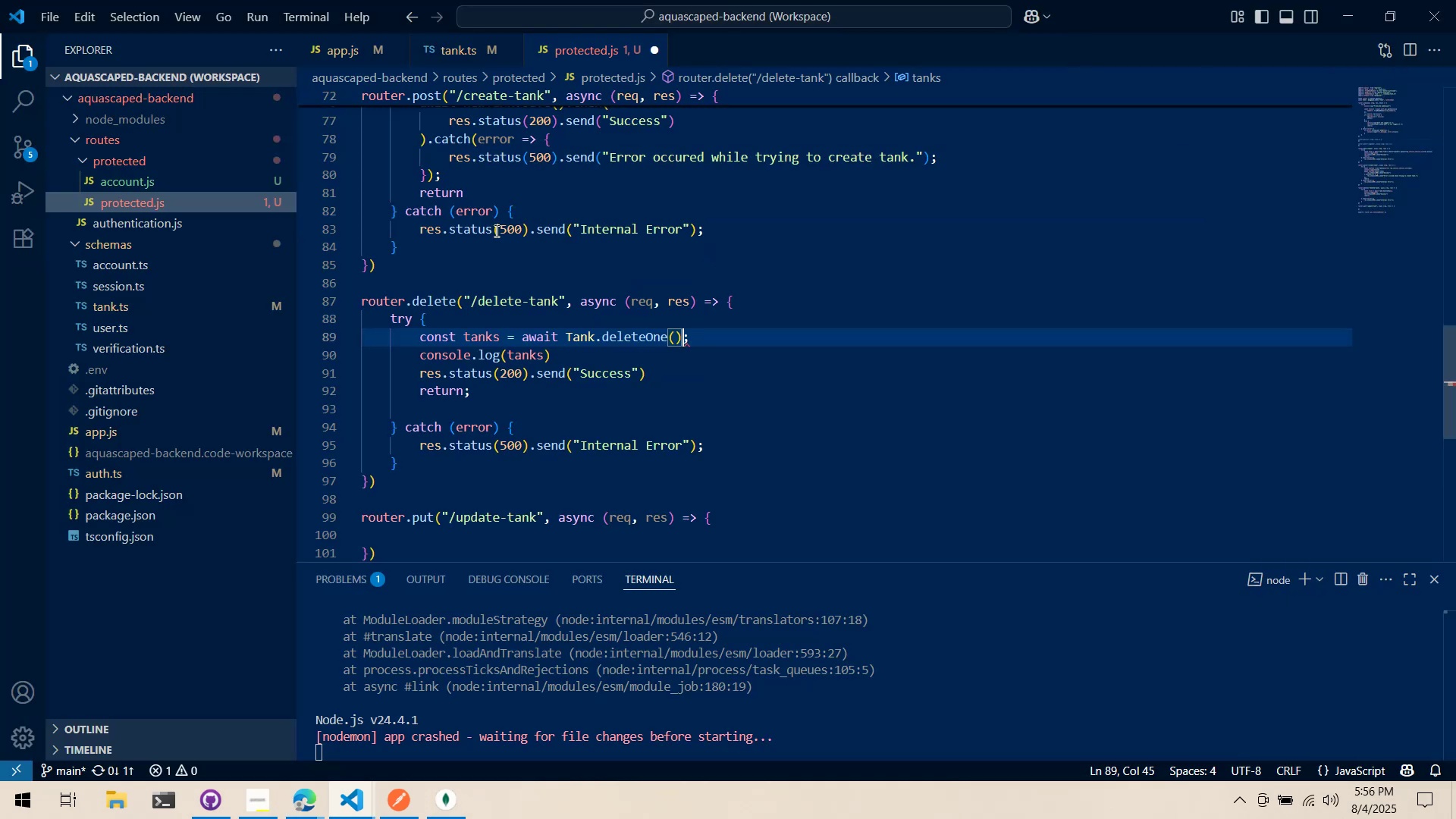 
key(Alt+AltLeft)
 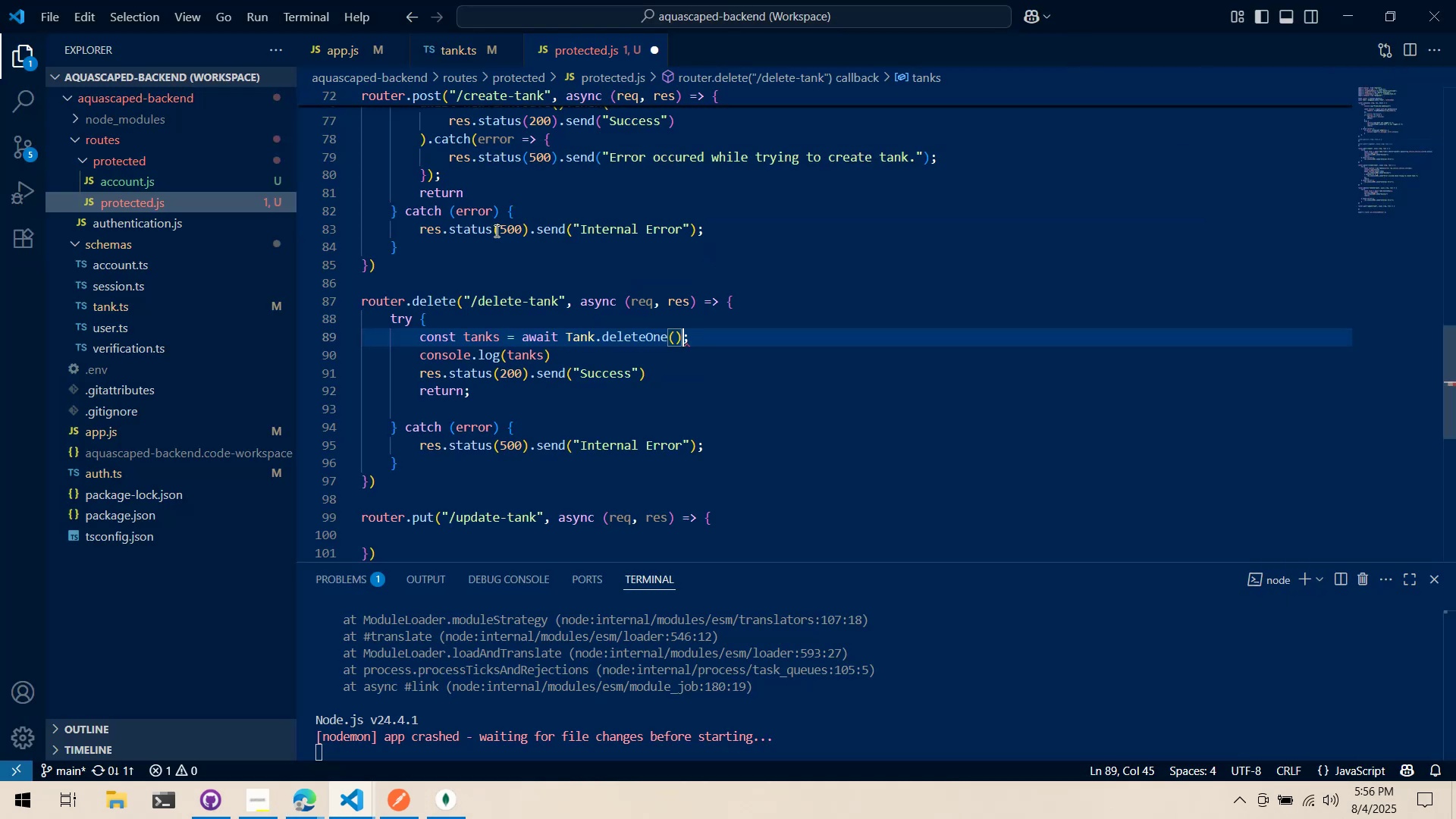 
key(Alt+Tab)
 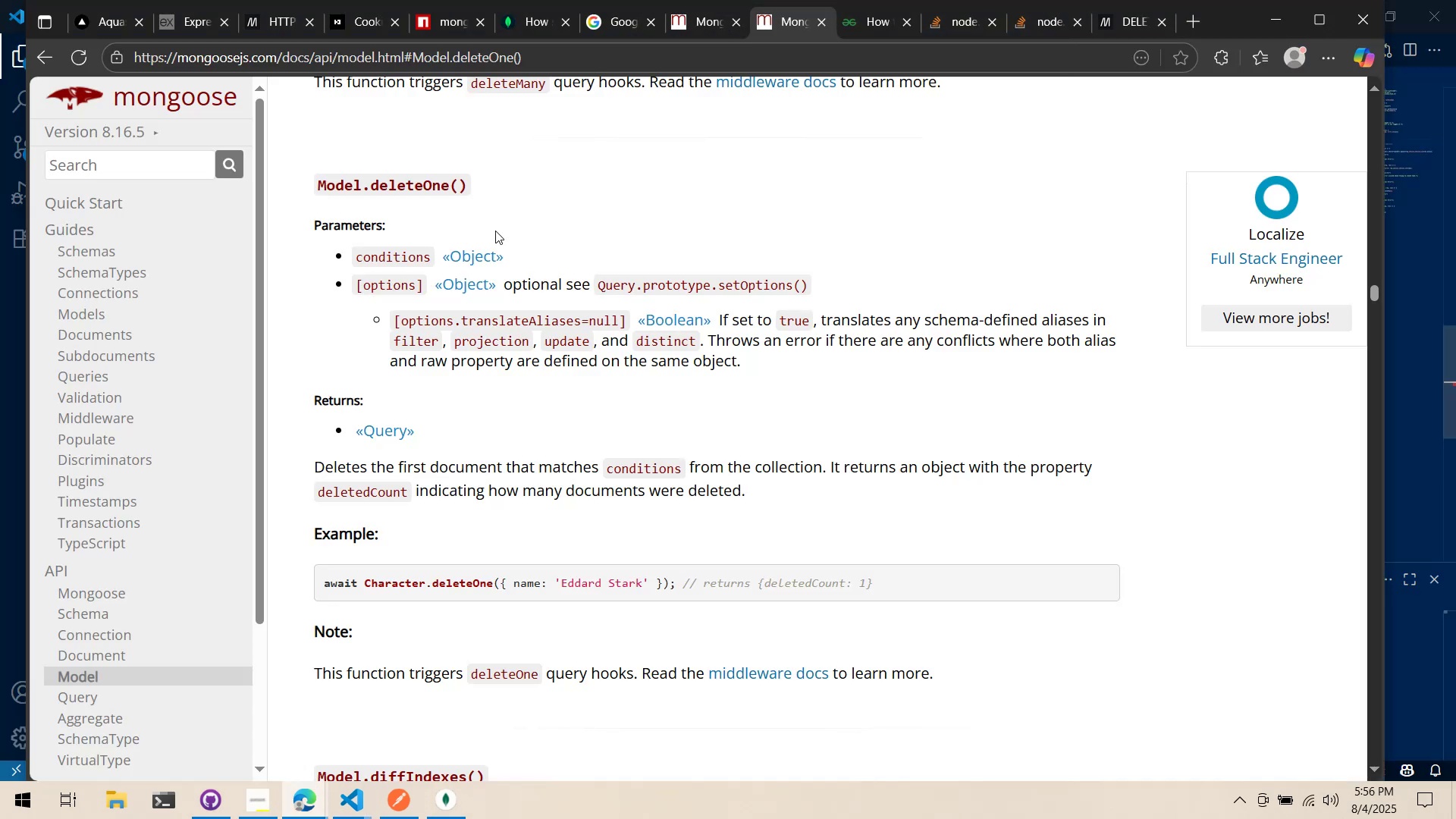 
key(Alt+AltLeft)
 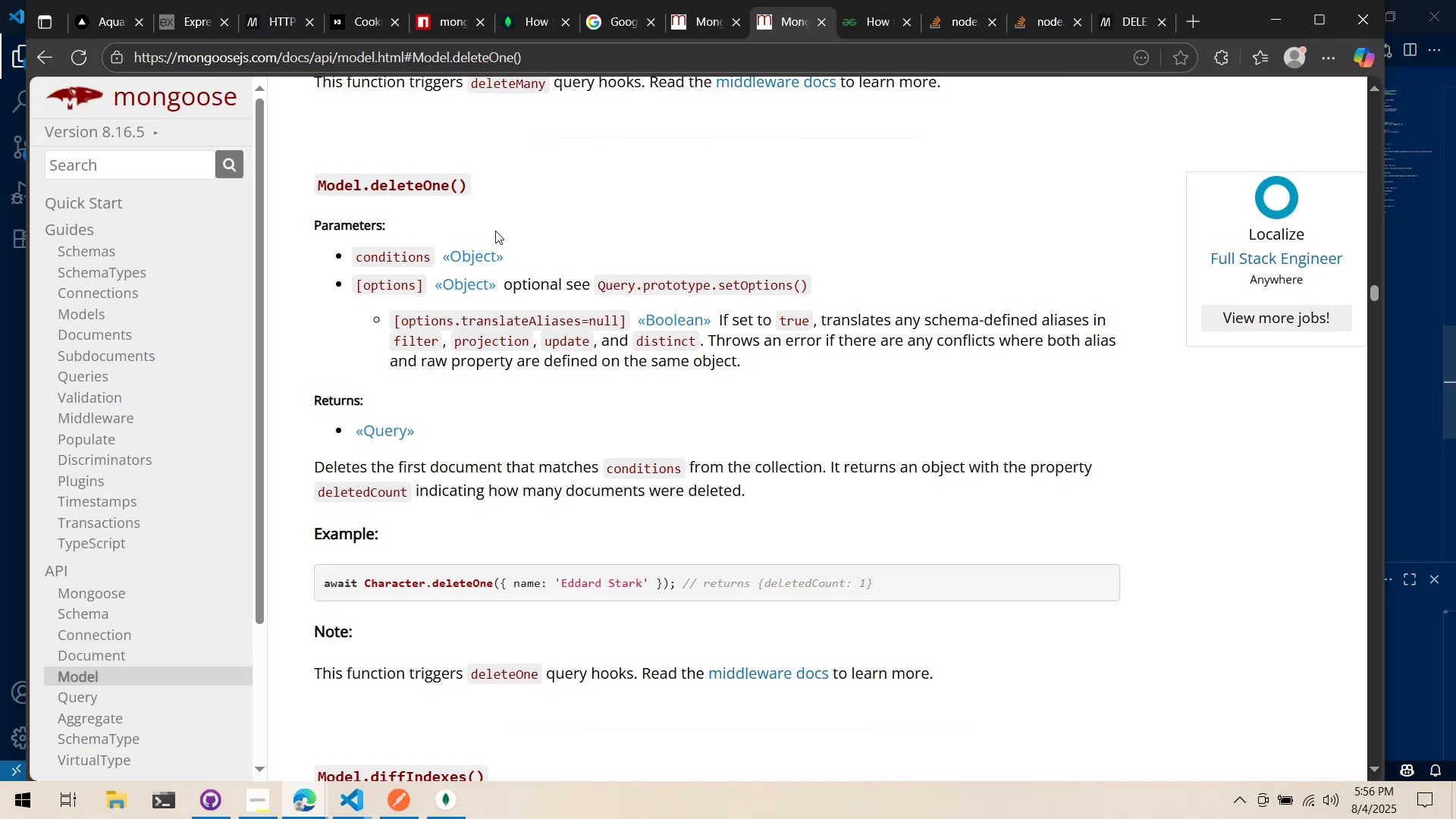 
key(Alt+Tab)
 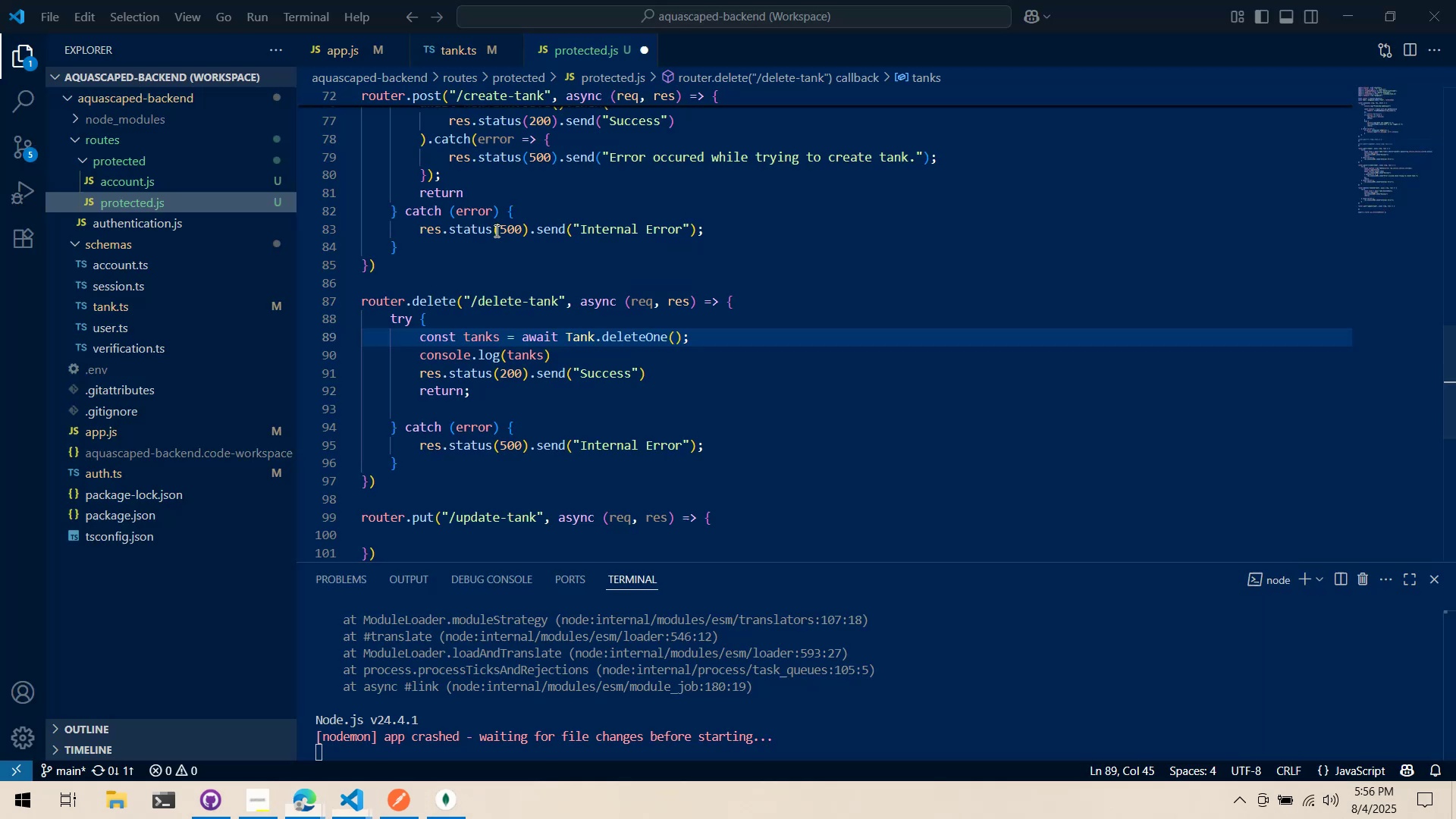 
key(ArrowLeft)
 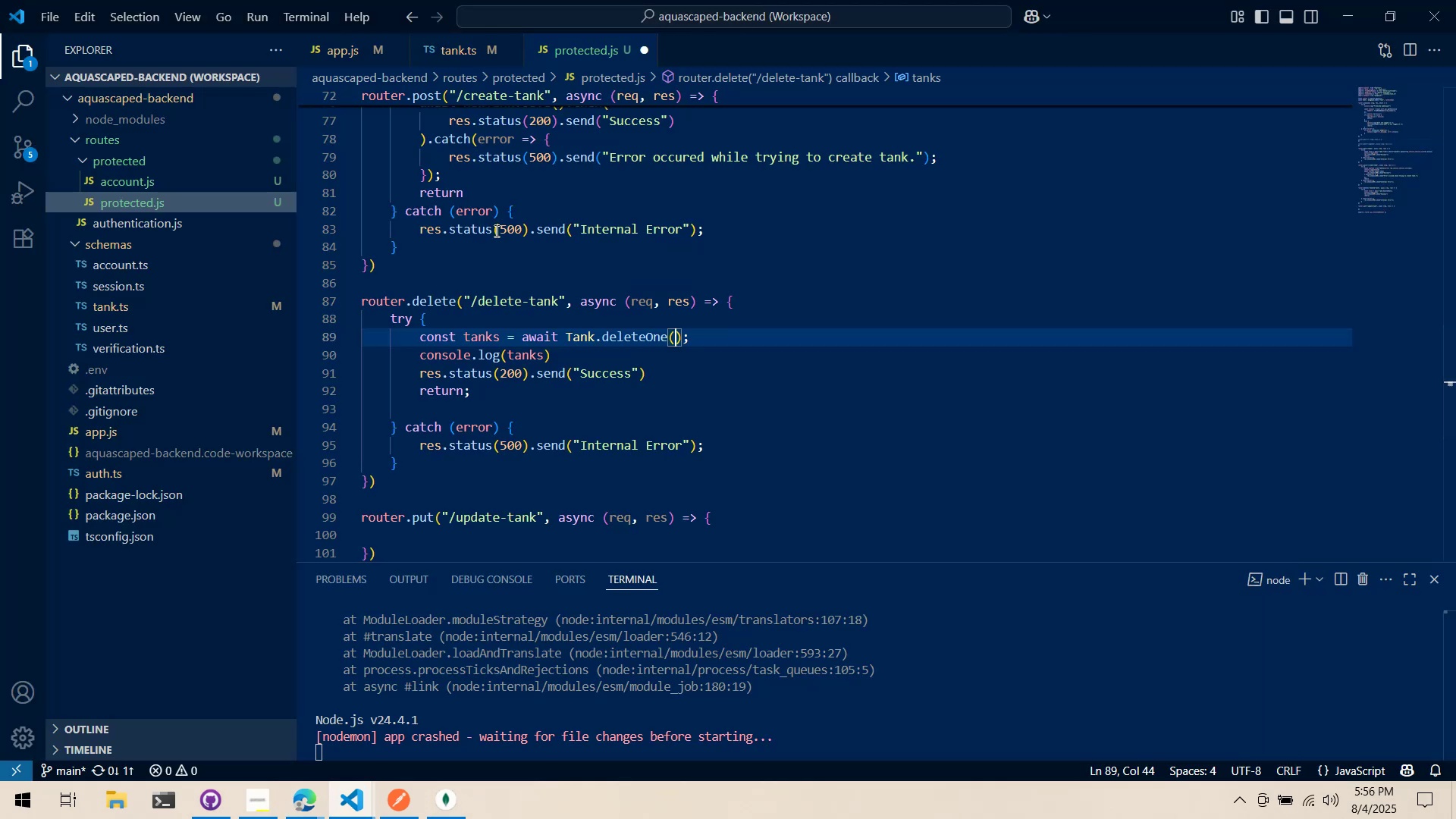 
type({_id)
 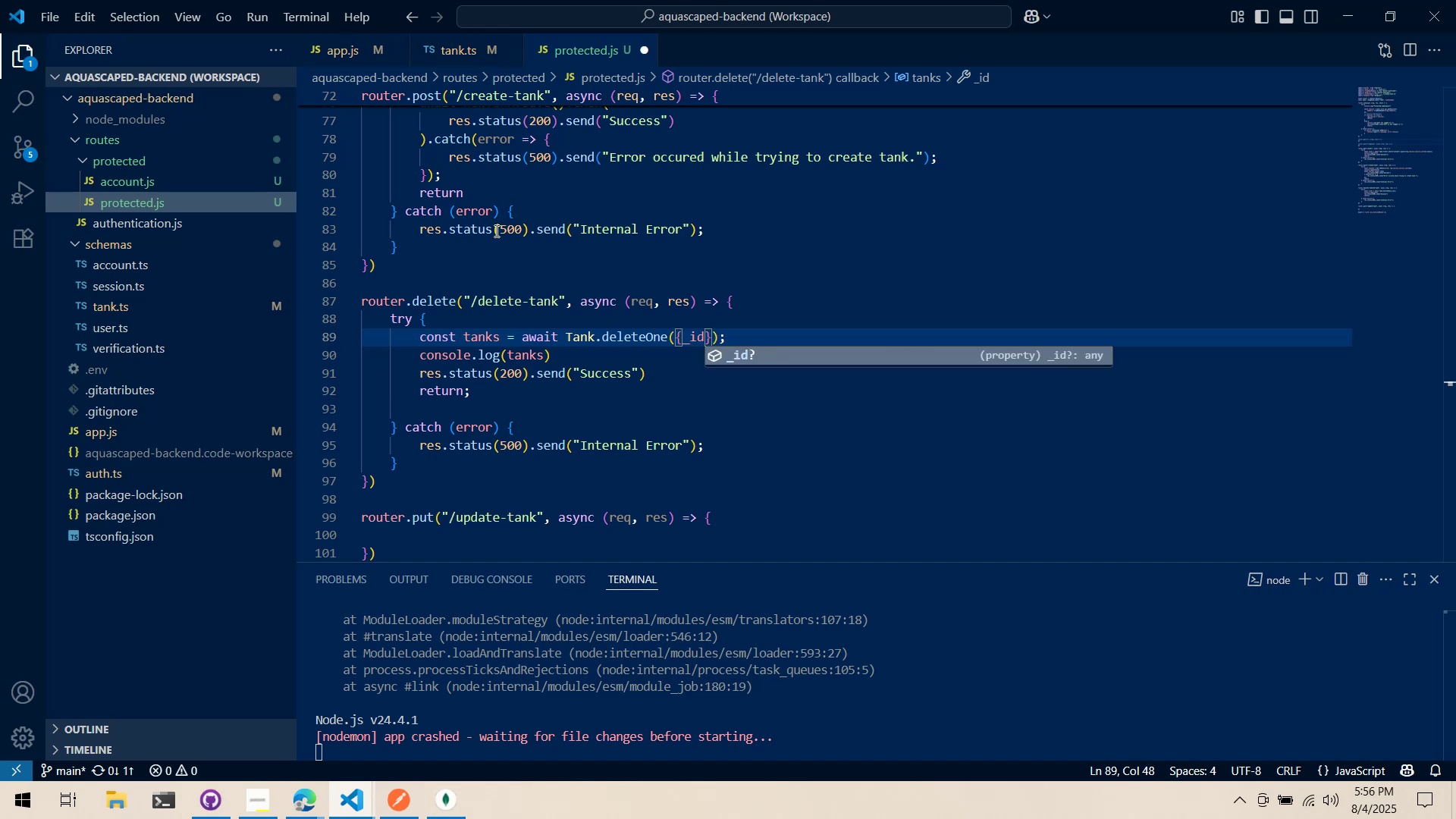 
key(Enter)
 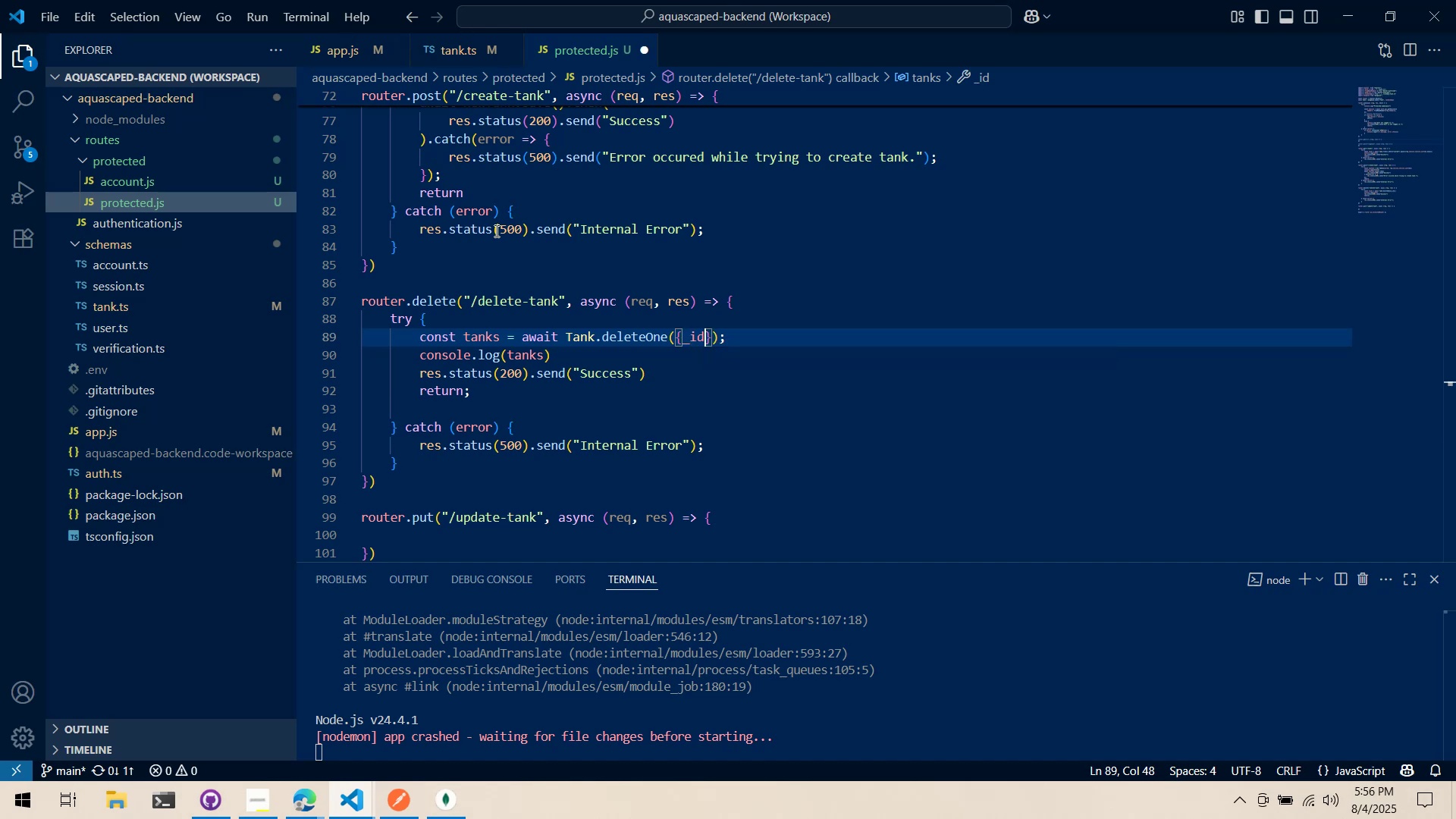 
key(Shift+ShiftLeft)
 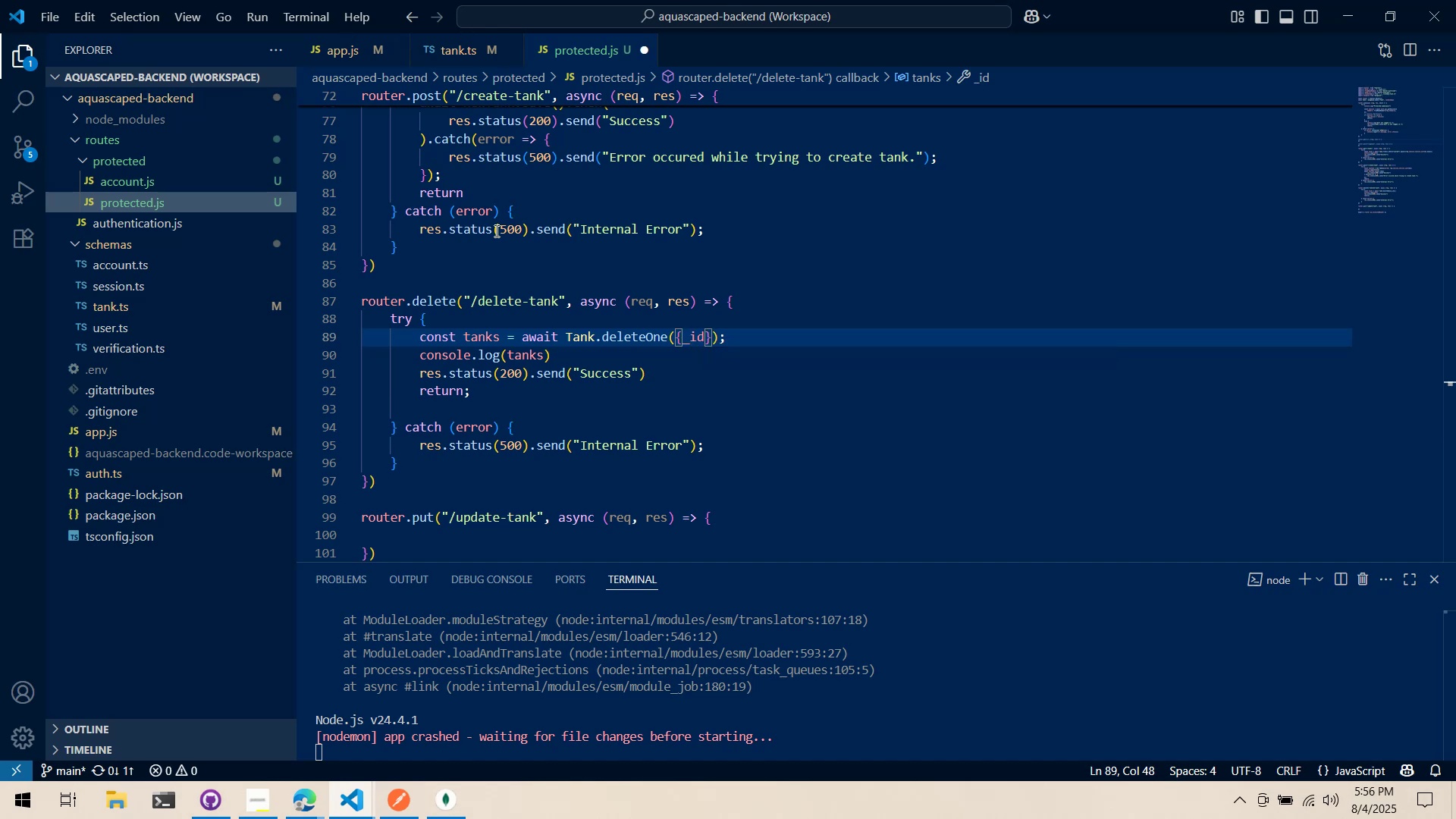 
key(Shift+Semicolon)
 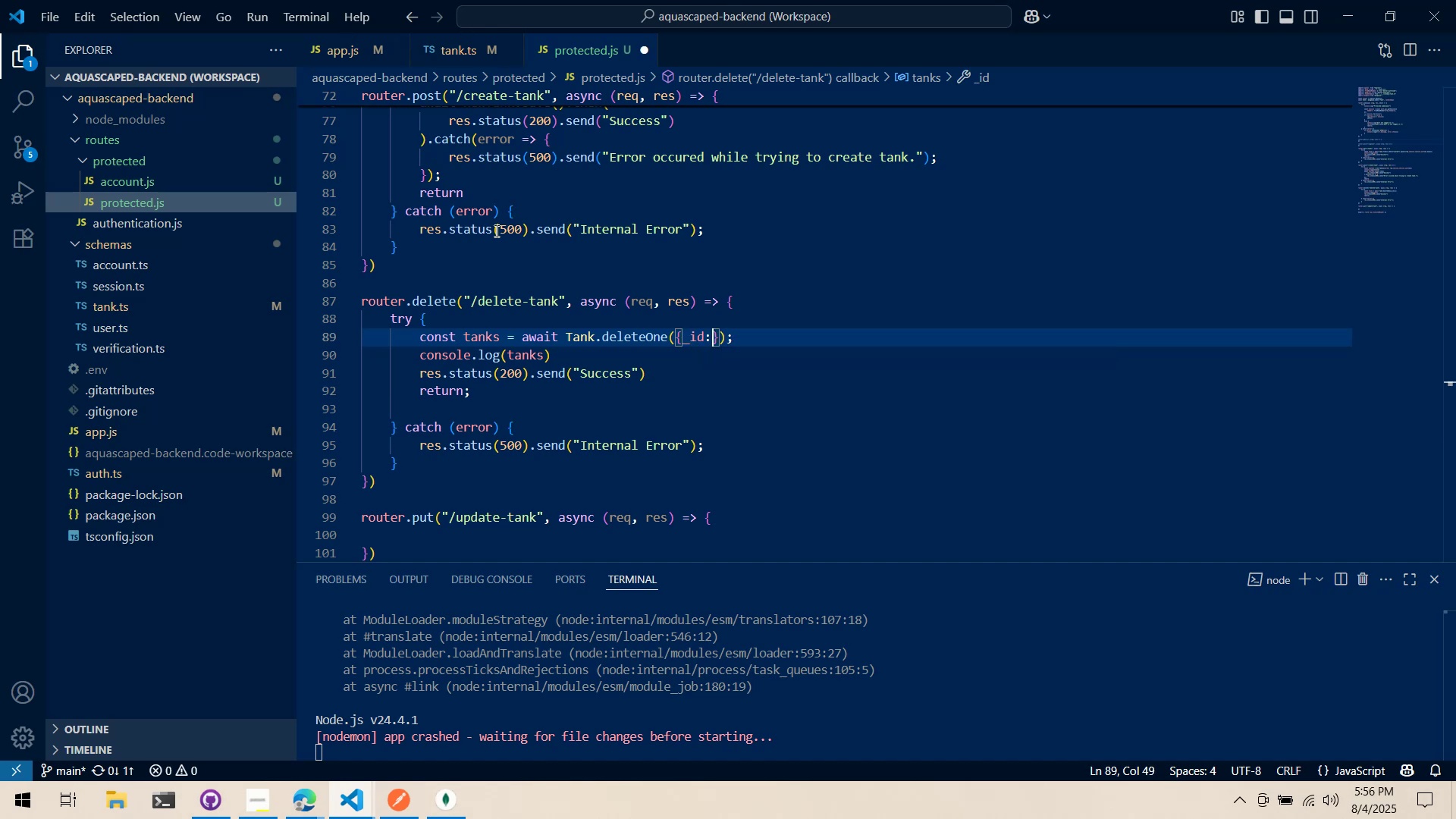 
key(Space)
 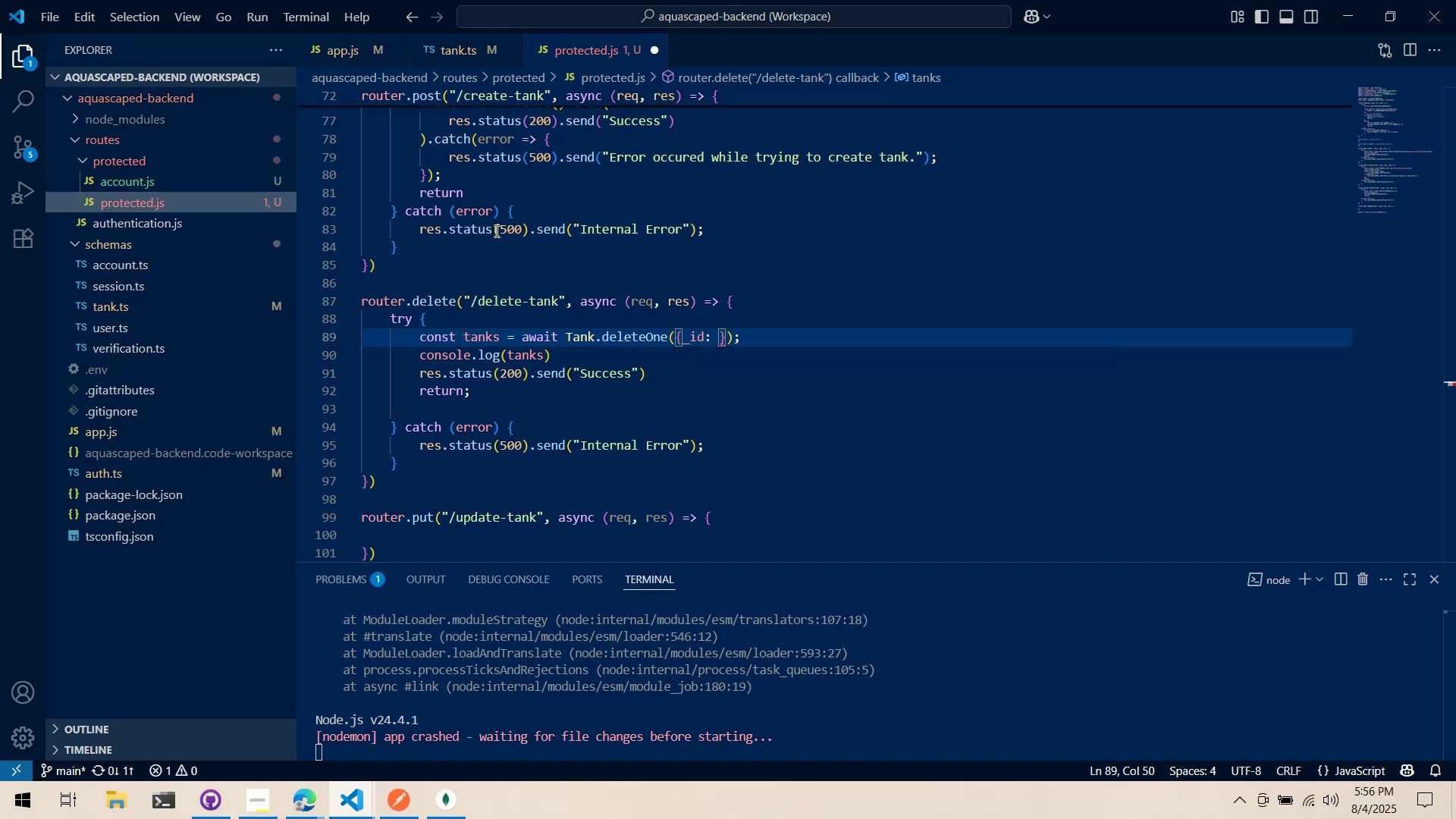 
key(Alt+AltLeft)
 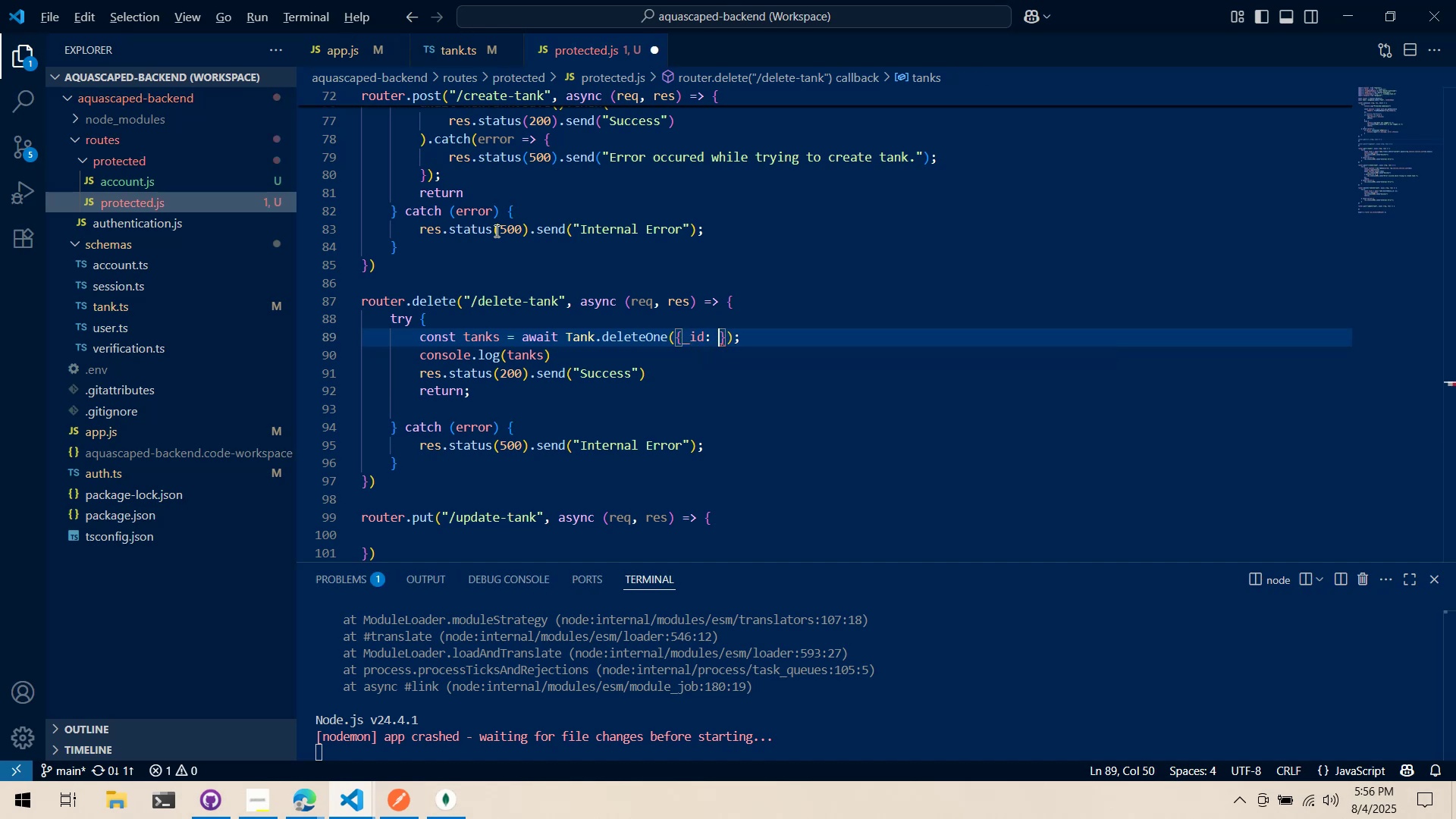 
key(Alt+Tab)
 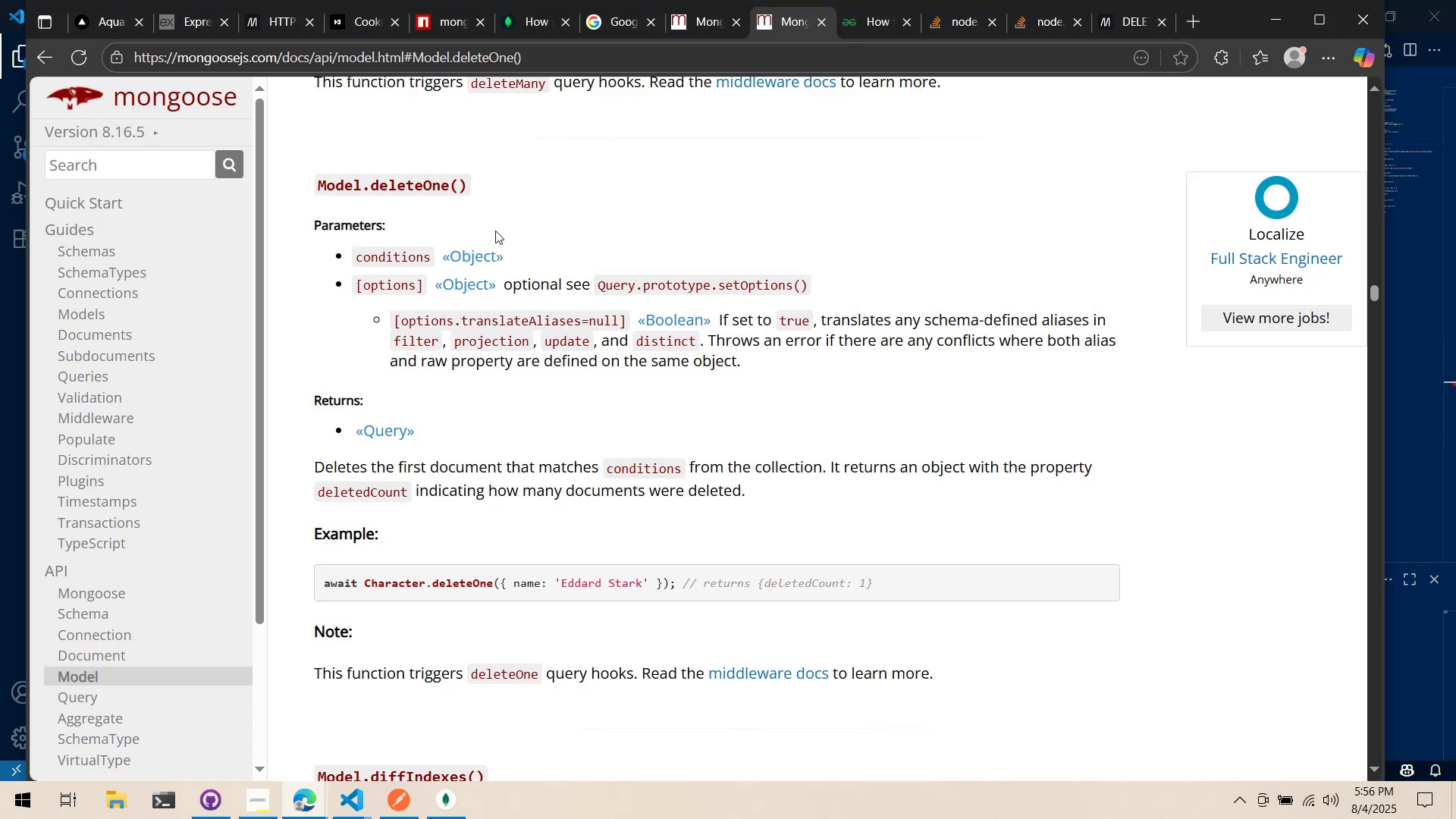 
key(Alt+AltLeft)
 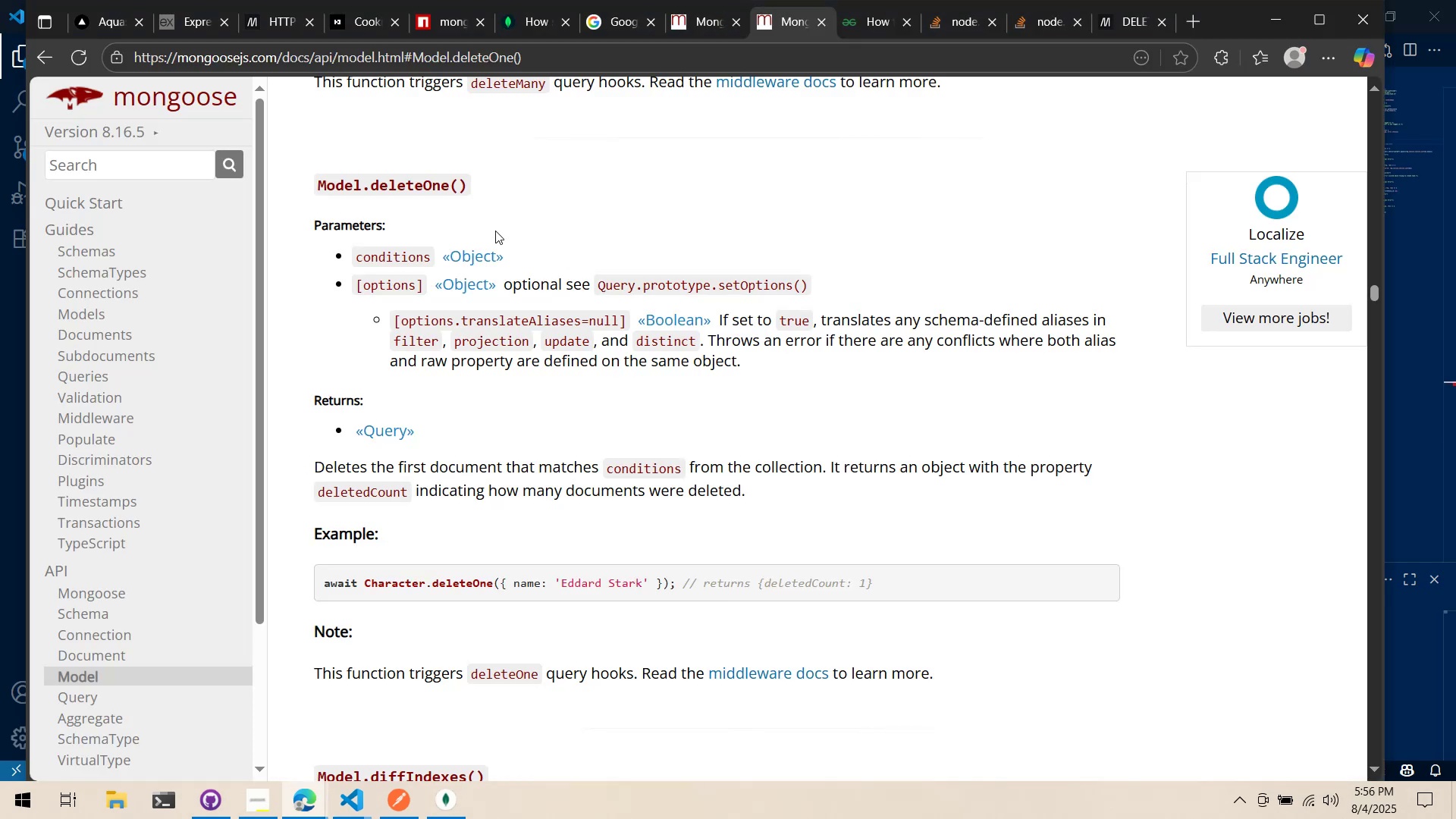 
key(Tab)
type(req.)
 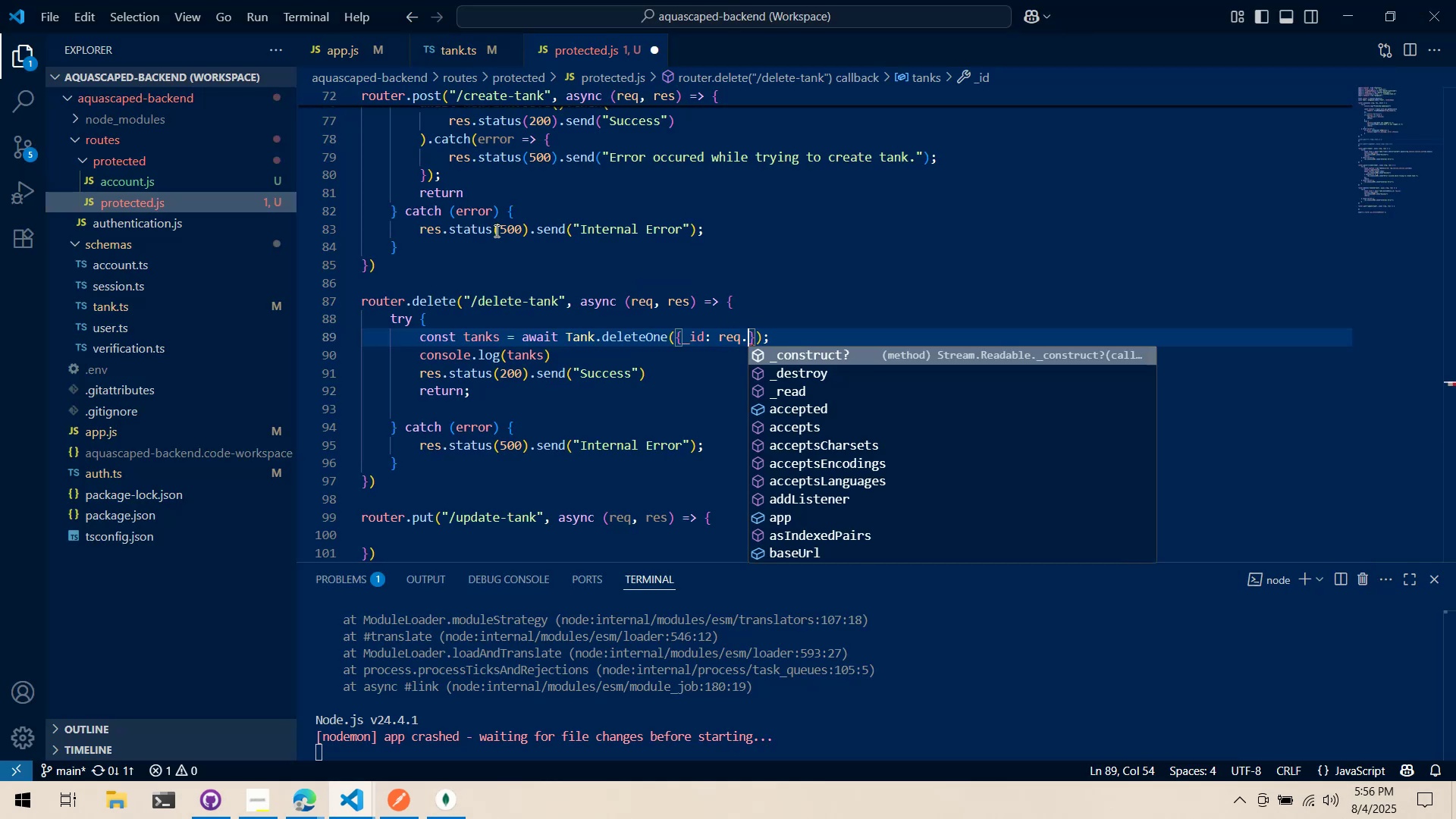 
scroll: coordinate [555, 281], scroll_direction: up, amount: 10.0
 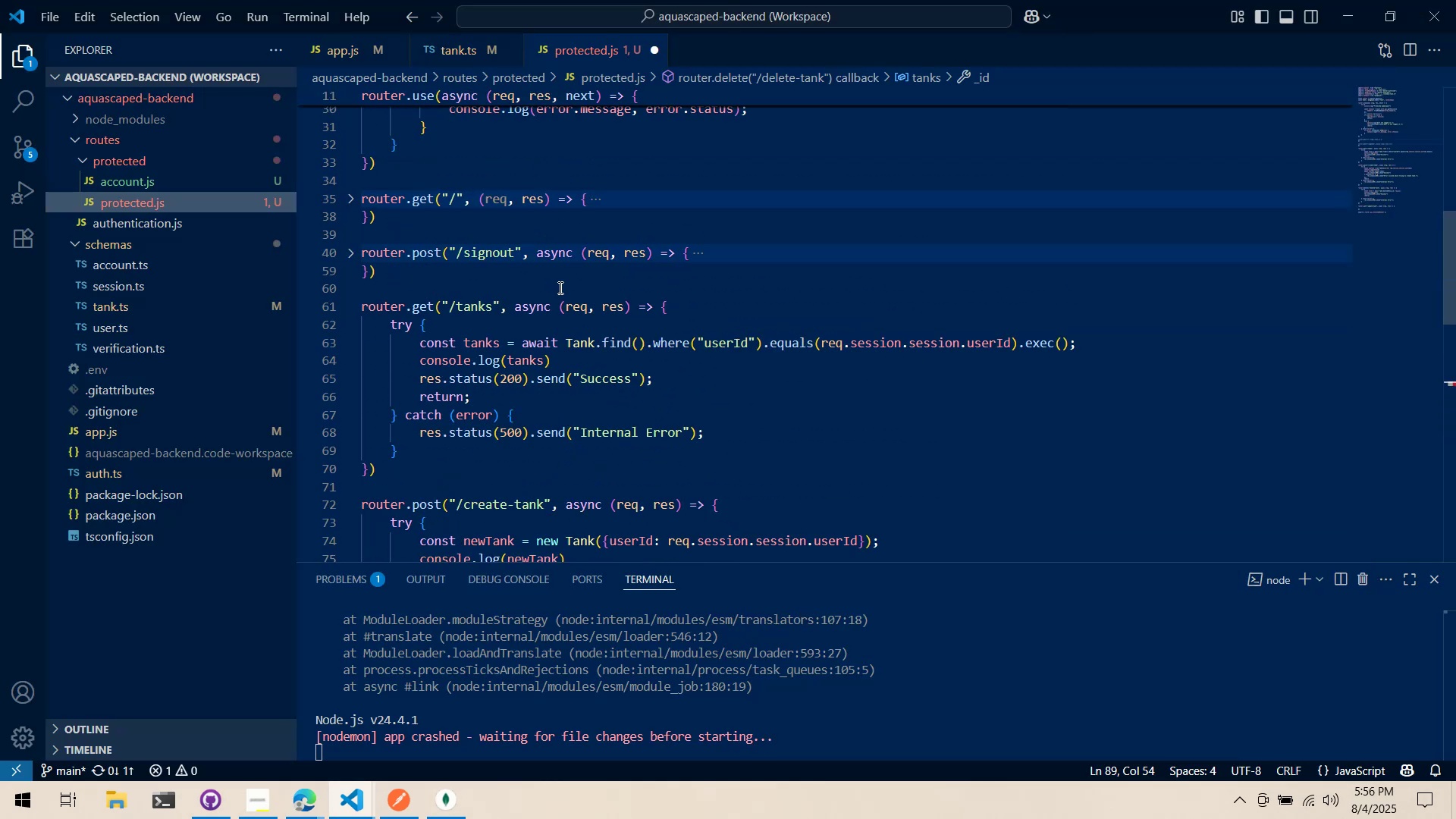 
scroll: coordinate [564, 298], scroll_direction: down, amount: 9.0
 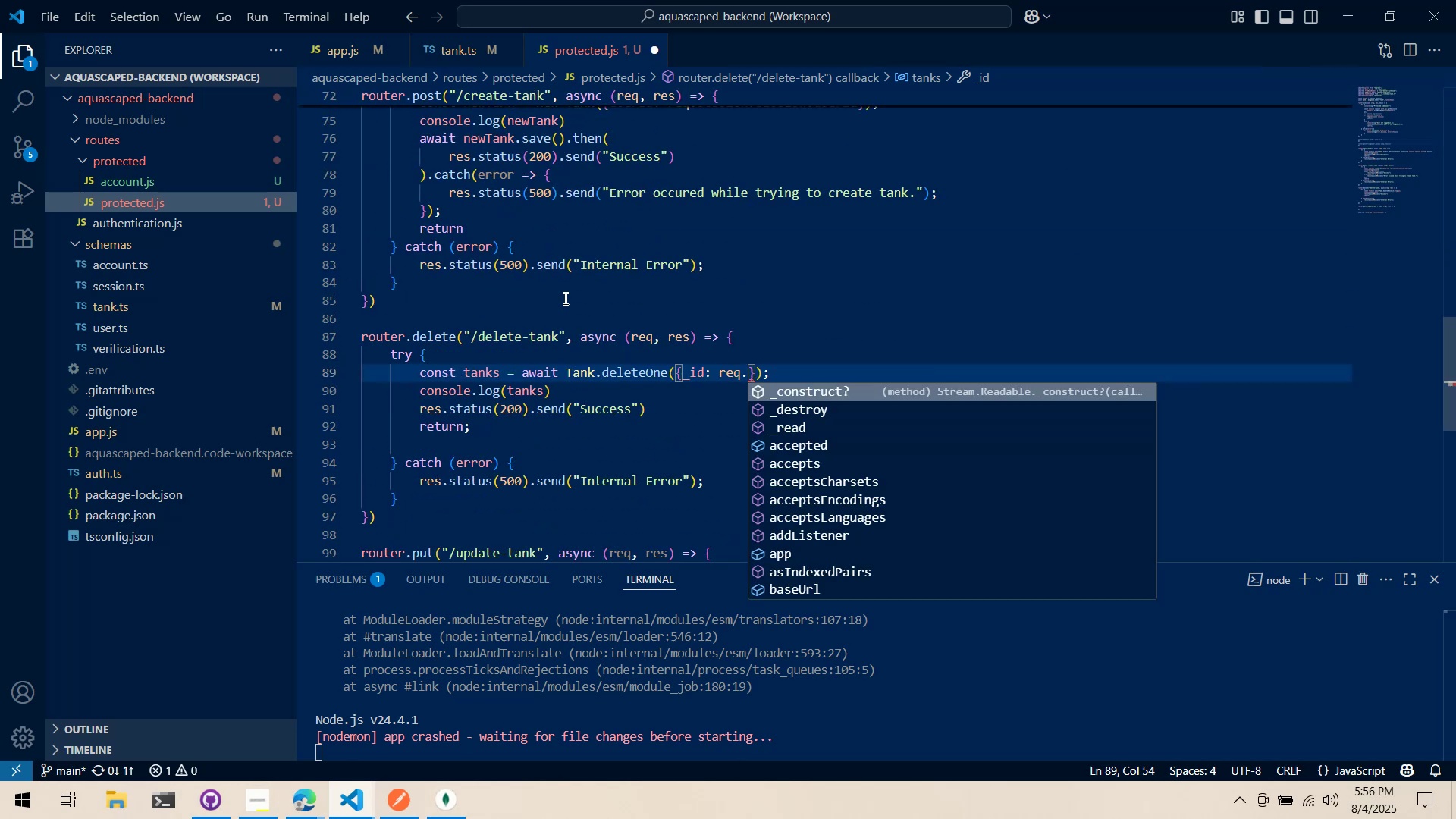 
wait(5.77)
 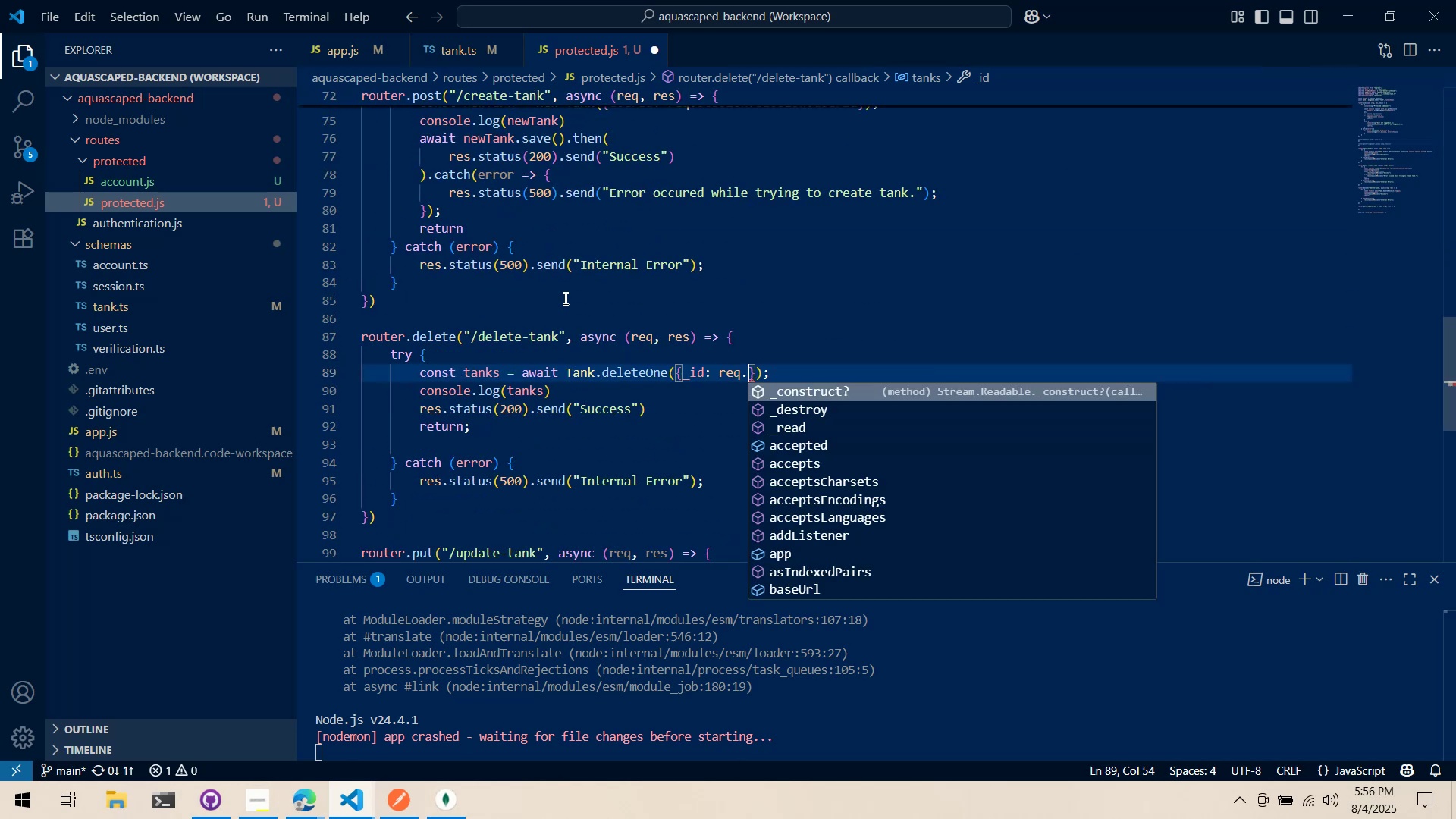 
type(tankId)
 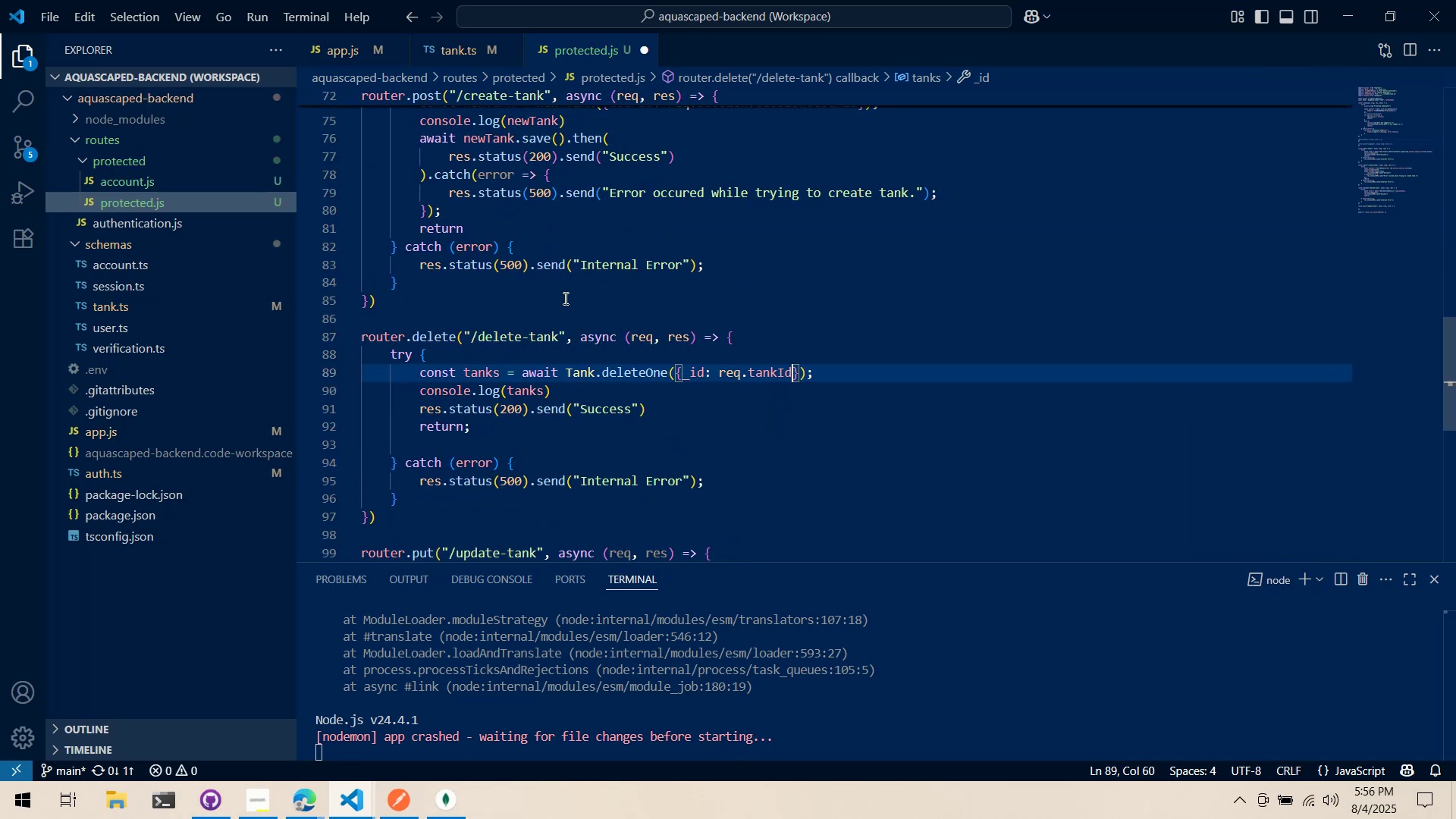 
left_click([721, 319])
 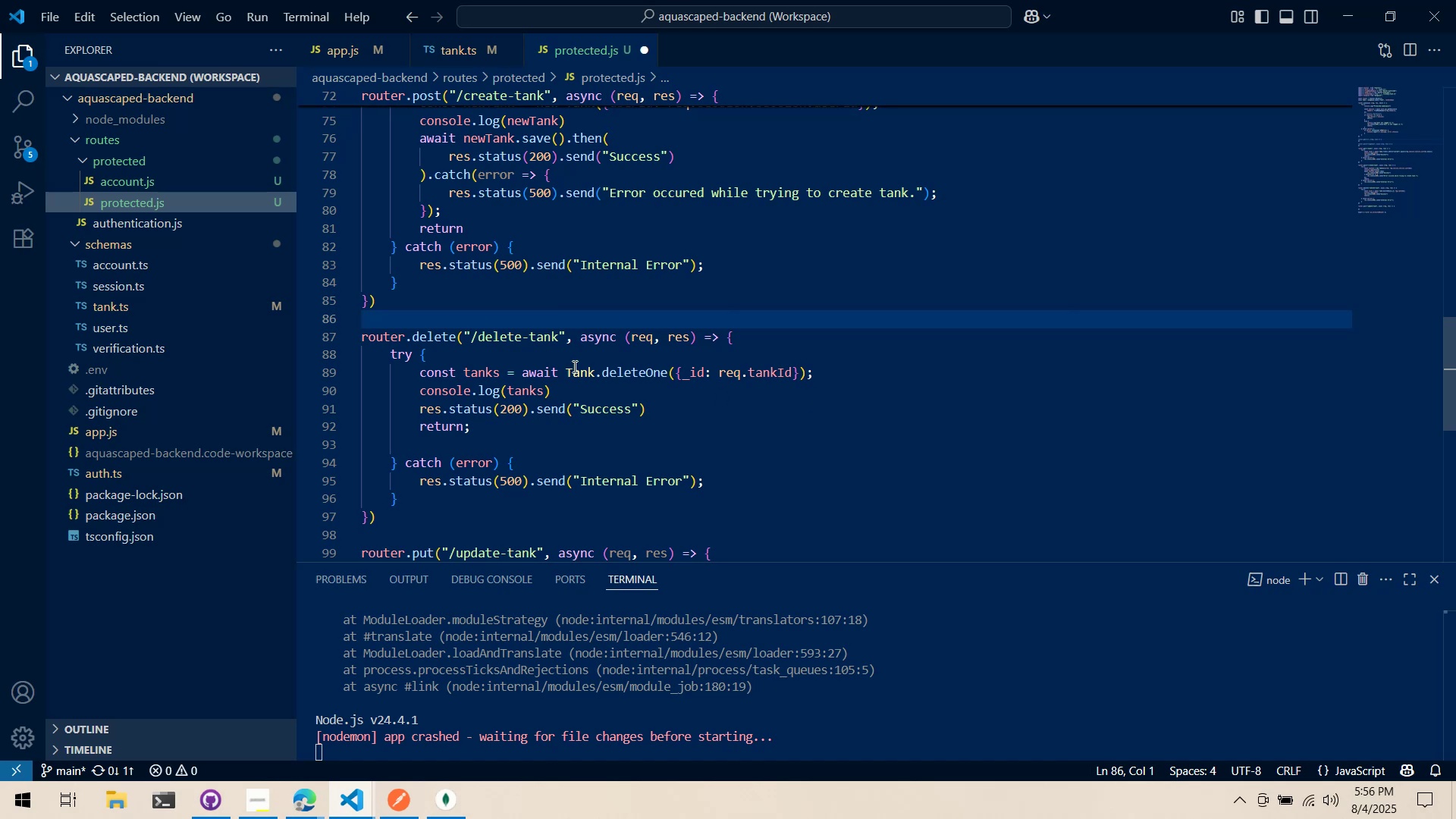 
double_click([526, 397])
 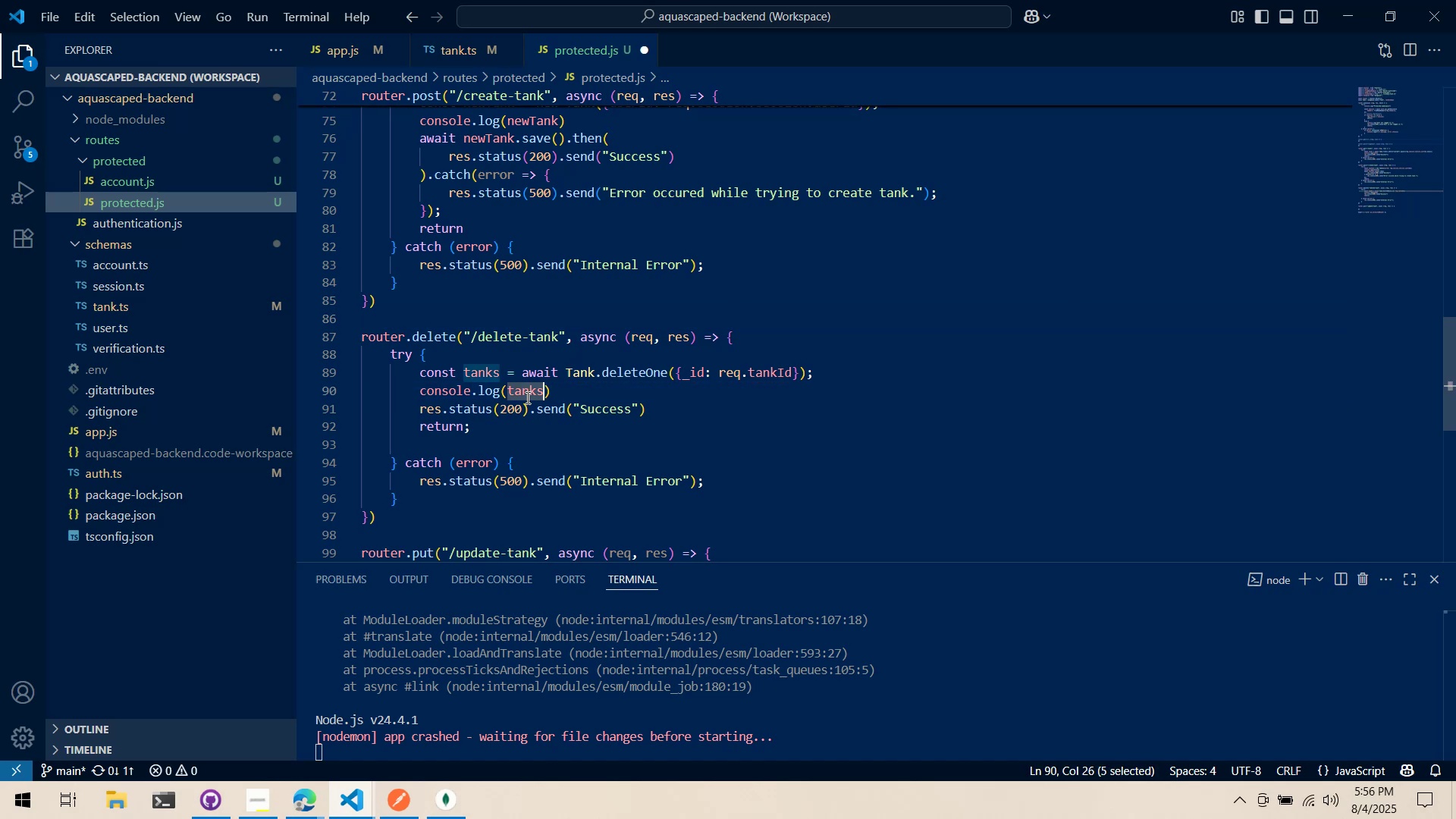 
triple_click([526, 397])
 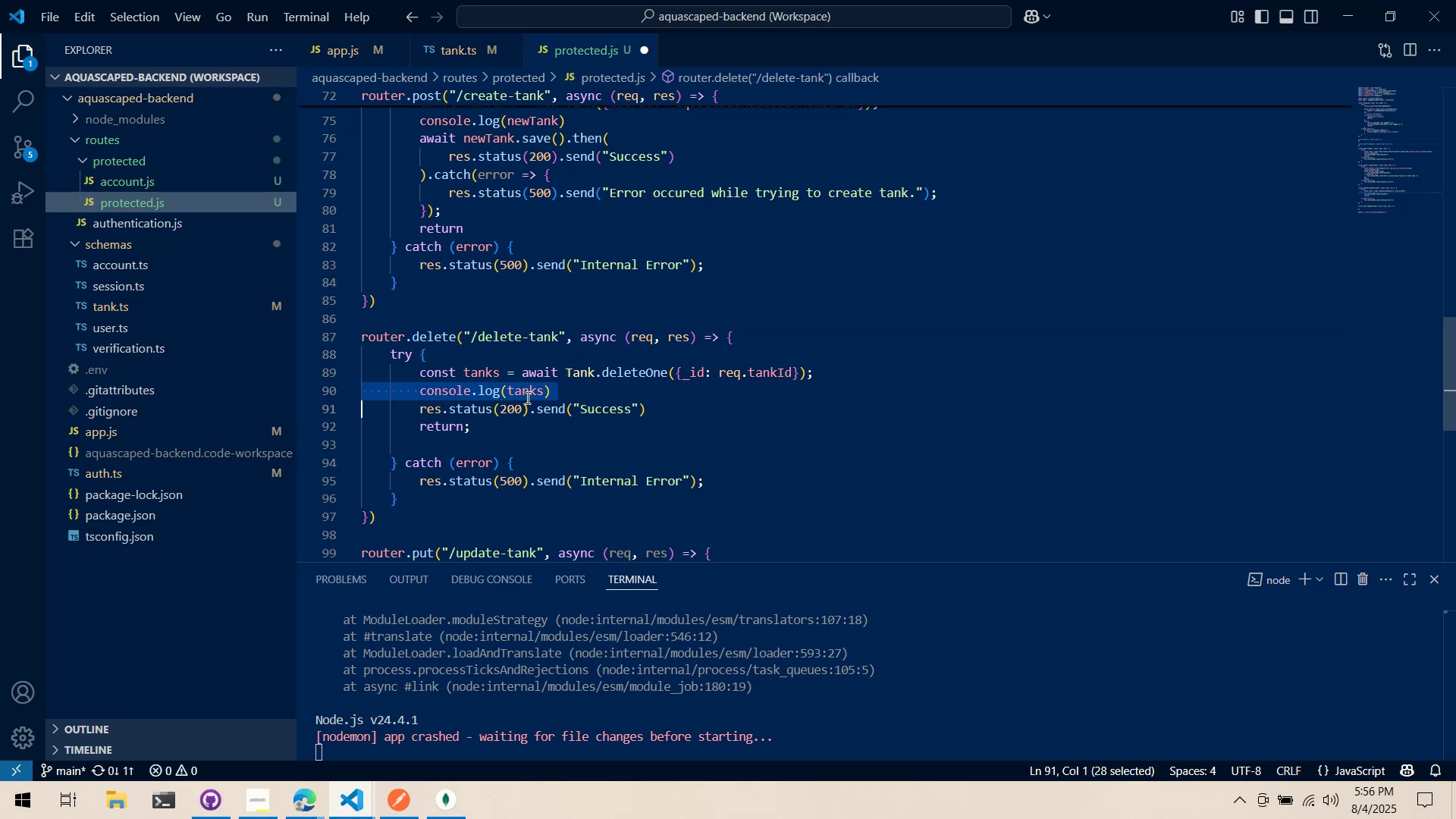 
key(Control+ControlLeft)
 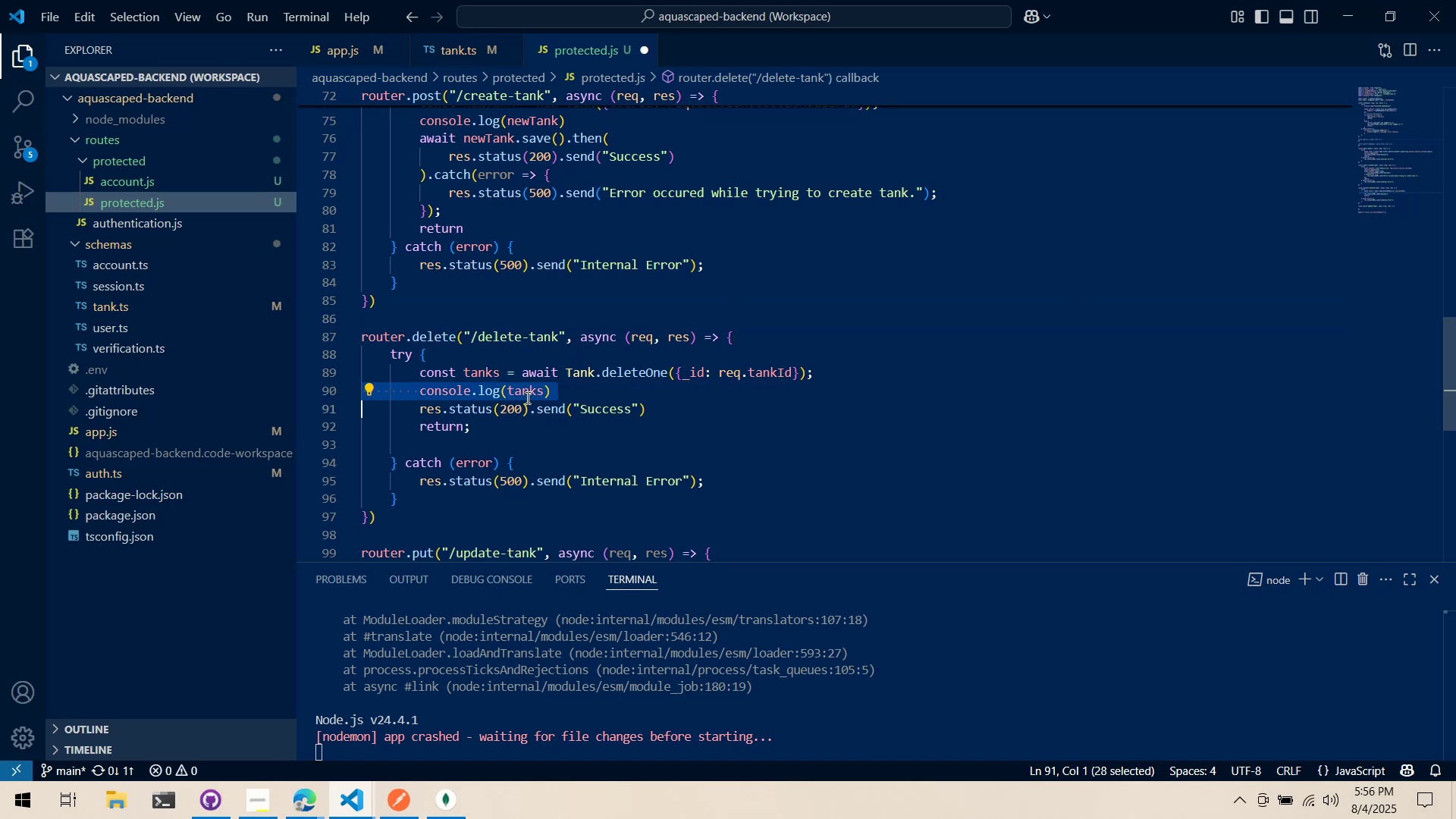 
key(Control+X)
 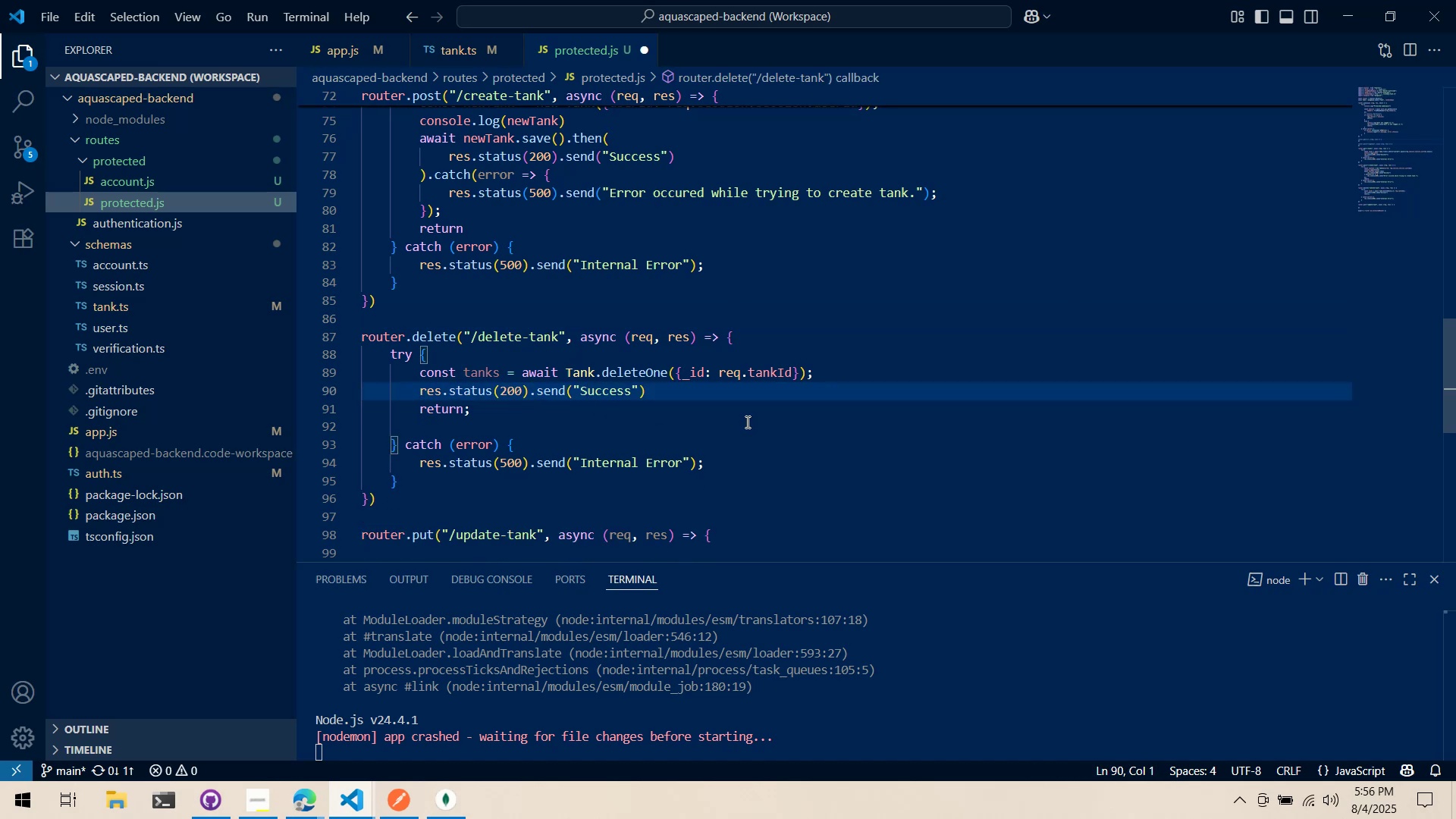 
key(Control+S)
 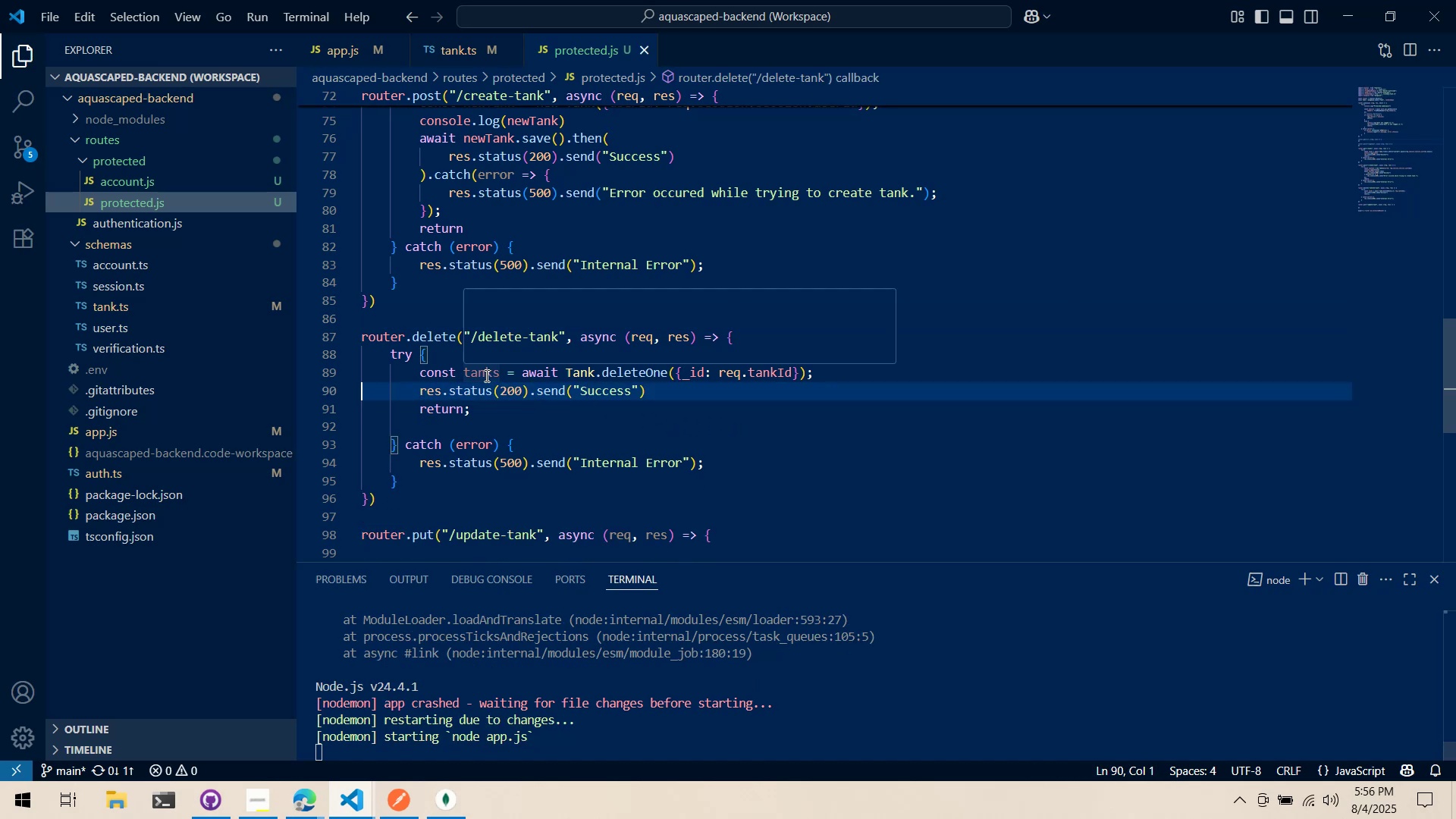 
key(Alt+AltLeft)
 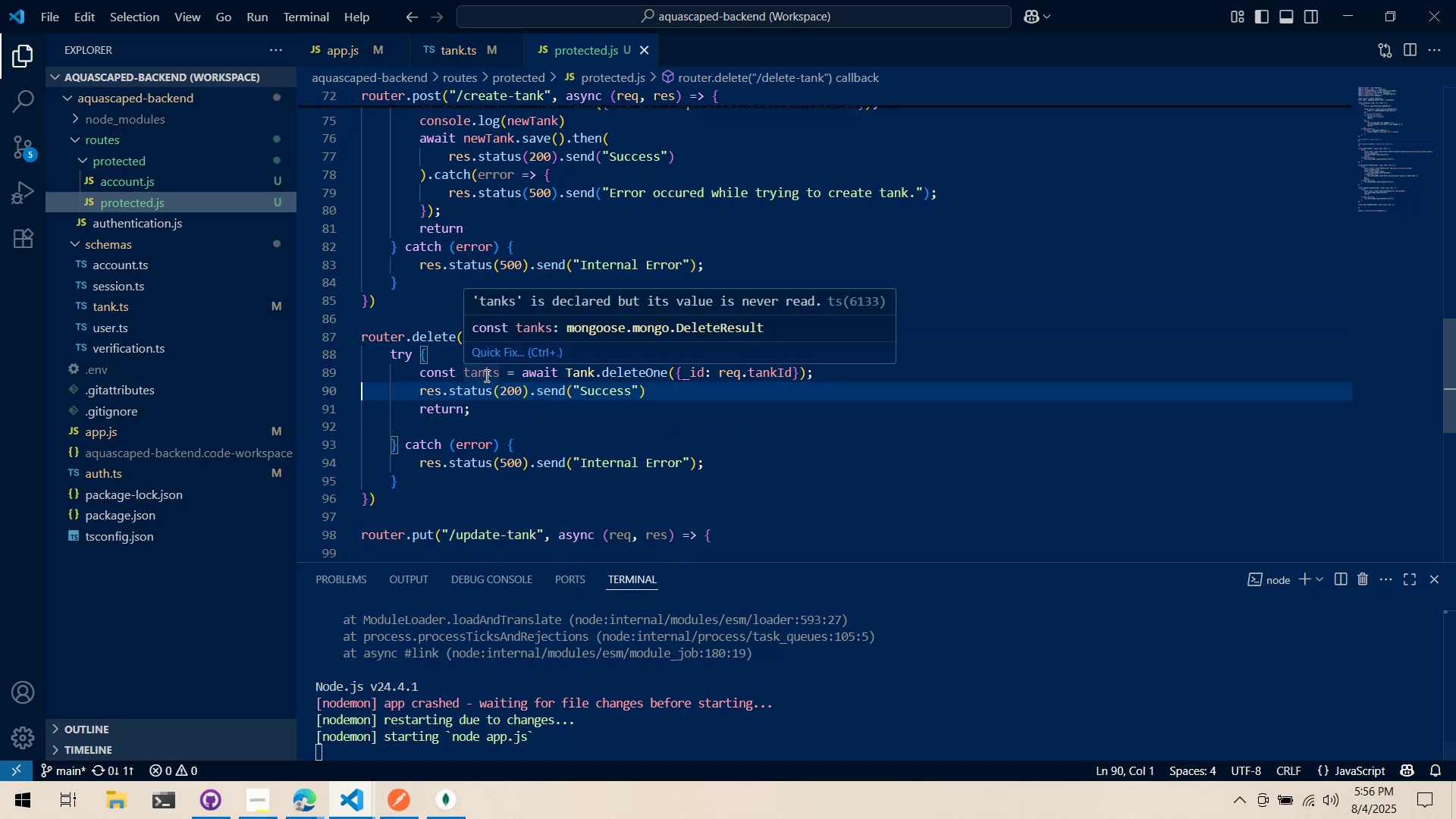 
key(Alt+Tab)
 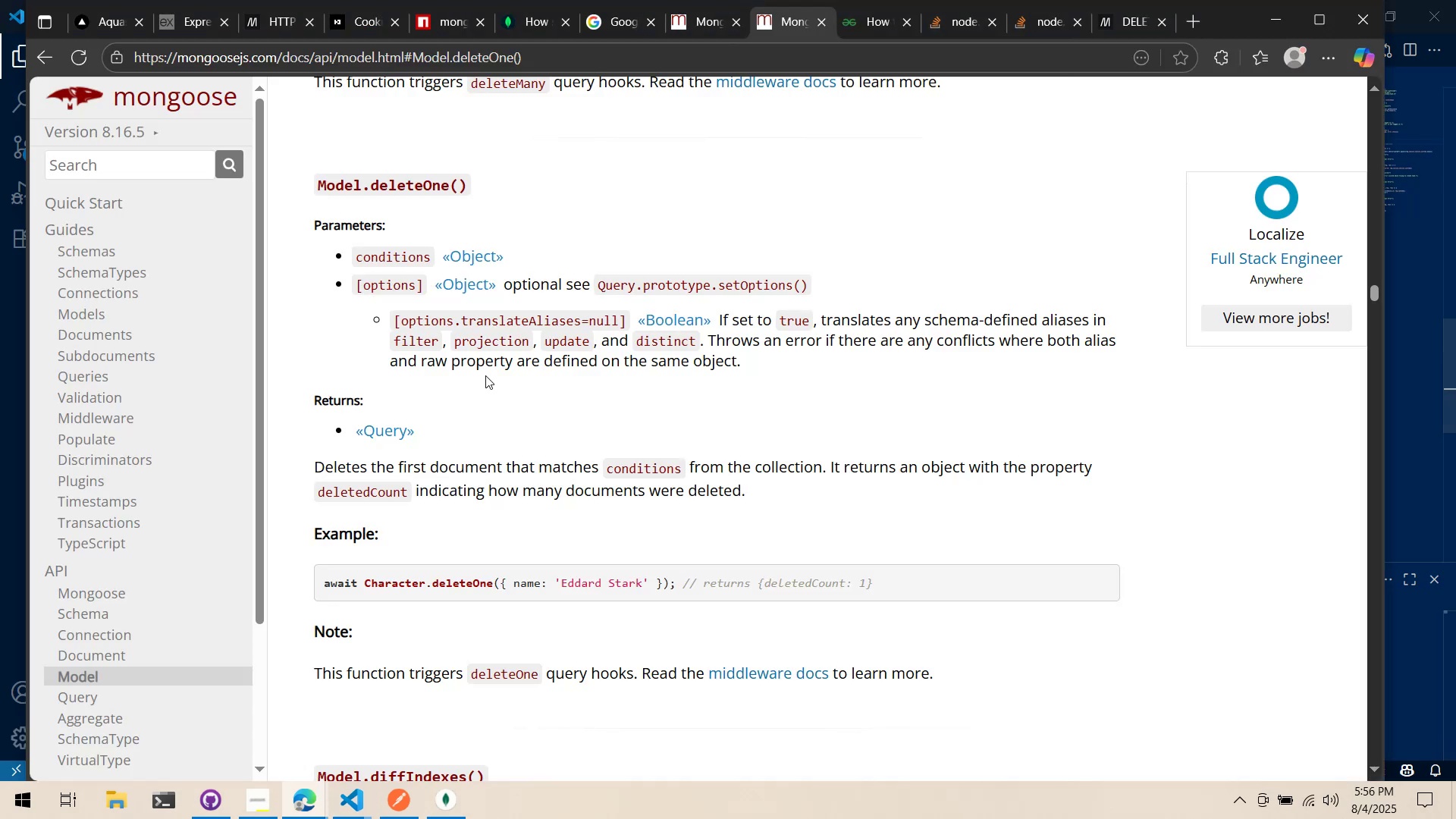 
key(Alt+AltLeft)
 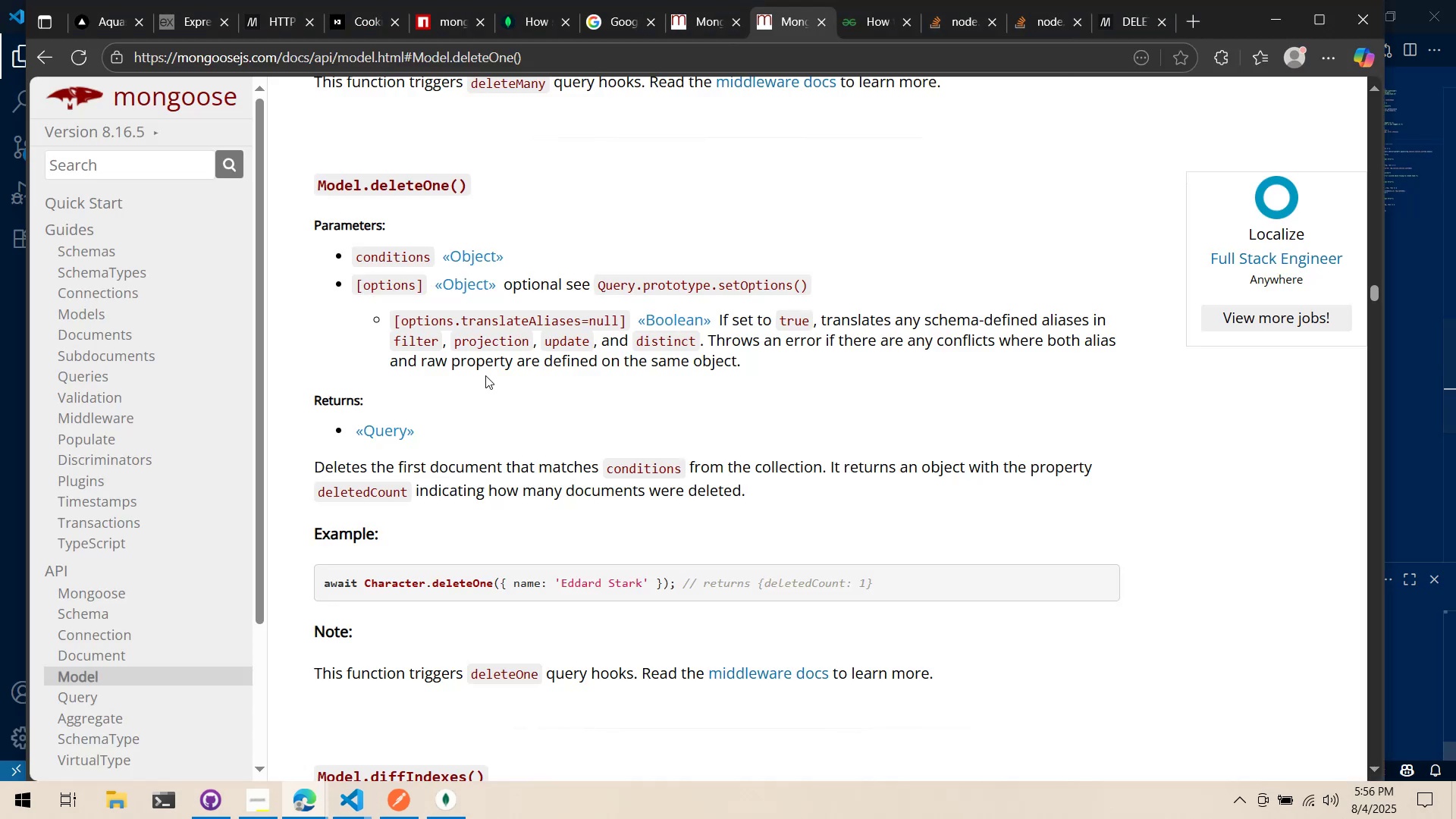 
key(Alt+Tab)
 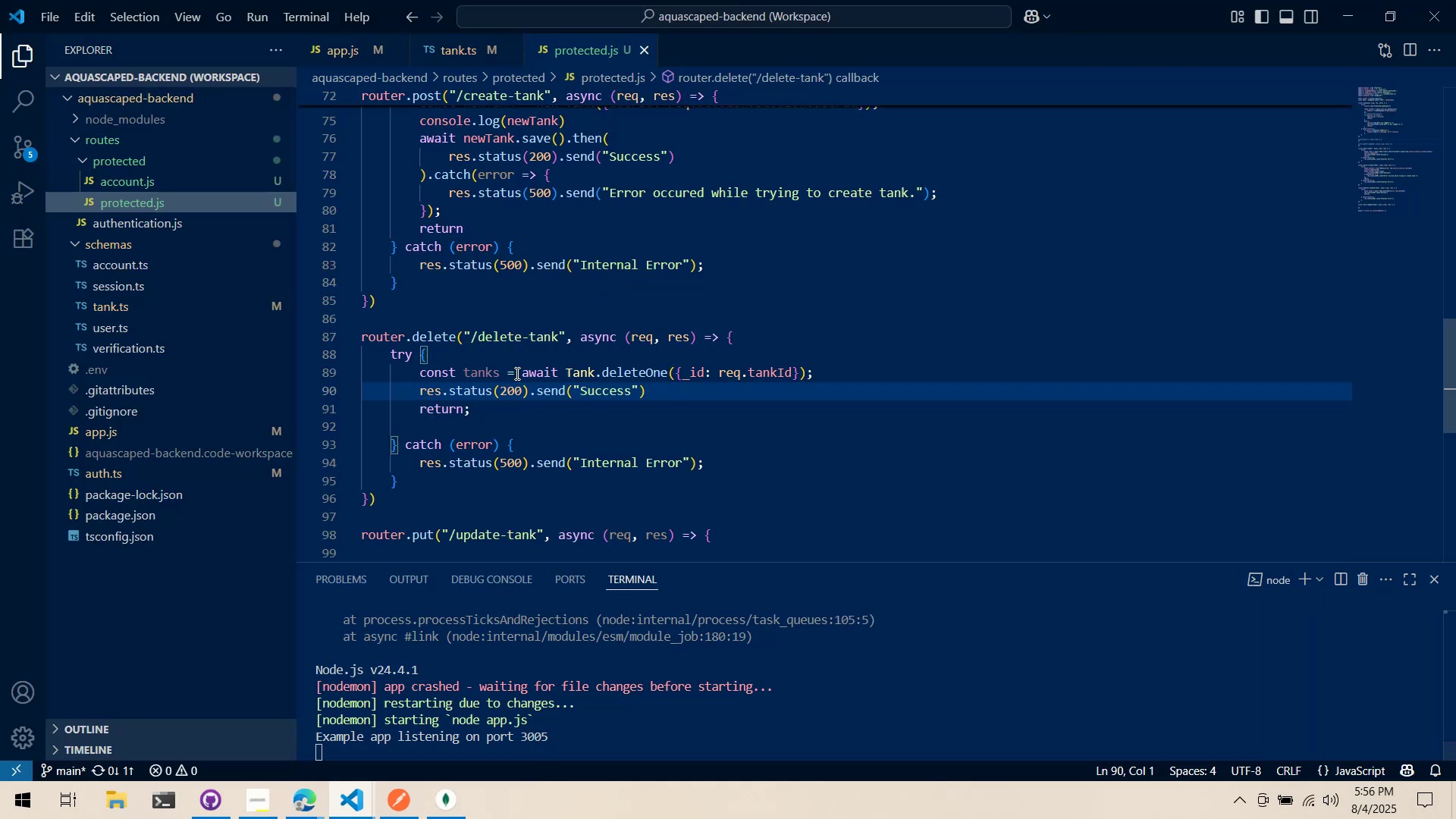 
left_click_drag(start_coordinate=[519, 373], to_coordinate=[422, 368])
 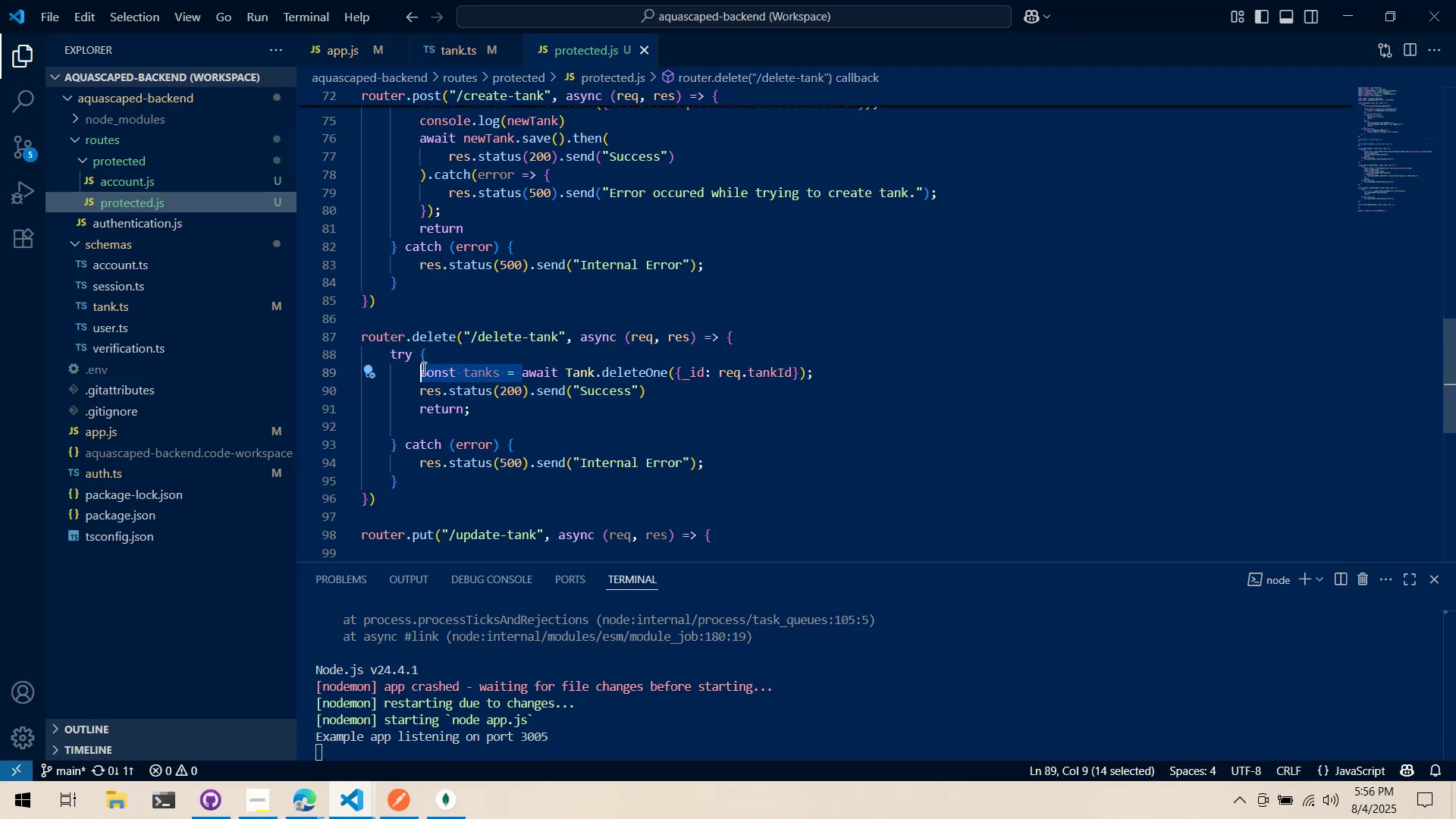 
key(Control+X)
 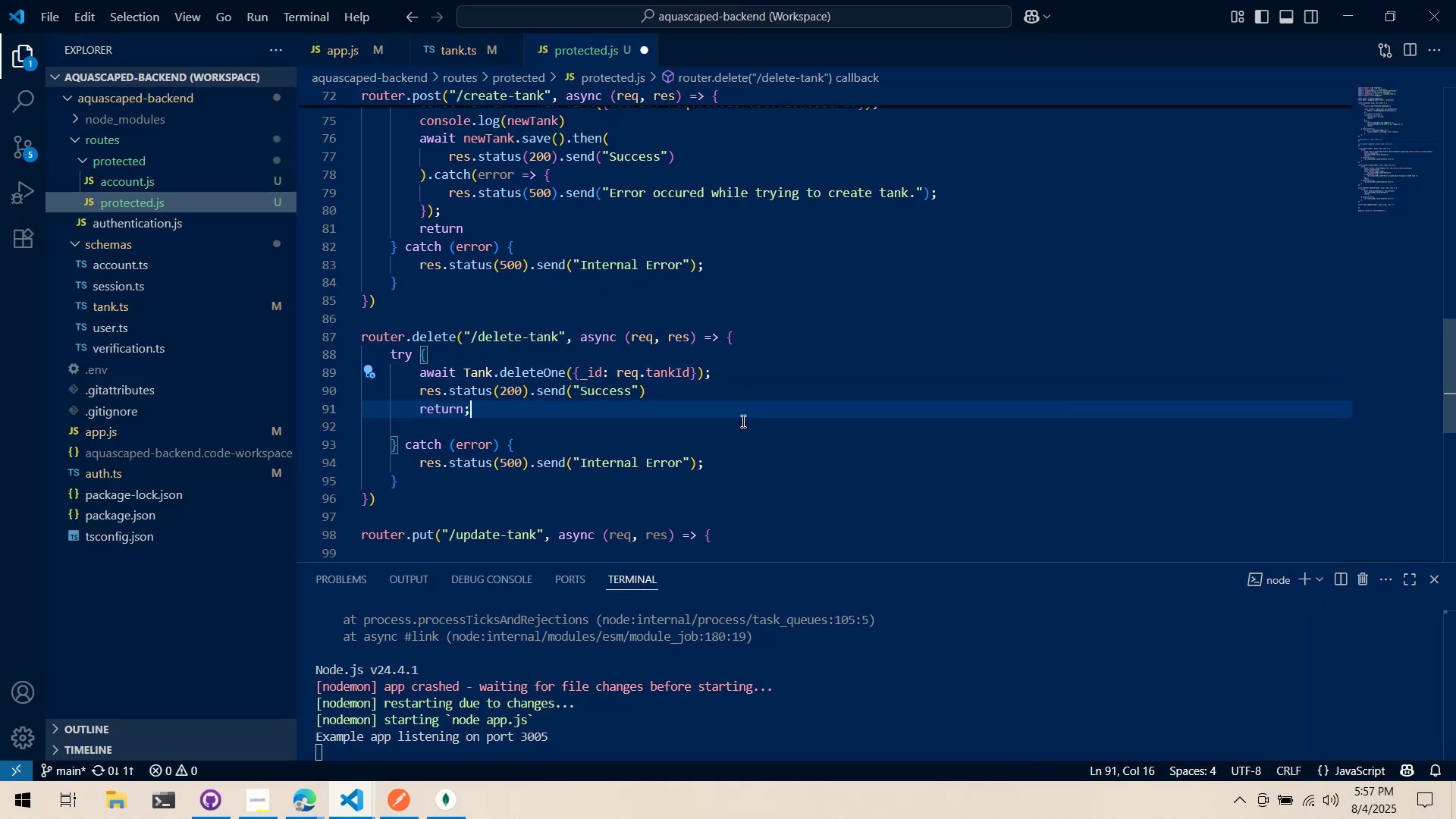 
double_click([723, 431])
 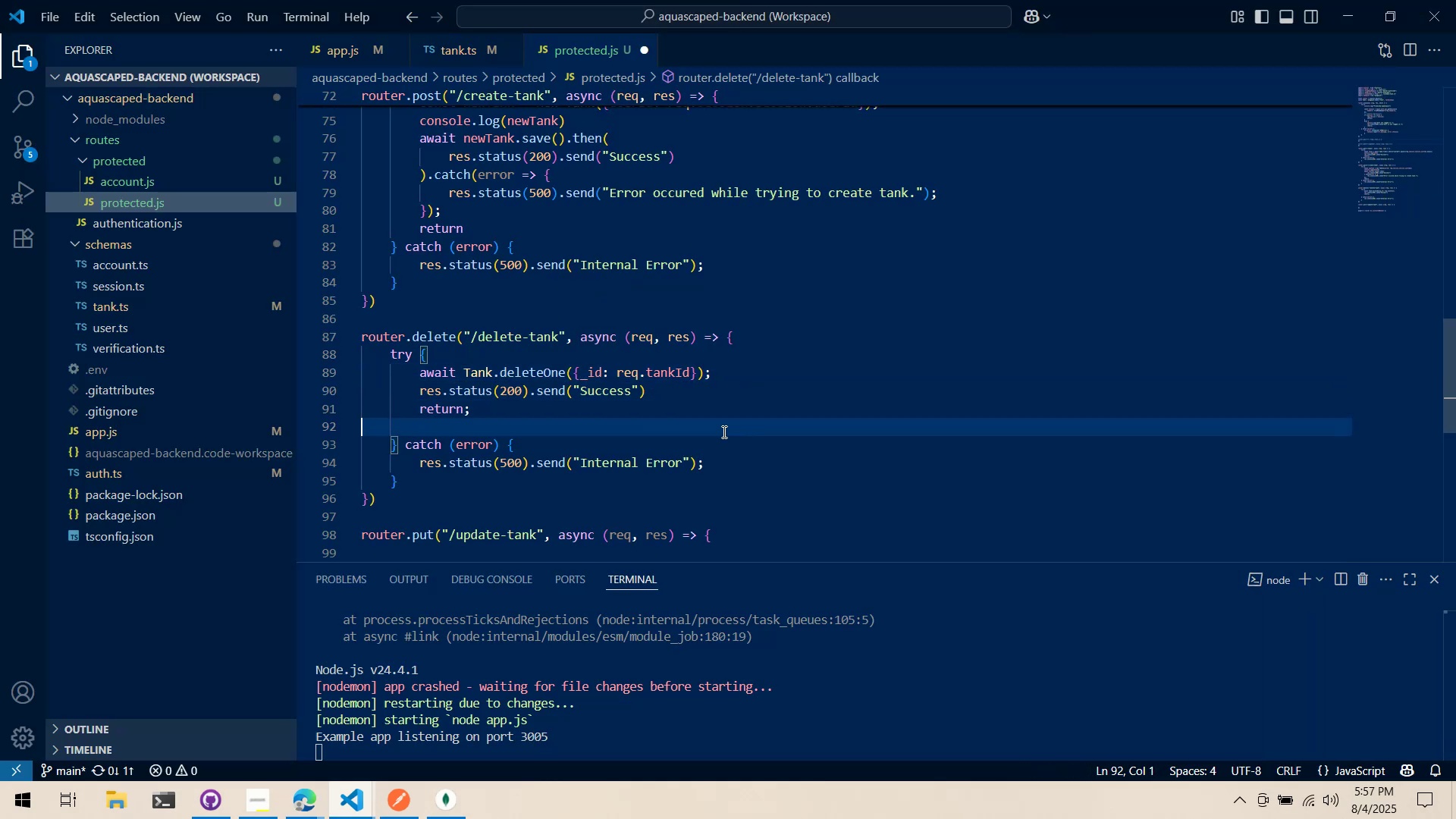 
key(Control+ControlLeft)
 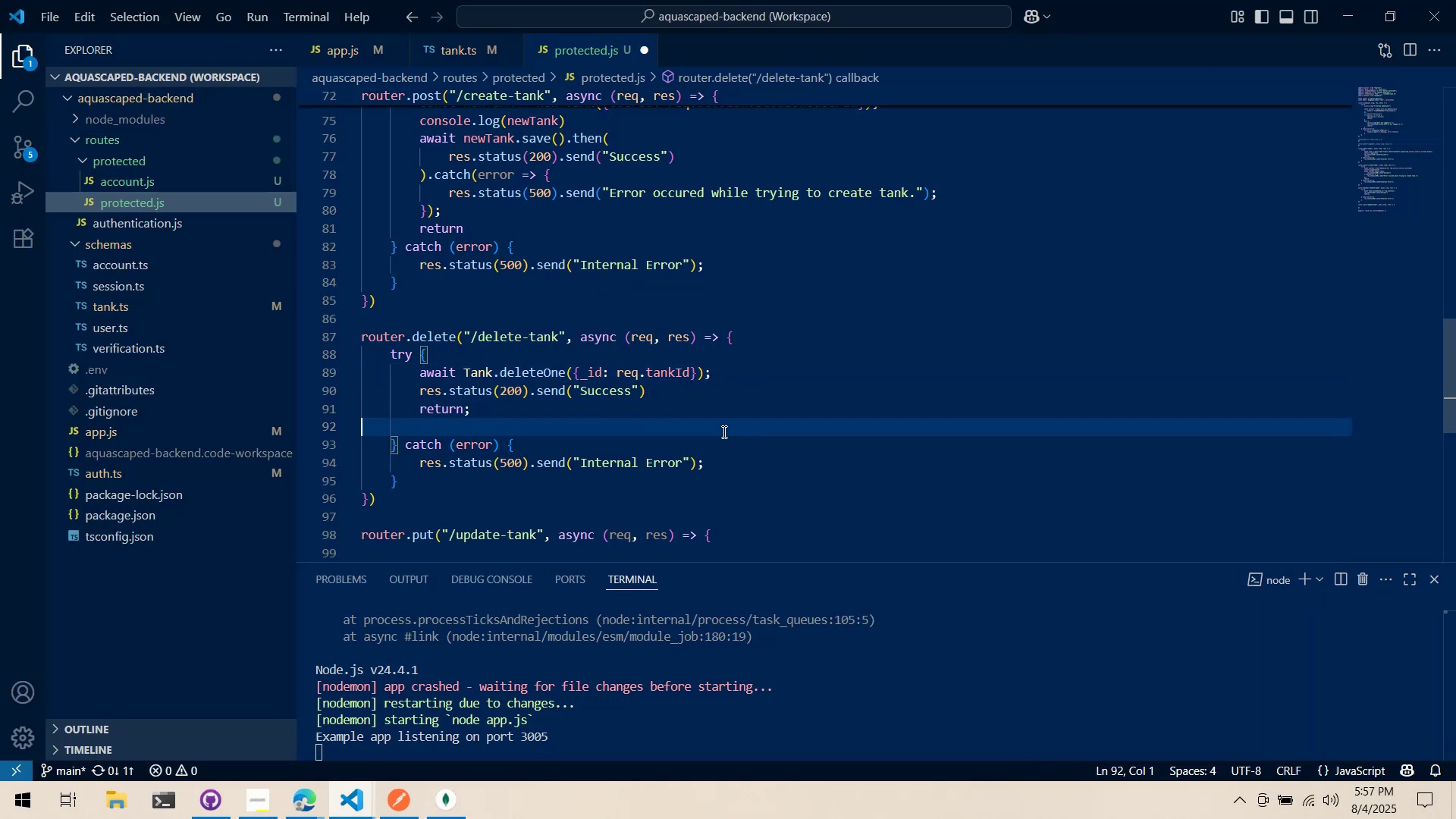 
key(Control+X)
 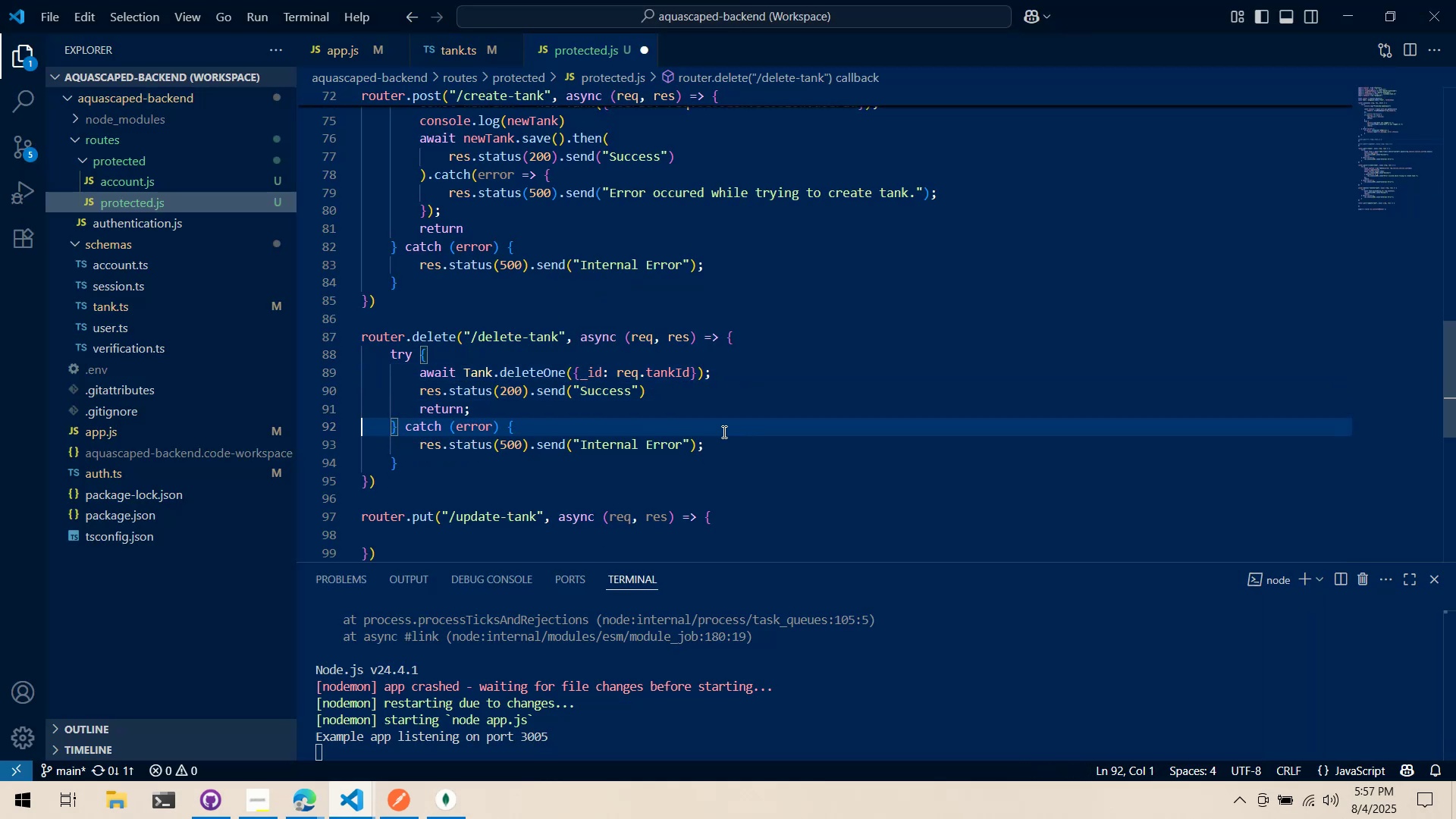 
key(Control+ControlLeft)
 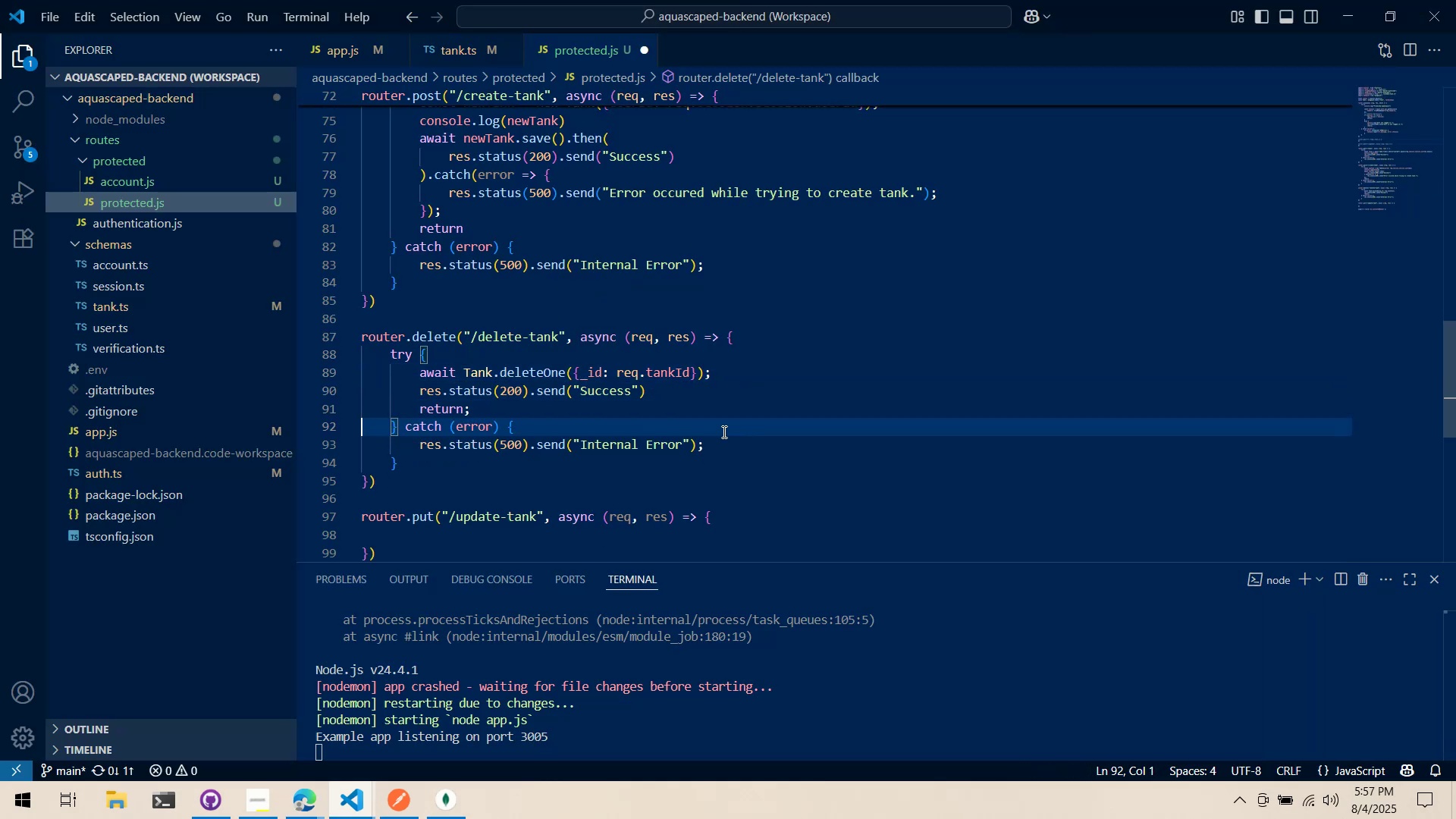 
key(Control+S)
 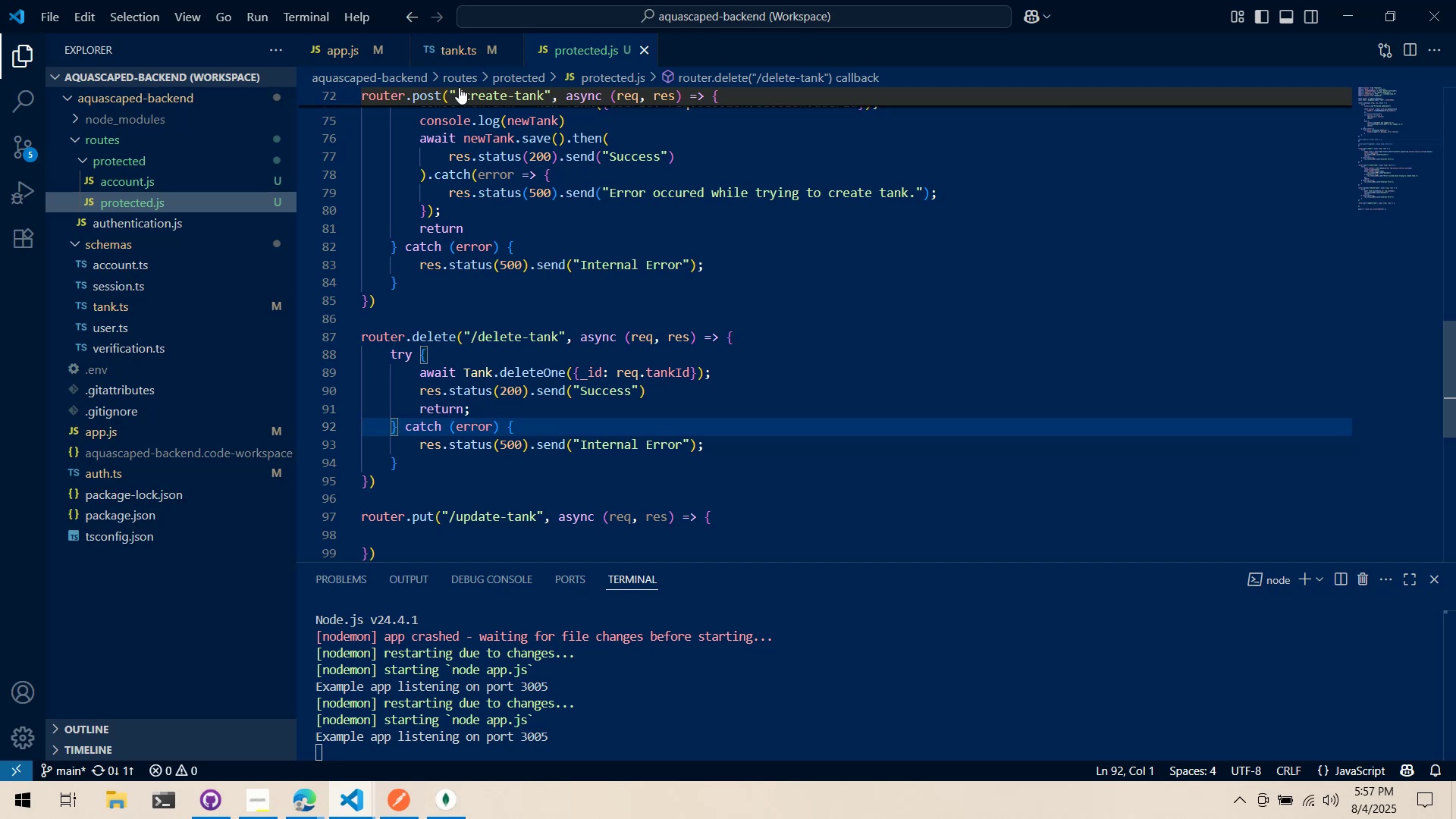 
wait(33.53)
 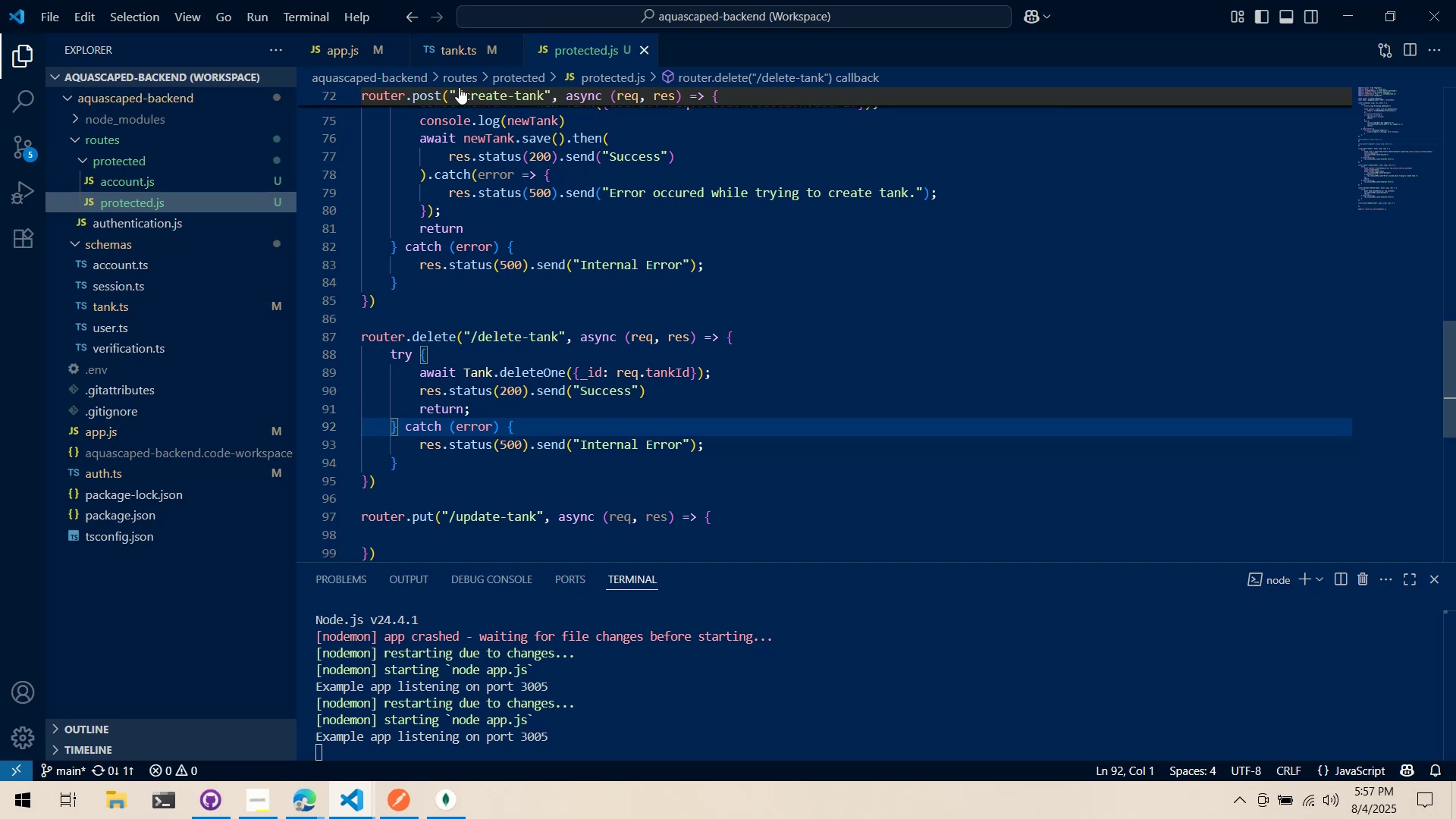 
scroll: coordinate [545, 248], scroll_direction: down, amount: 3.0
 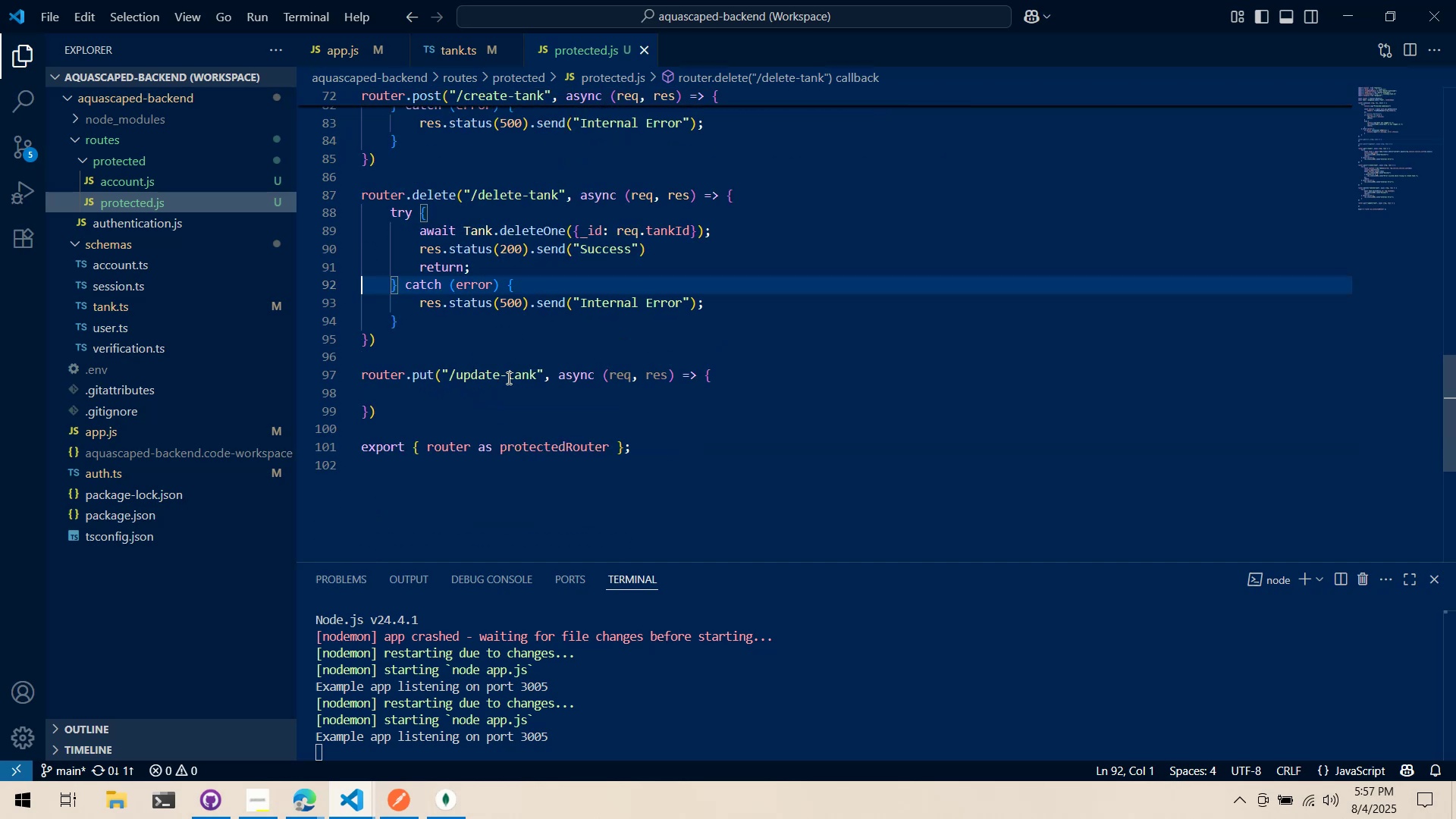 
left_click([503, 390])
 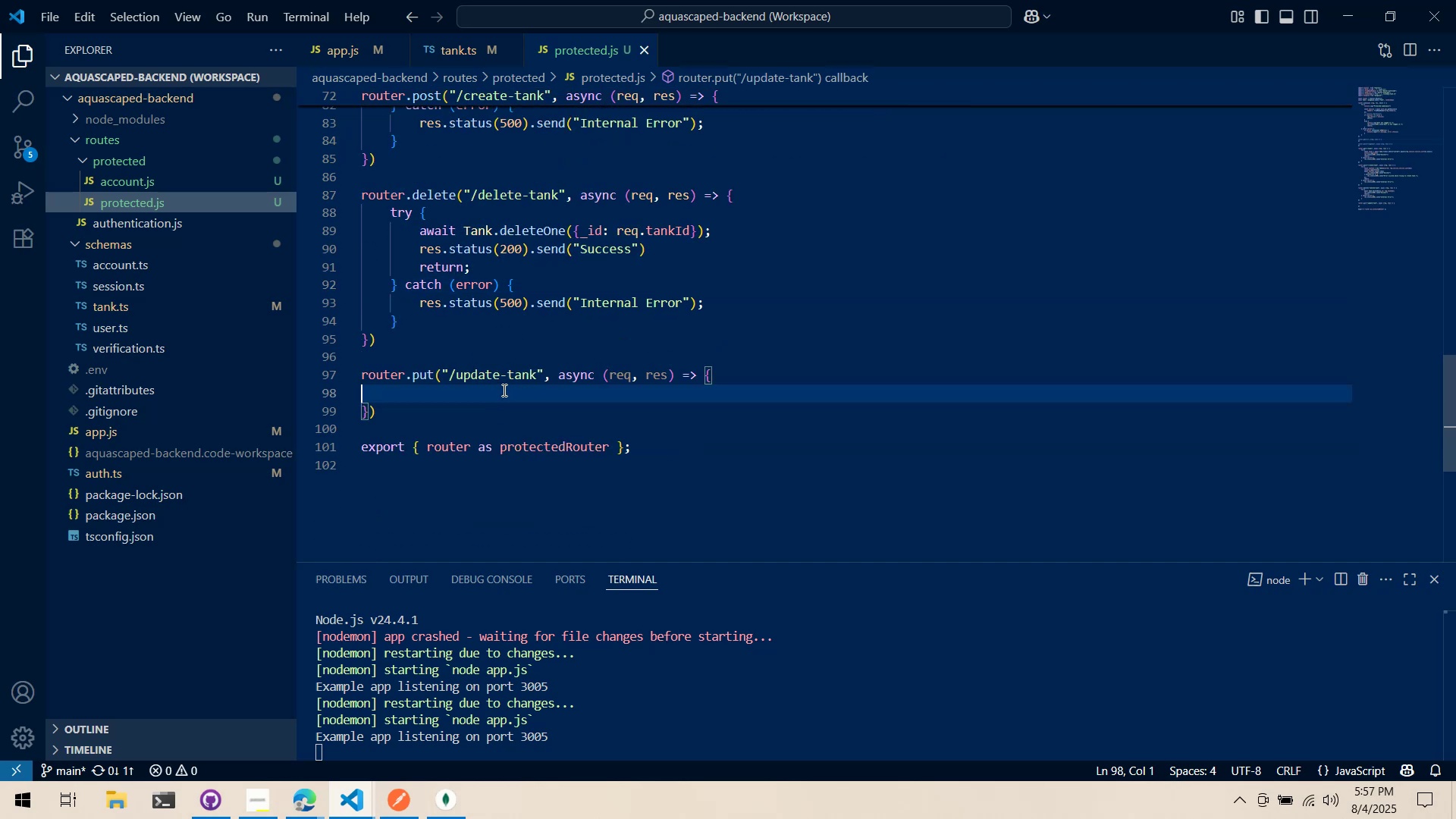 
key(Tab)
type(try {)
 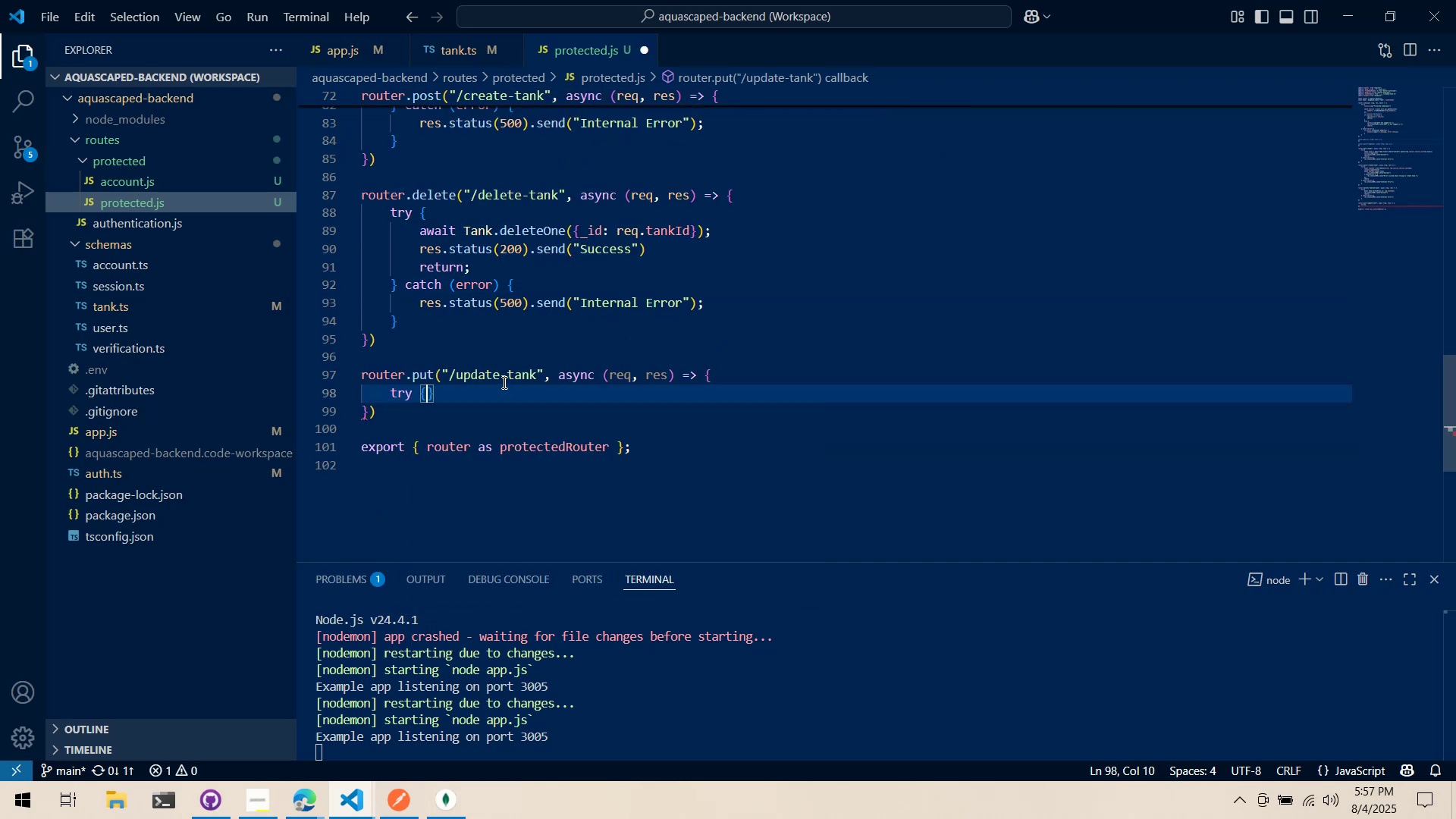 
key(Enter)
 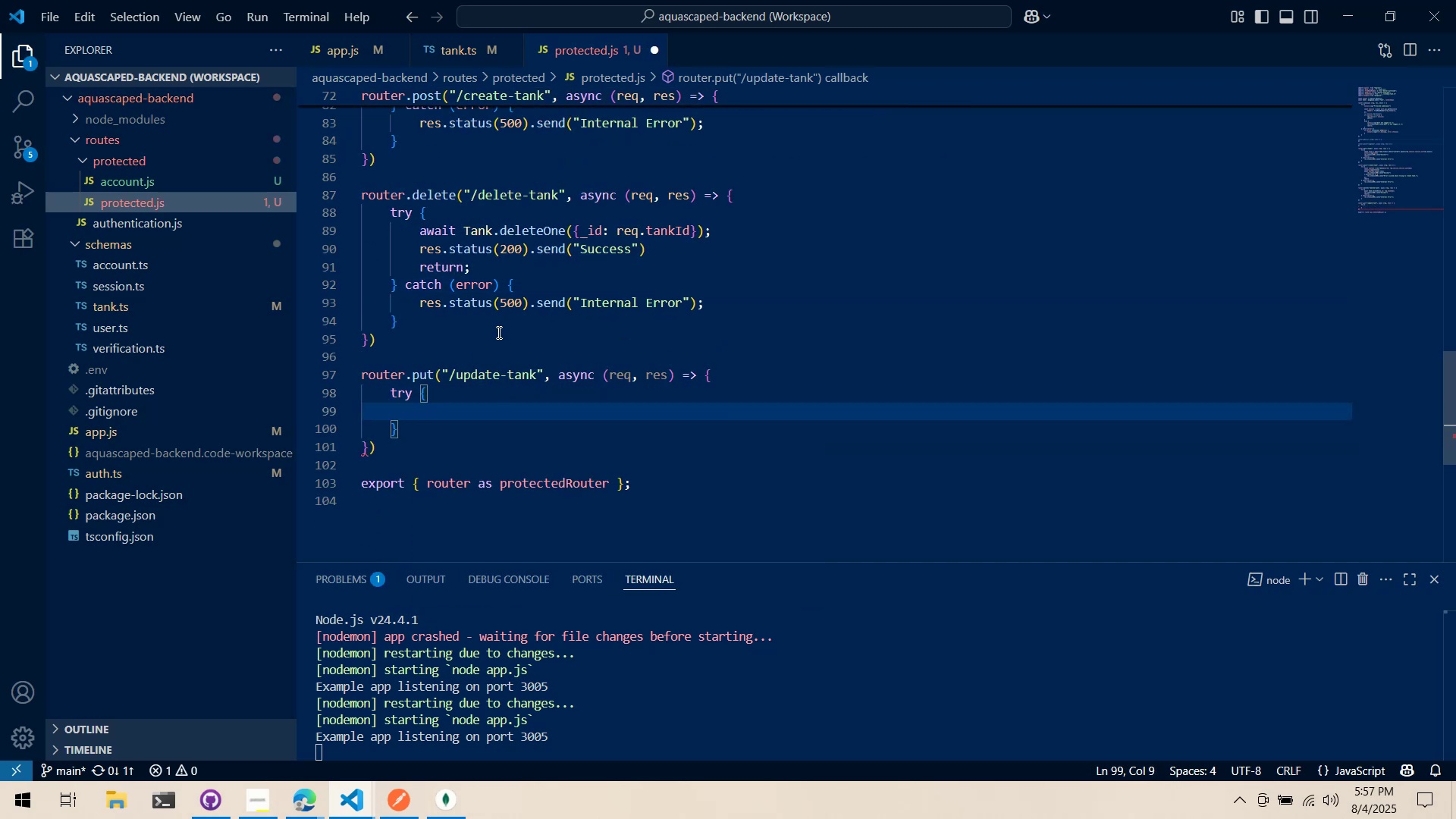 
left_click_drag(start_coordinate=[496, 328], to_coordinate=[405, 285])
 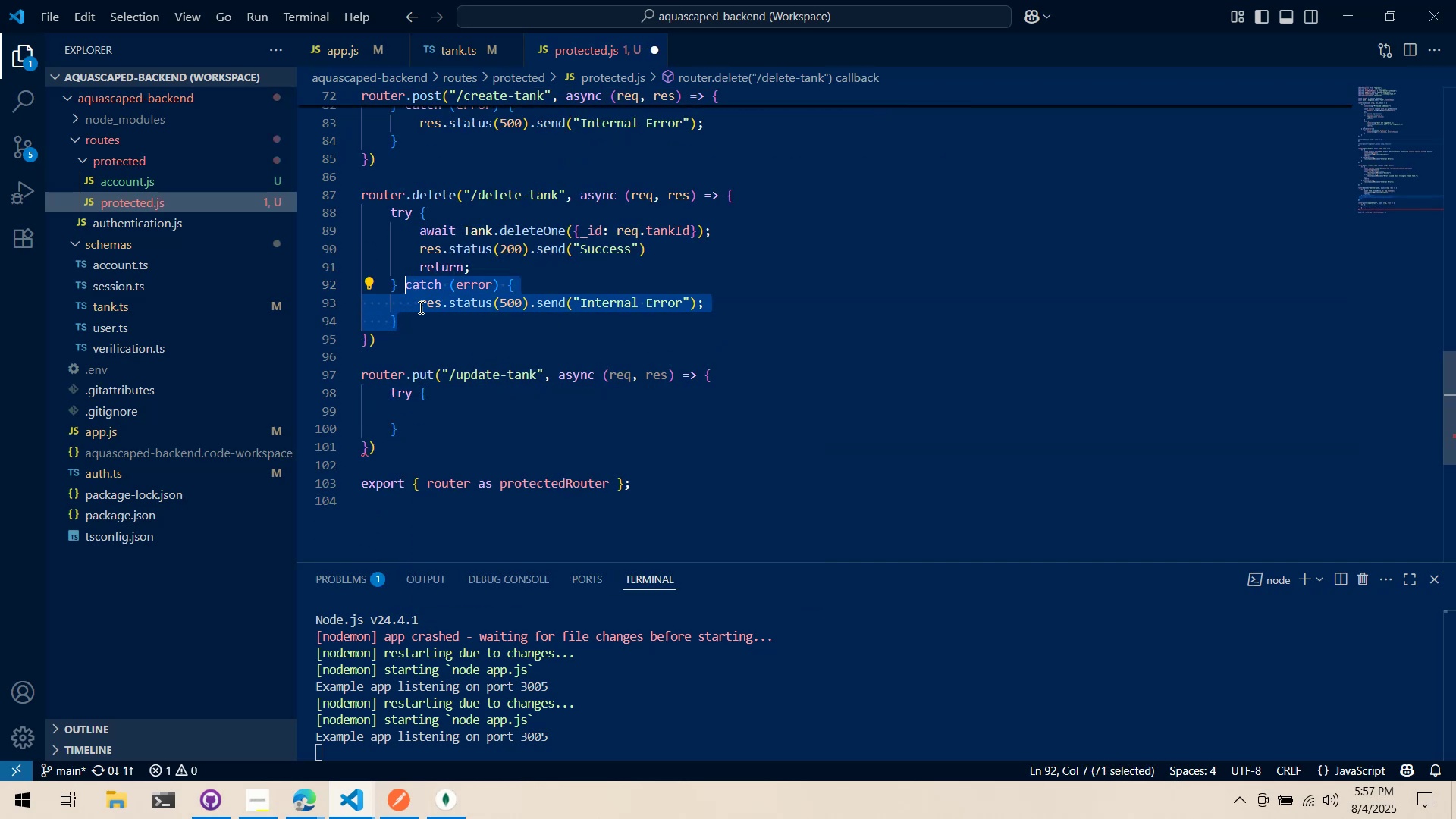 
key(Control+ControlLeft)
 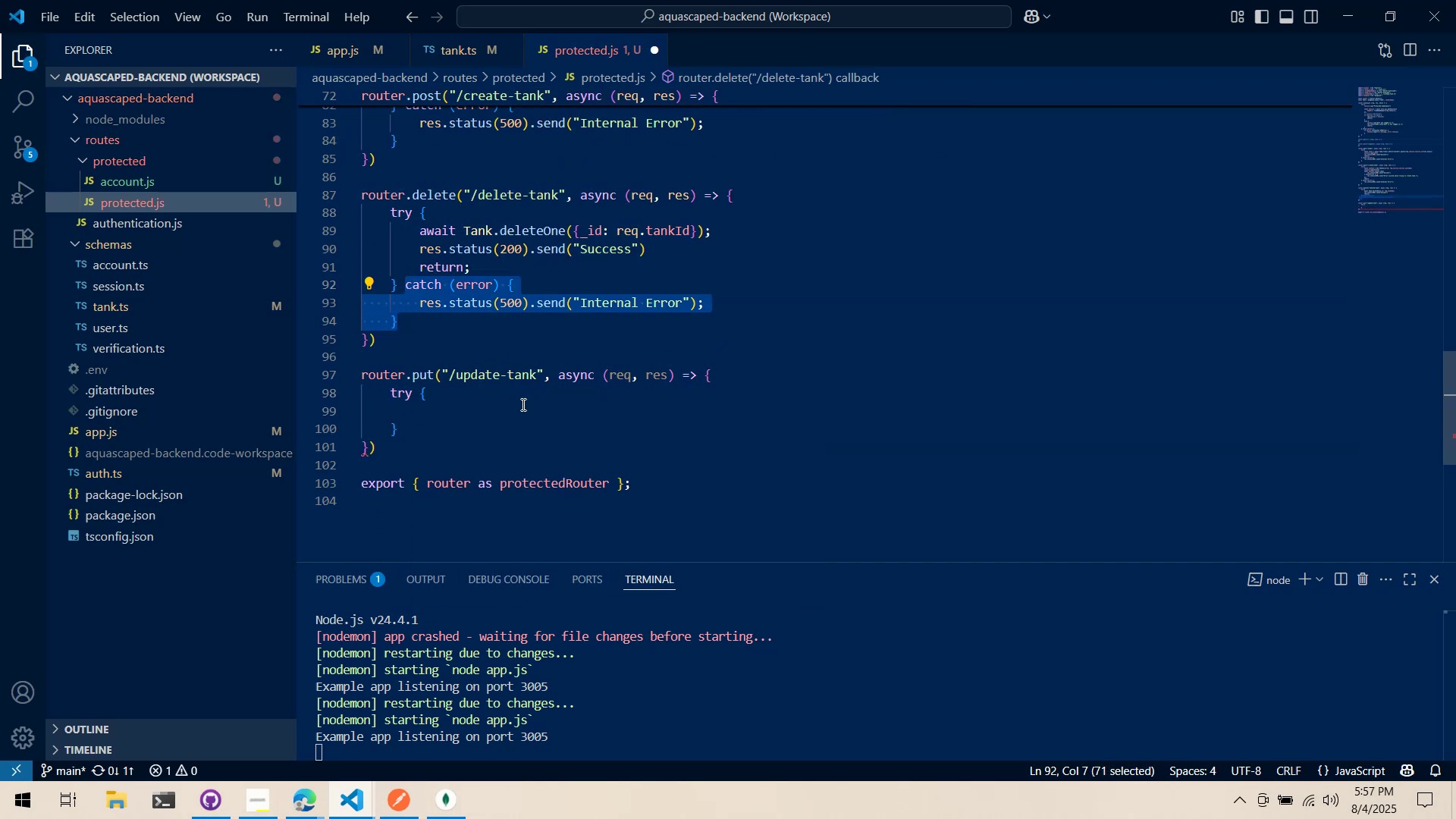 
key(Control+C)
 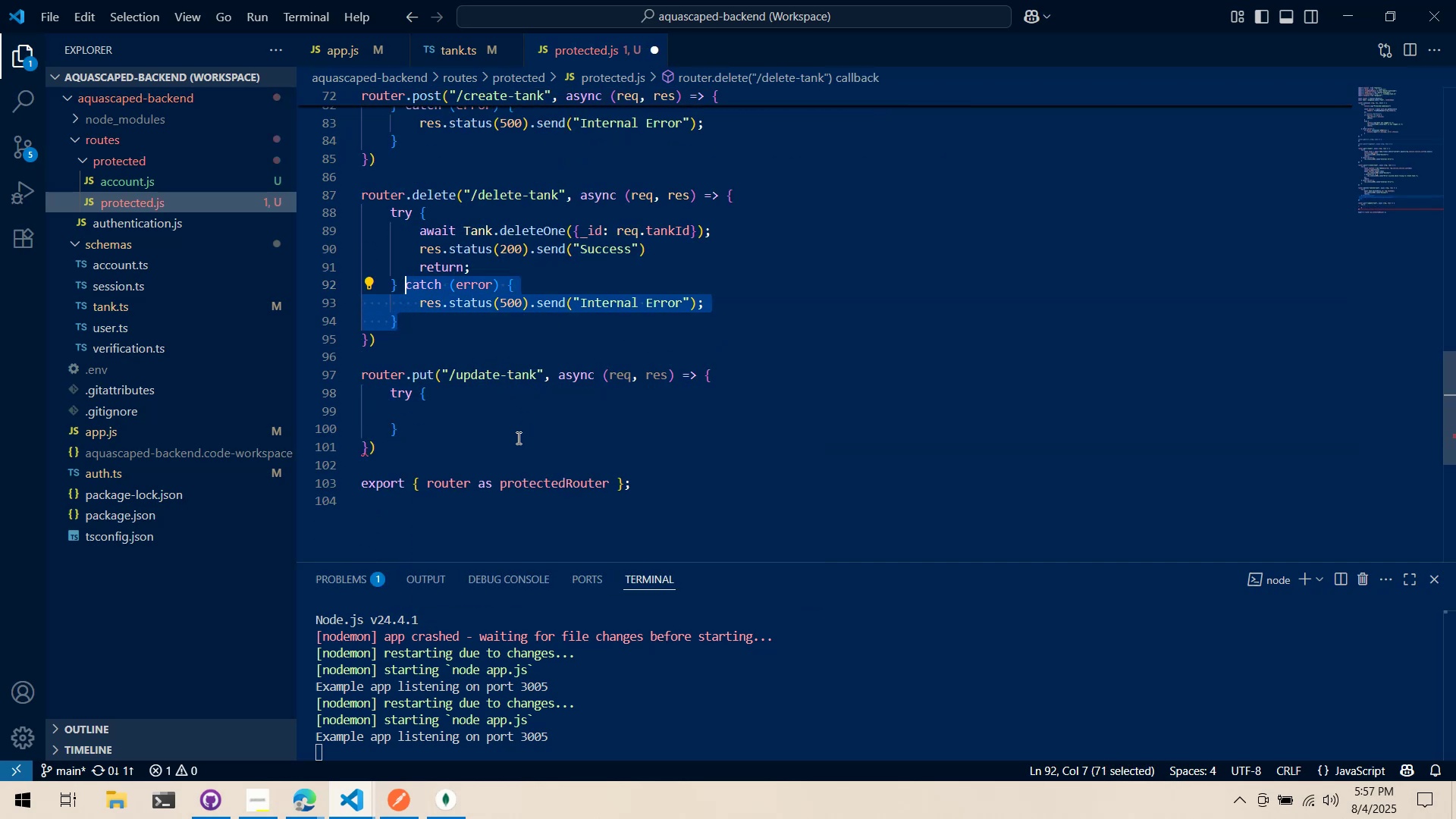 
left_click([518, 435])
 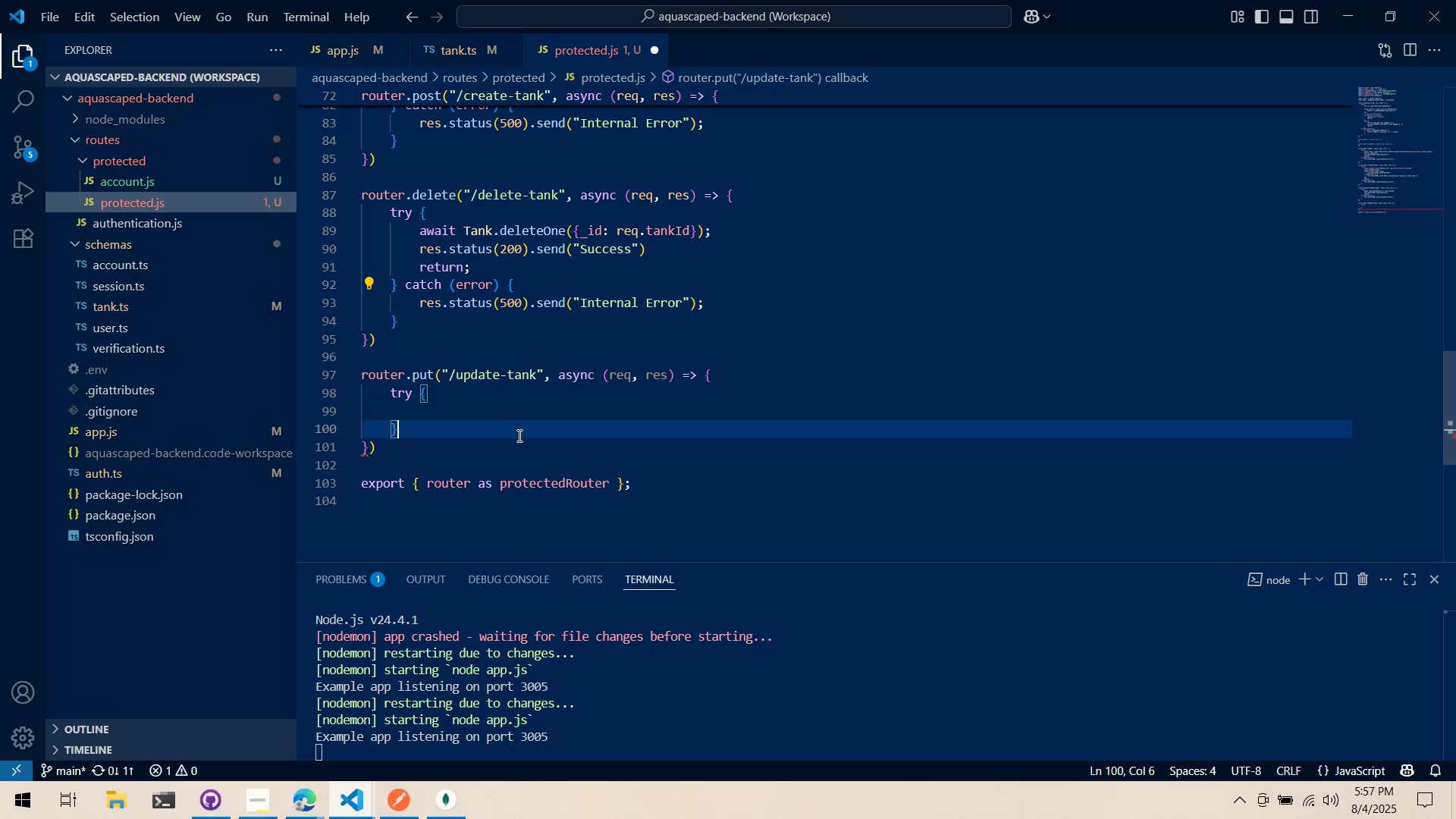 
key(Space)
 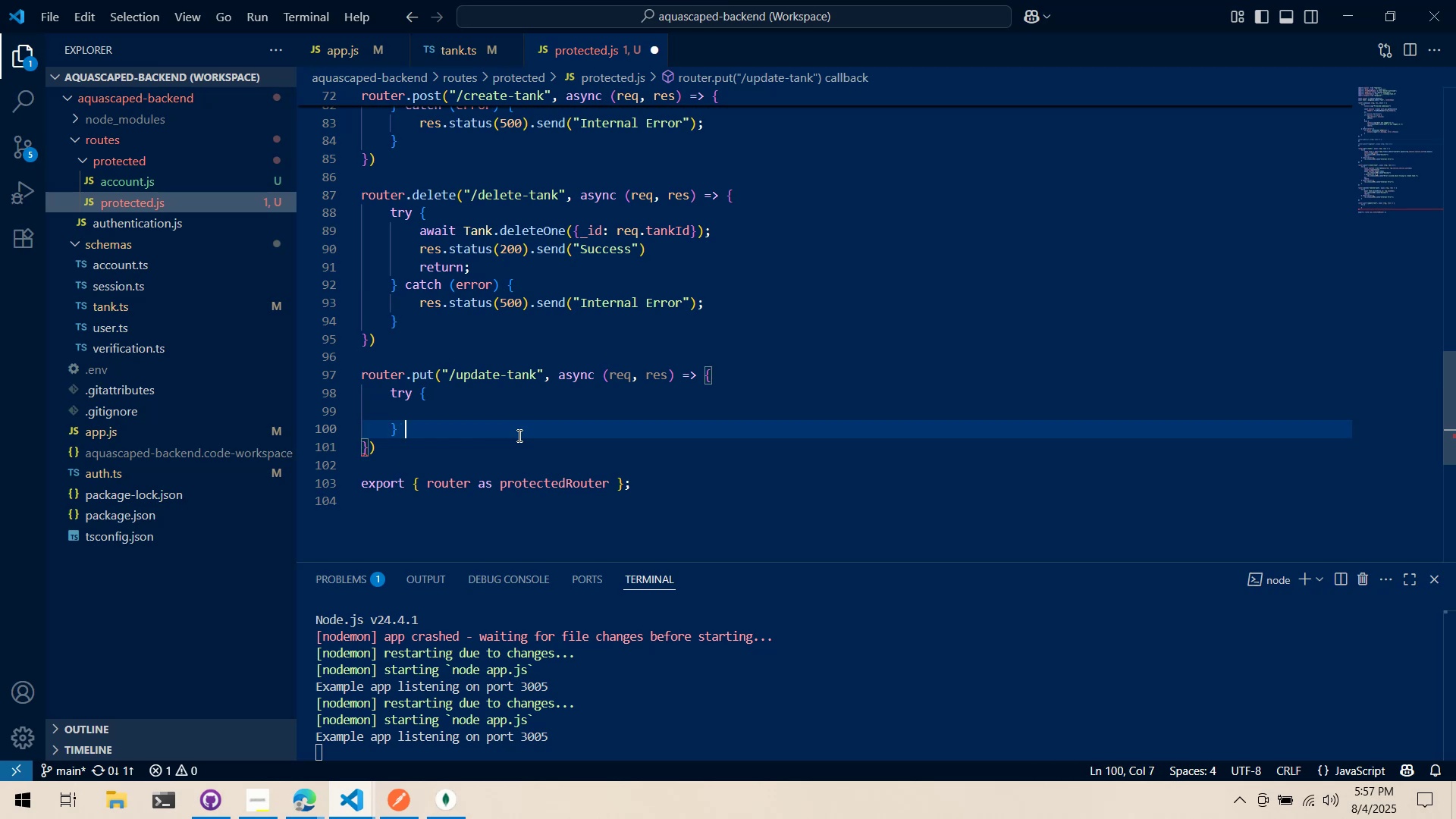 
key(Control+ControlLeft)
 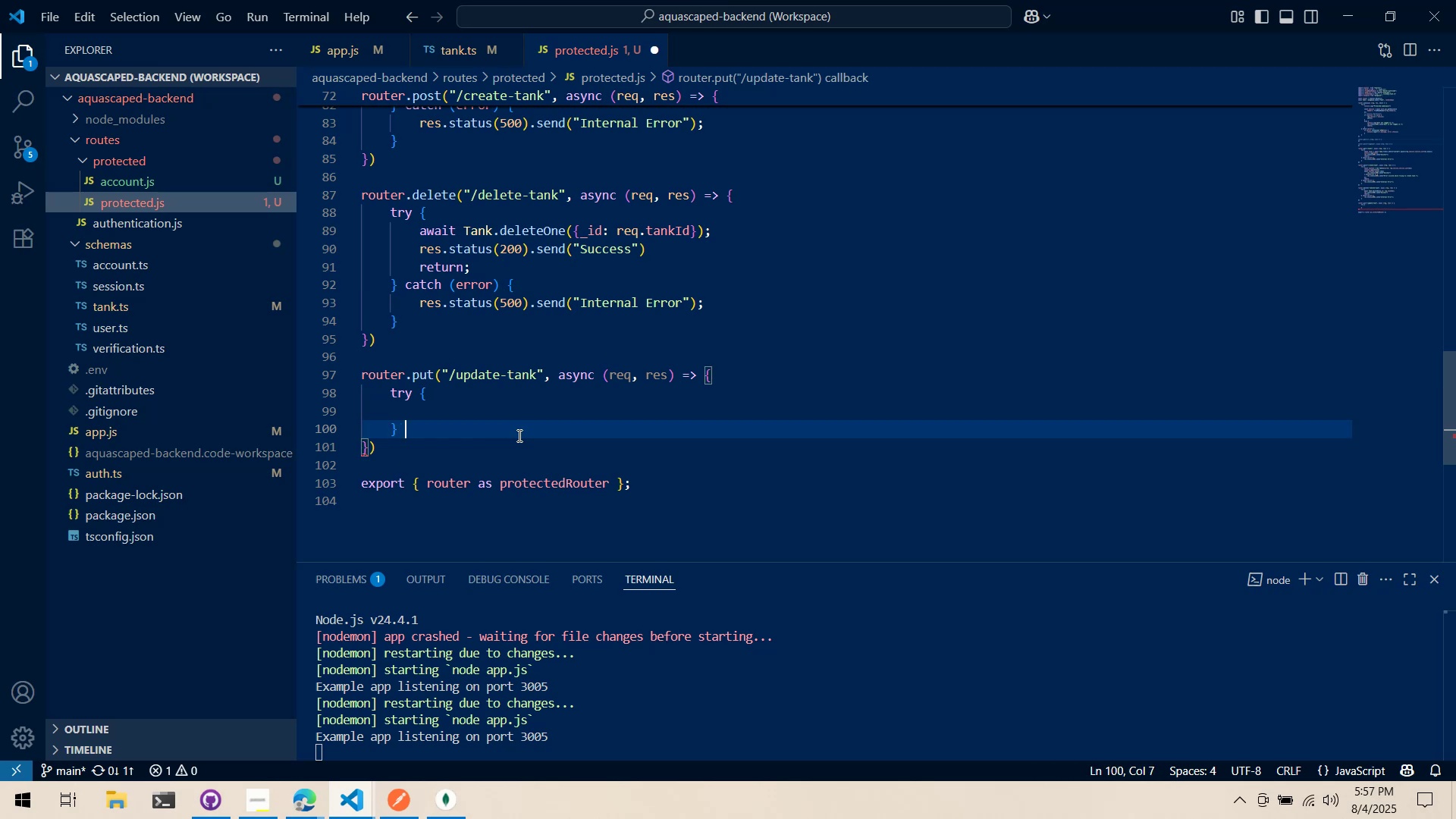 
key(Control+V)
 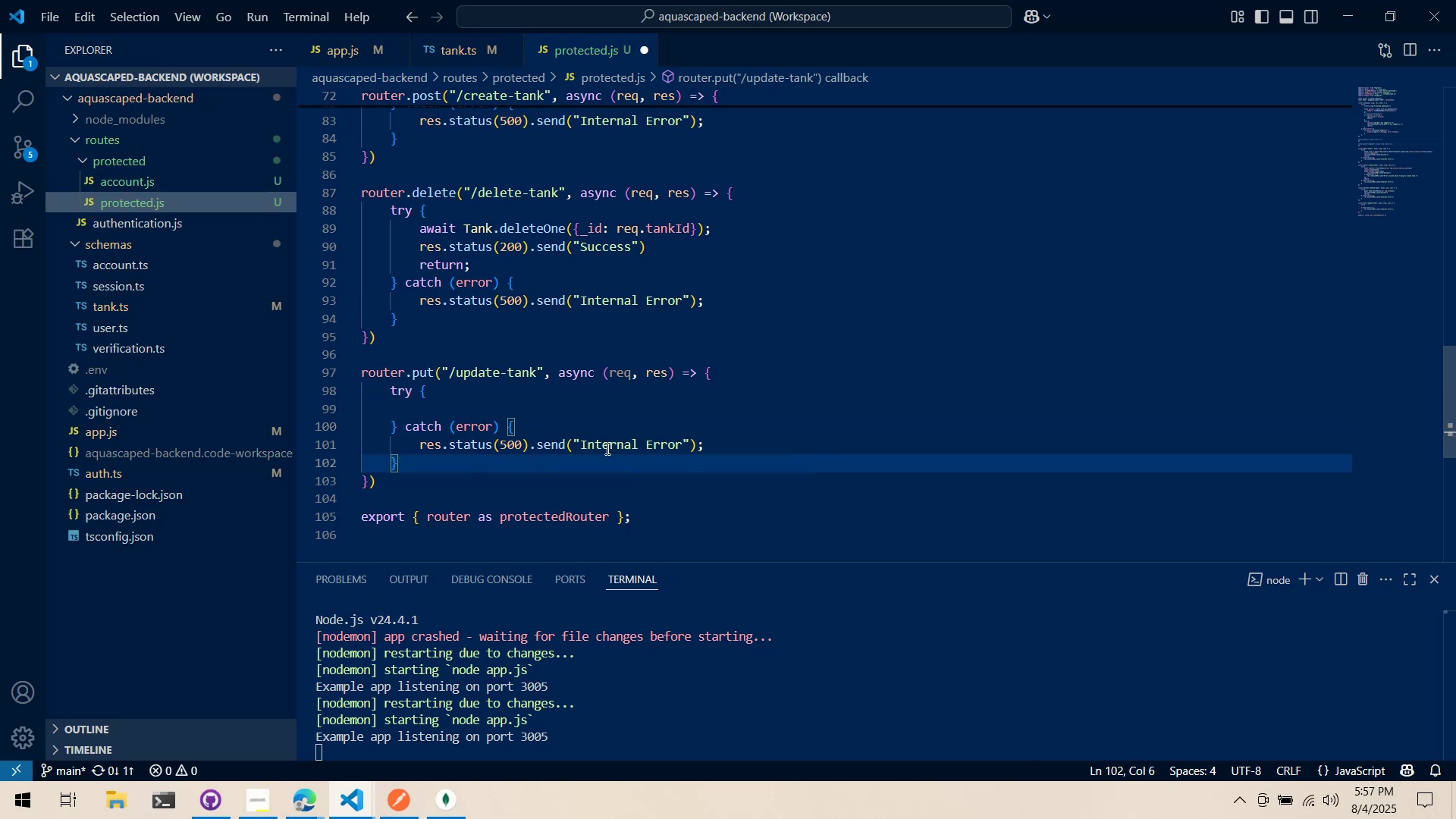 
left_click([674, 388])
 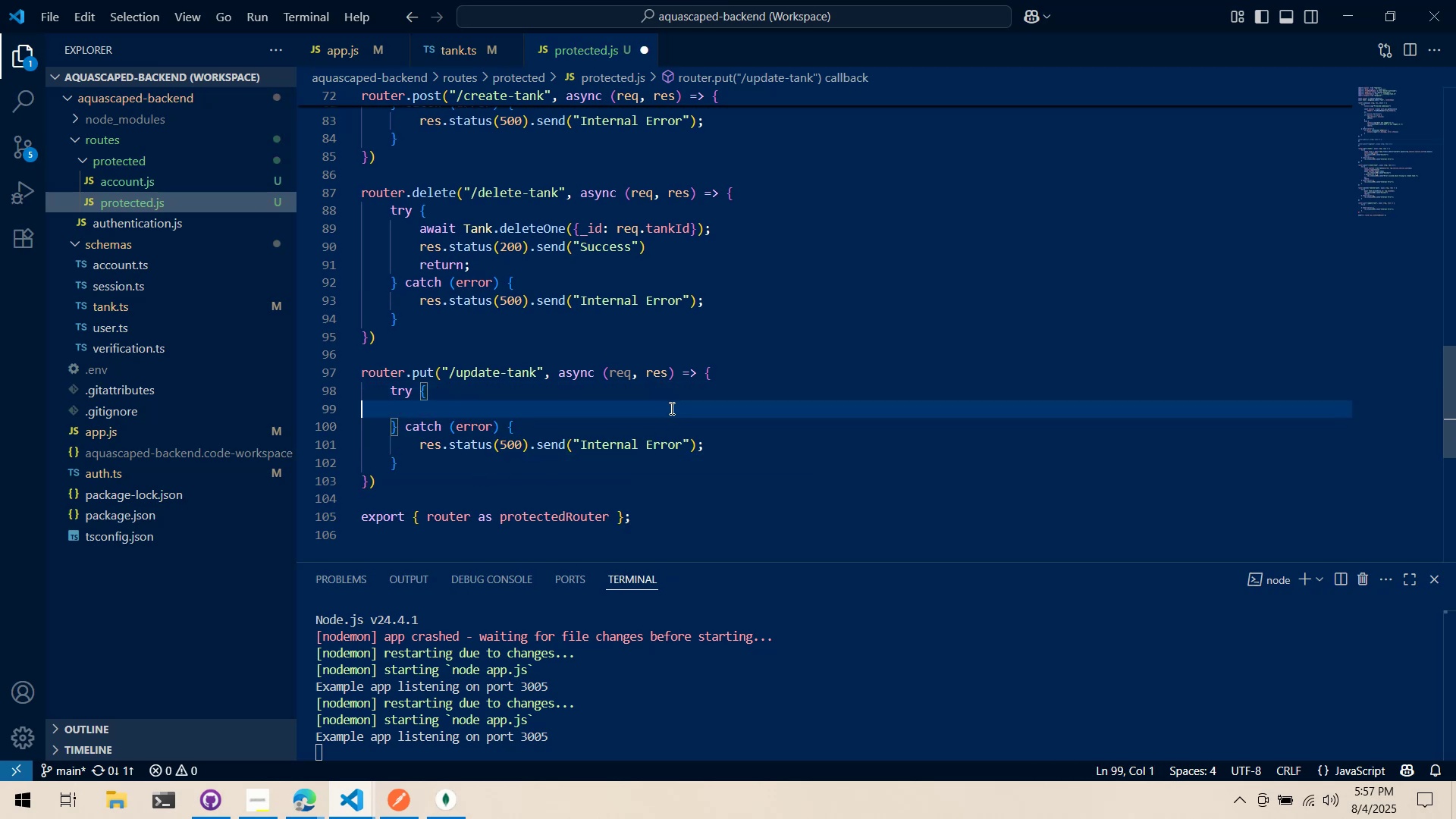 
key(Tab)
 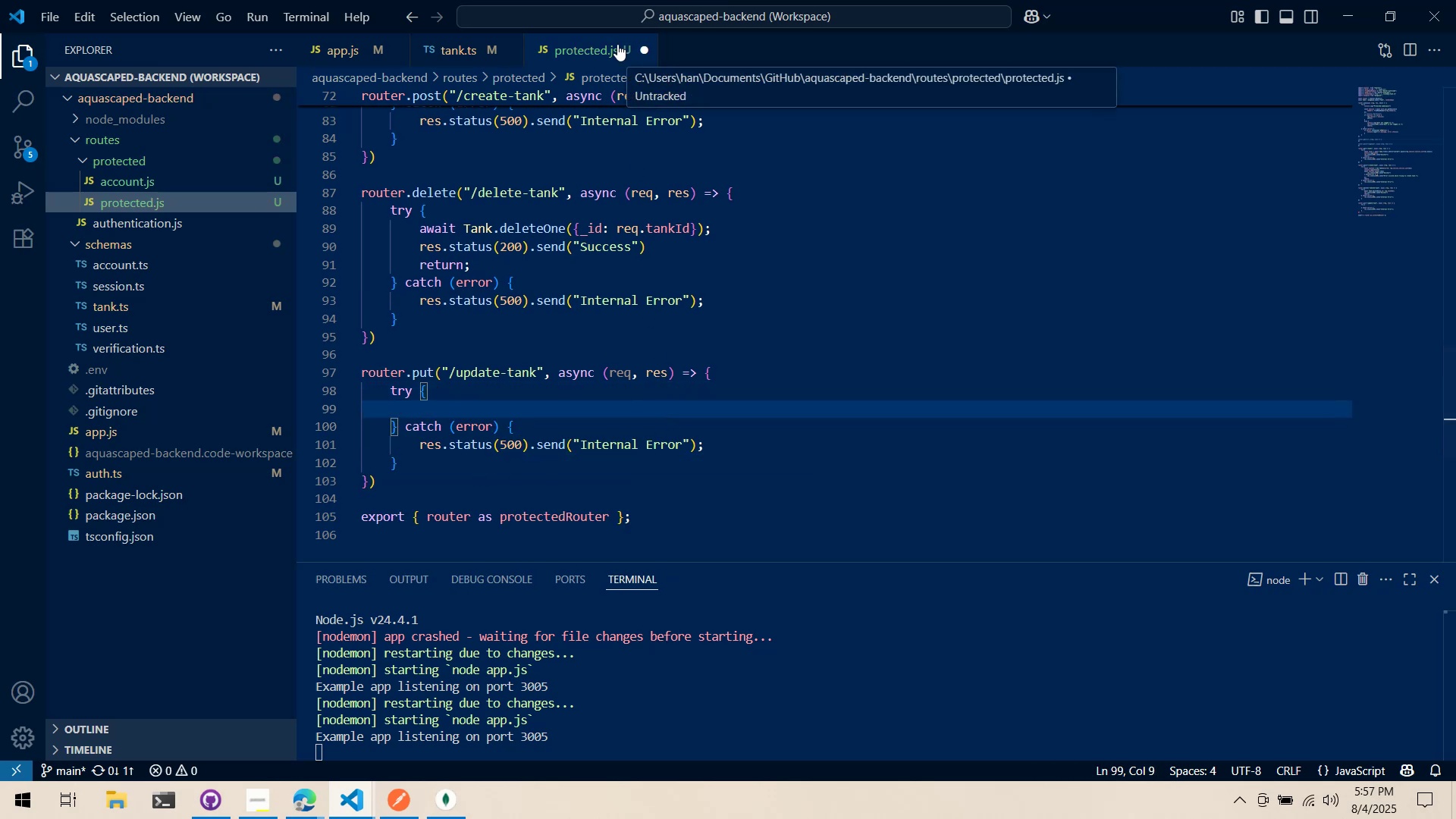 
key(Alt+AltLeft)
 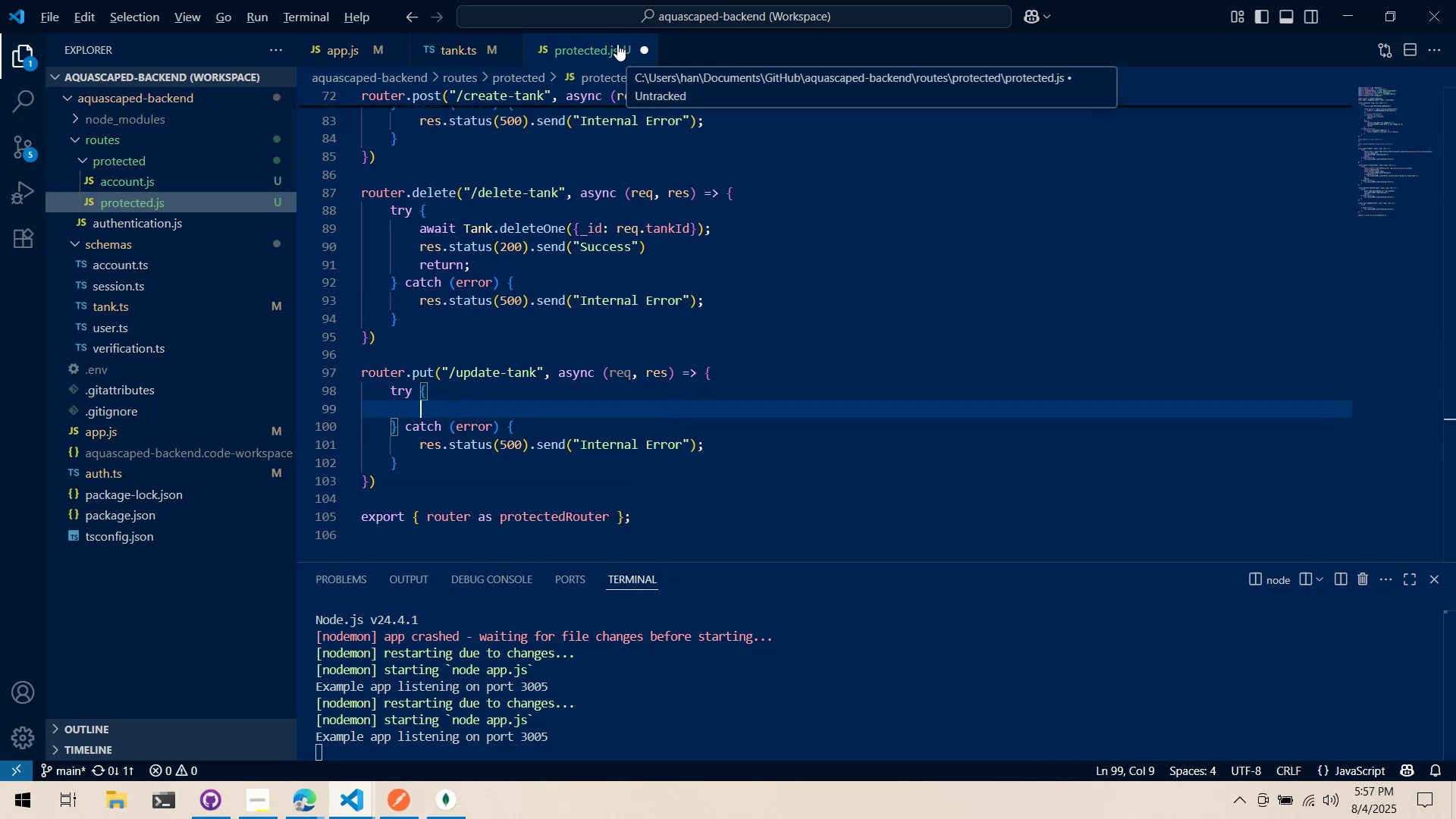 
key(Alt+Tab)
 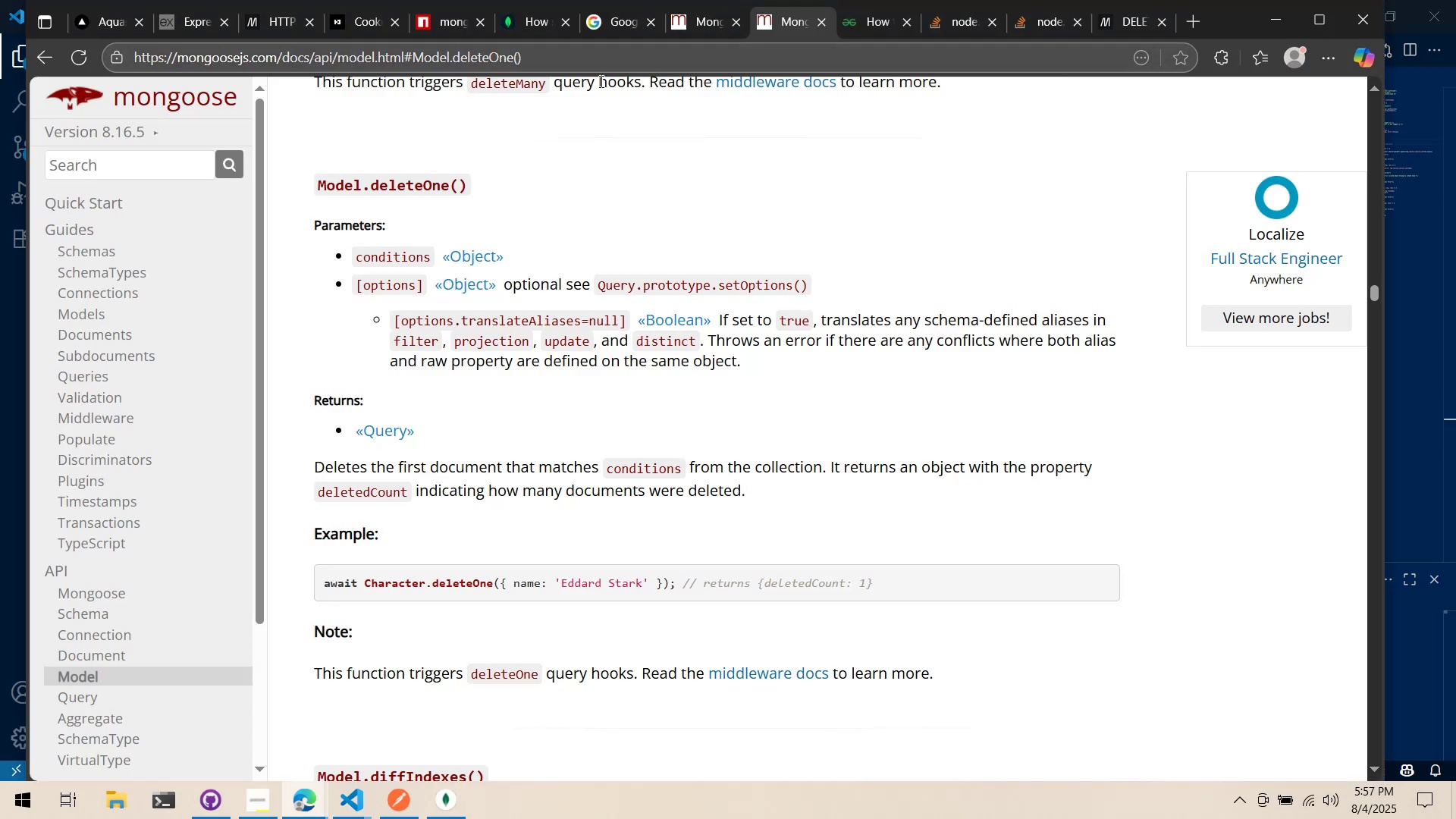 
left_click_drag(start_coordinate=[618, 284], to_coordinate=[614, 283])
 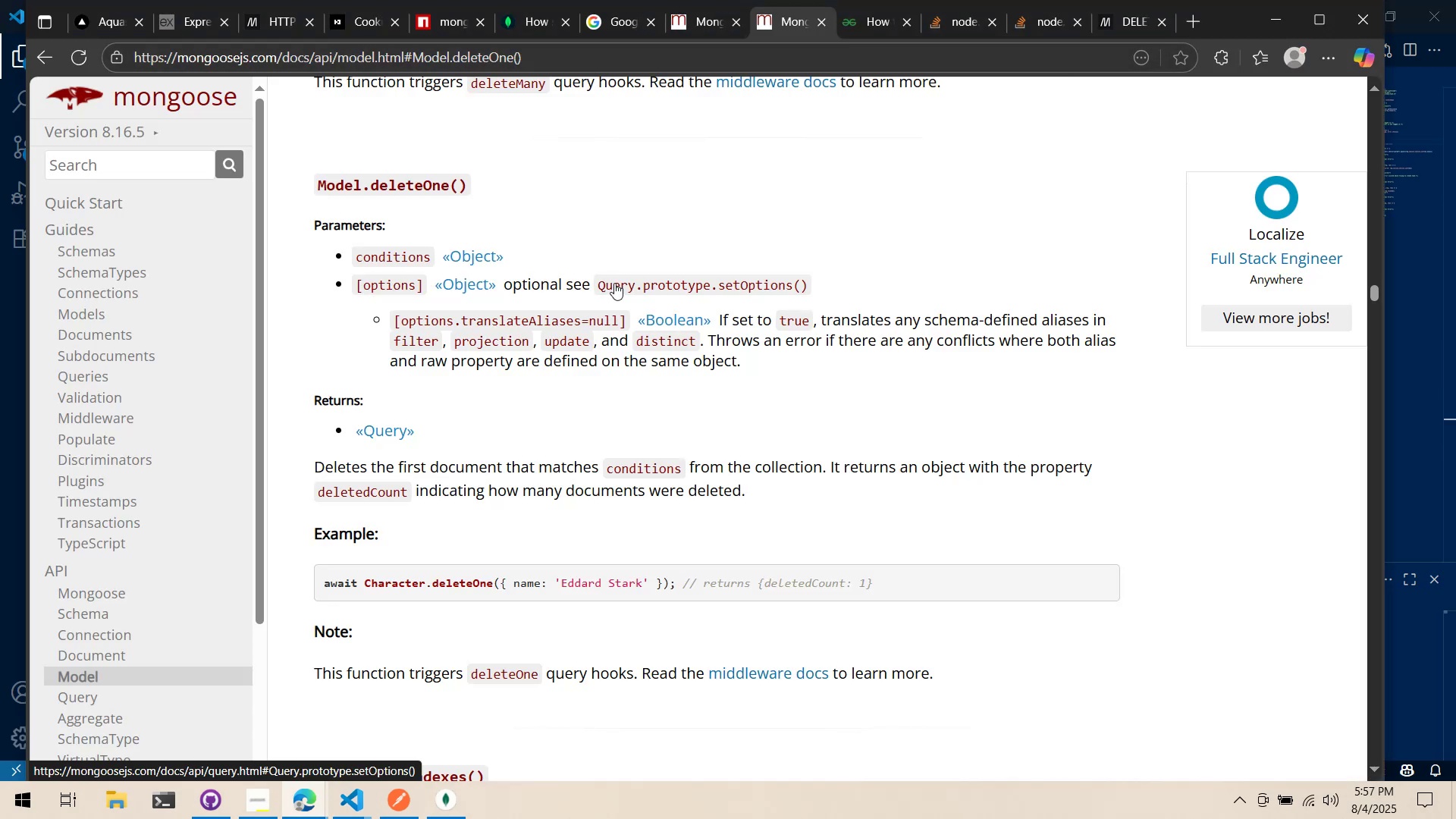 
key(Control+ControlLeft)
 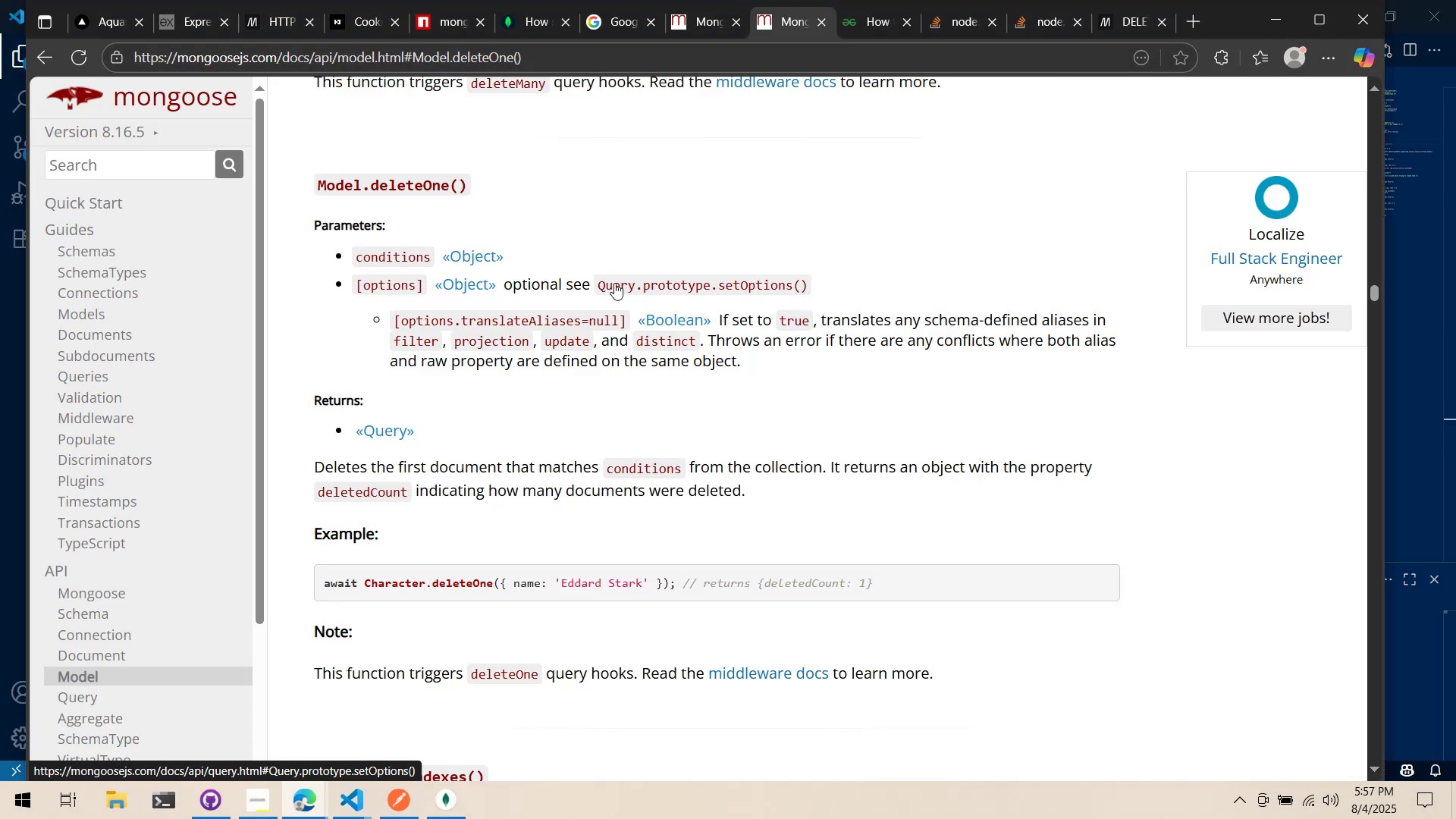 
key(Control+F)
 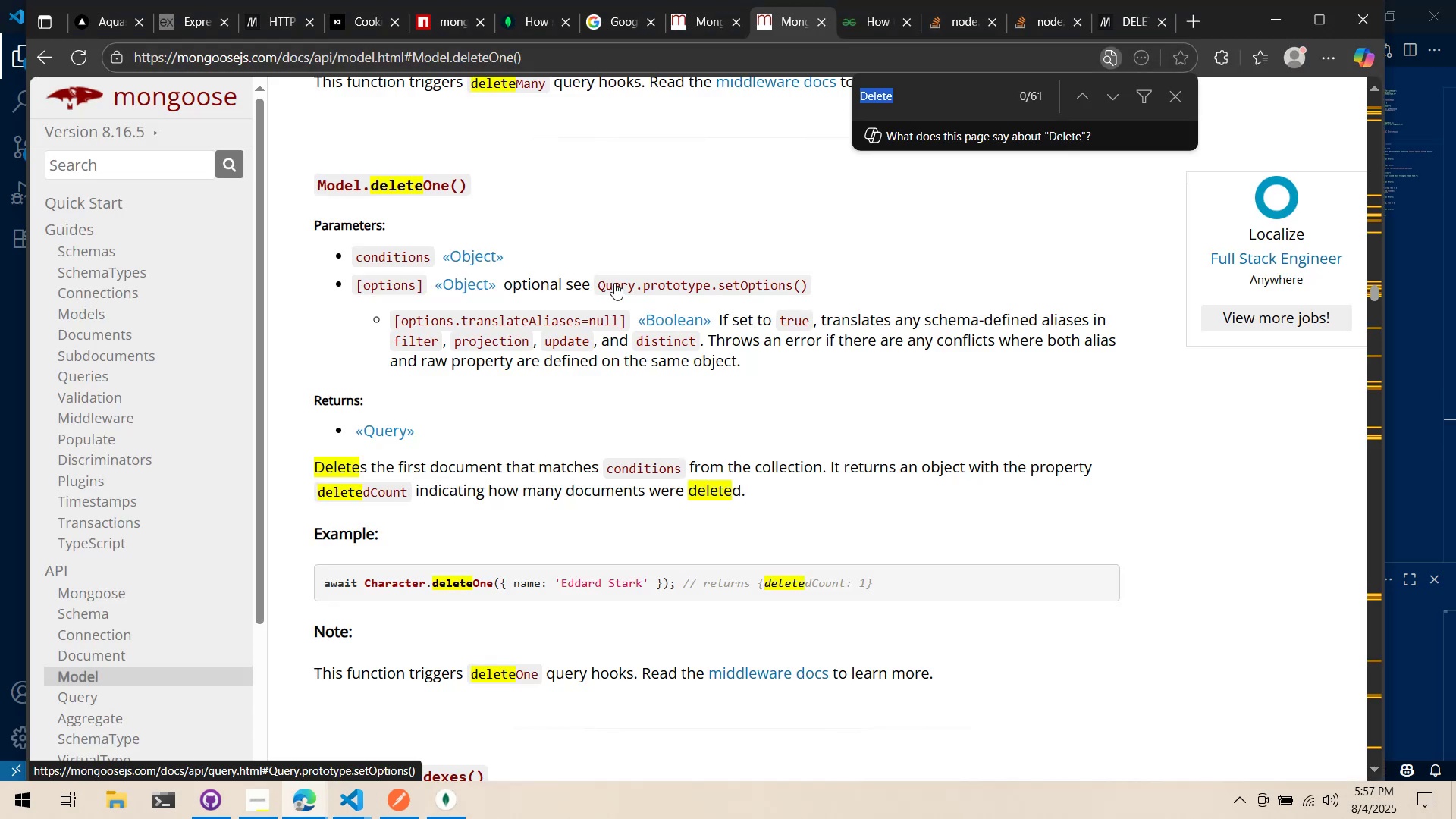 
type(update)
 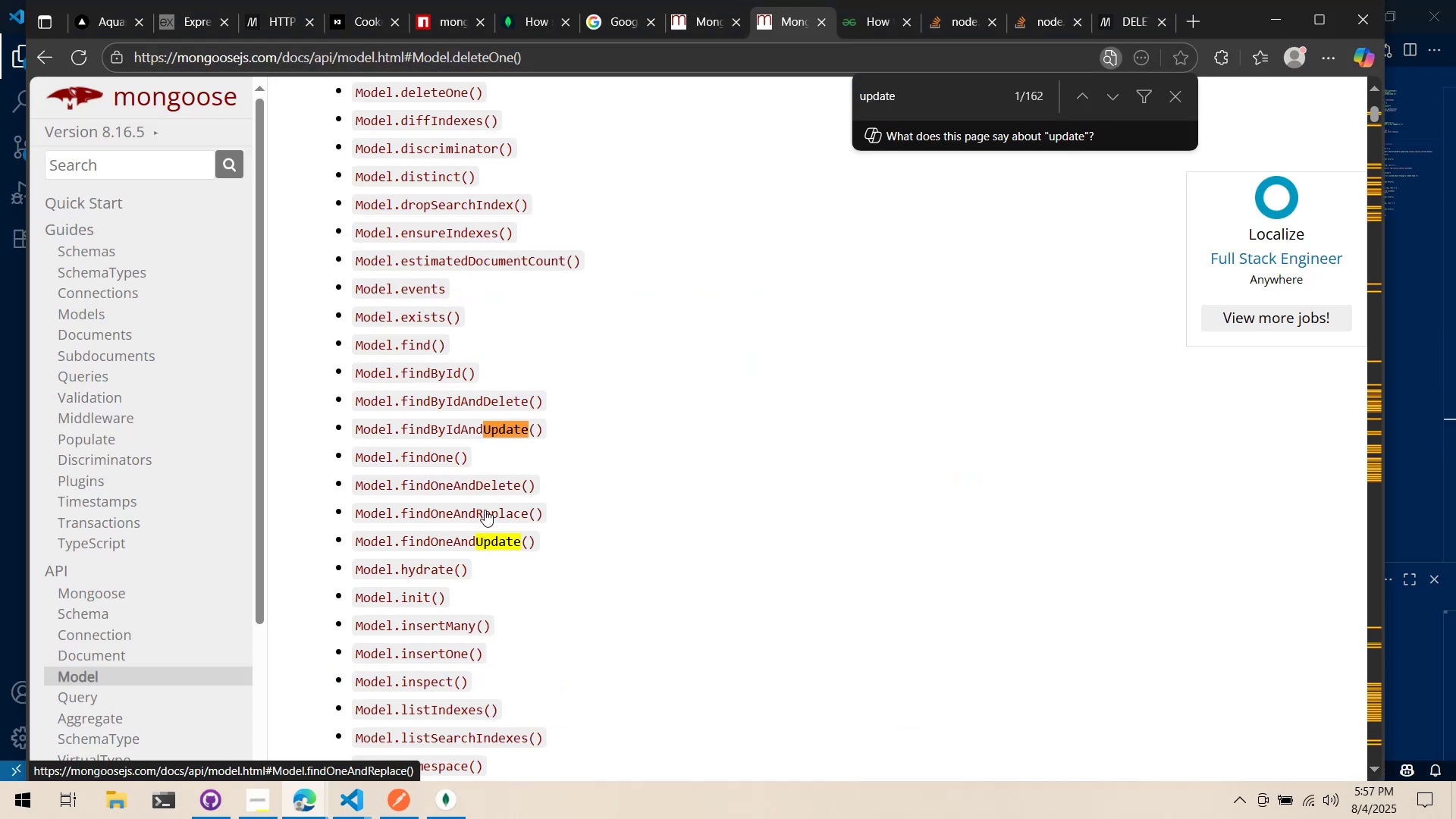 
left_click([500, 432])
 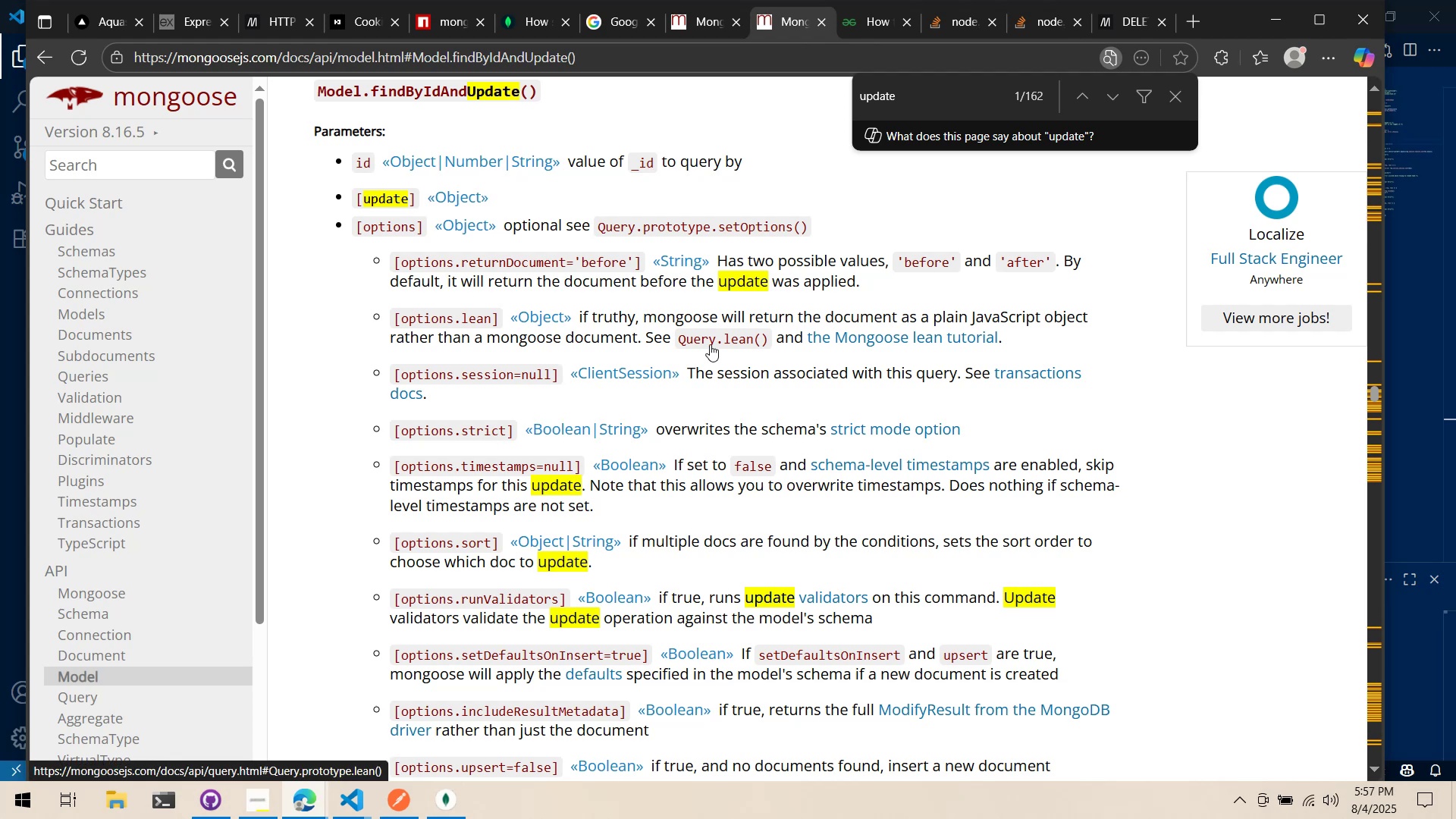 
left_click([954, 332])
 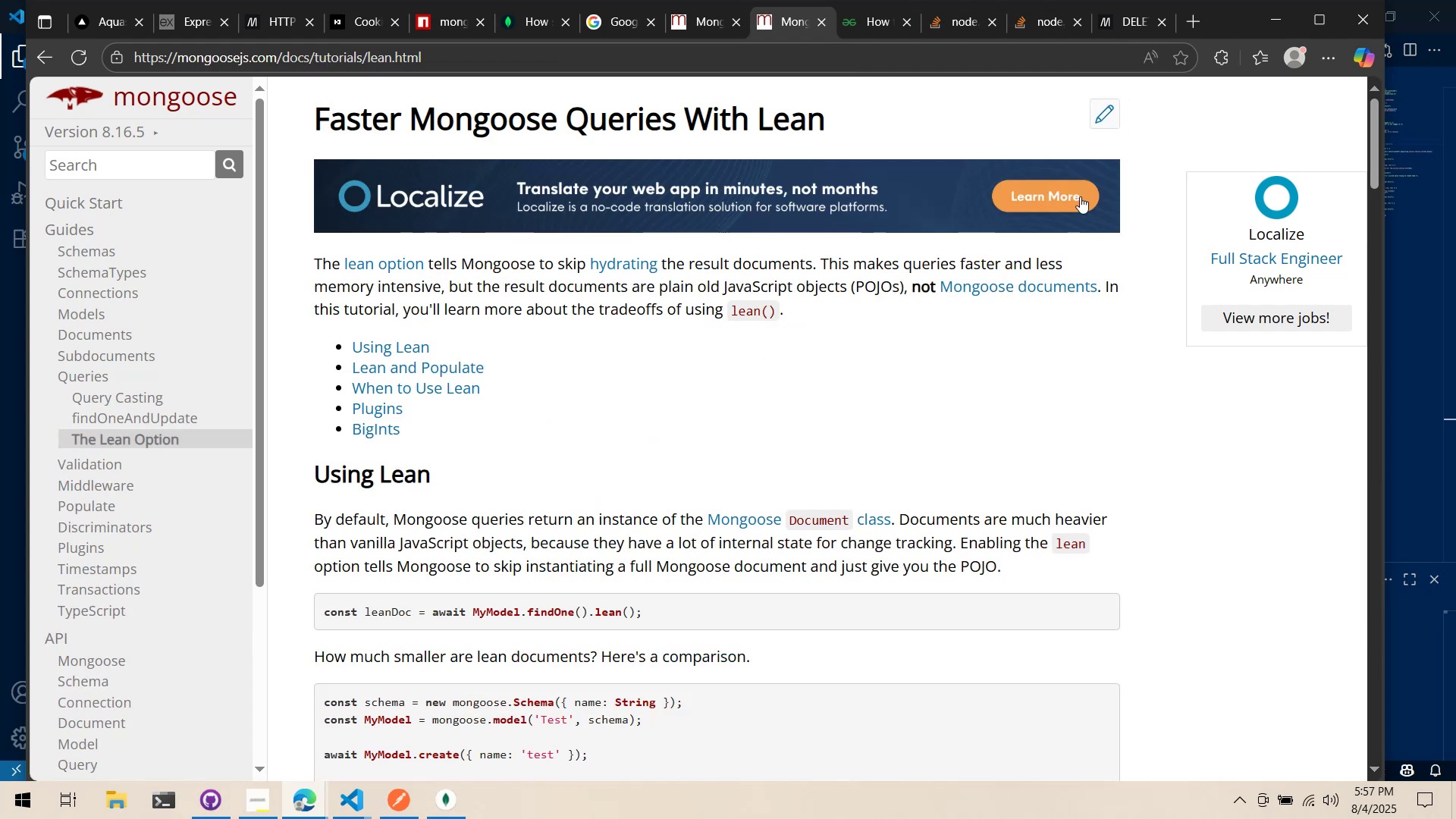 
scroll: coordinate [551, 283], scroll_direction: up, amount: 2.0
 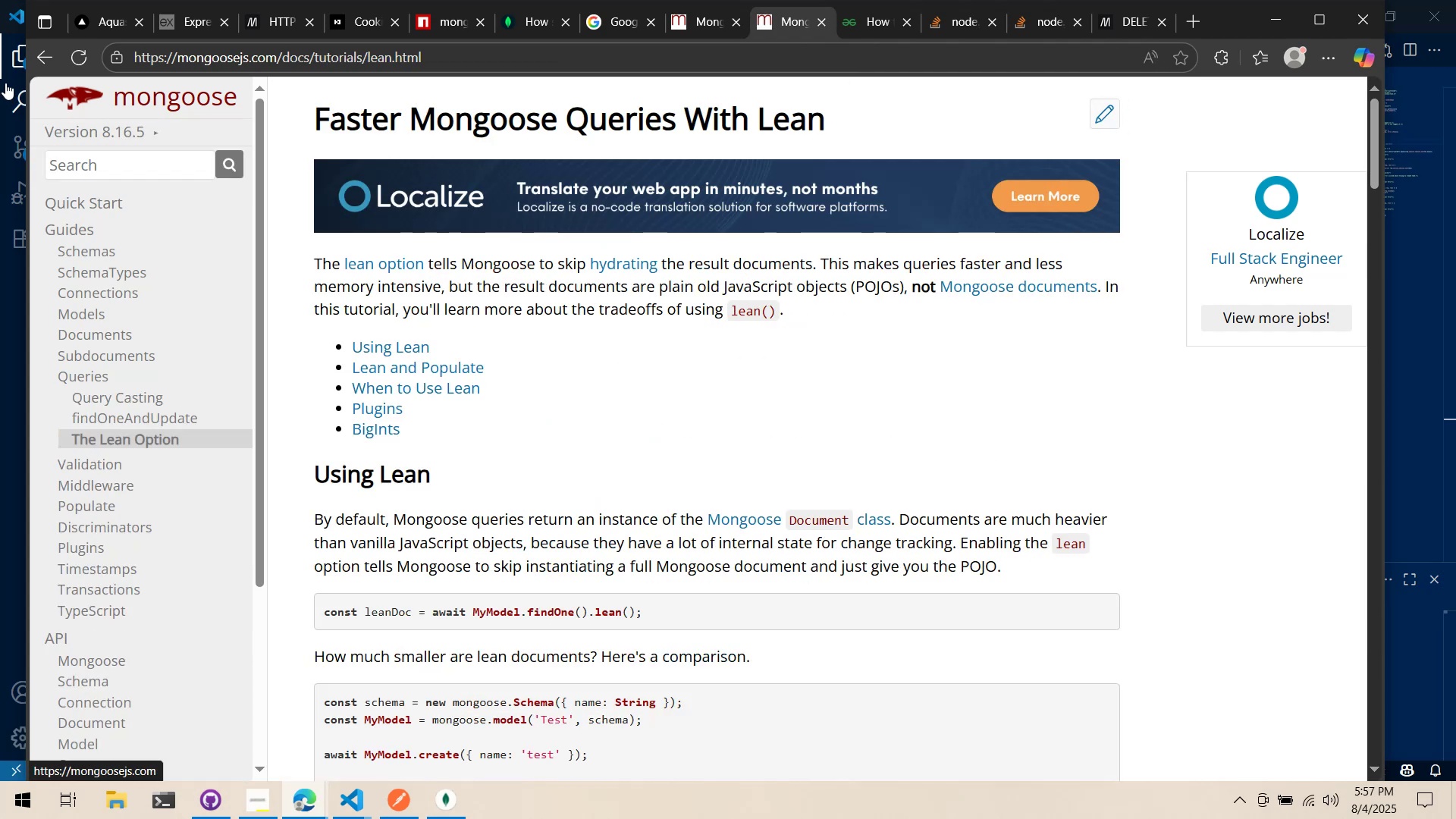 
left_click([46, 53])
 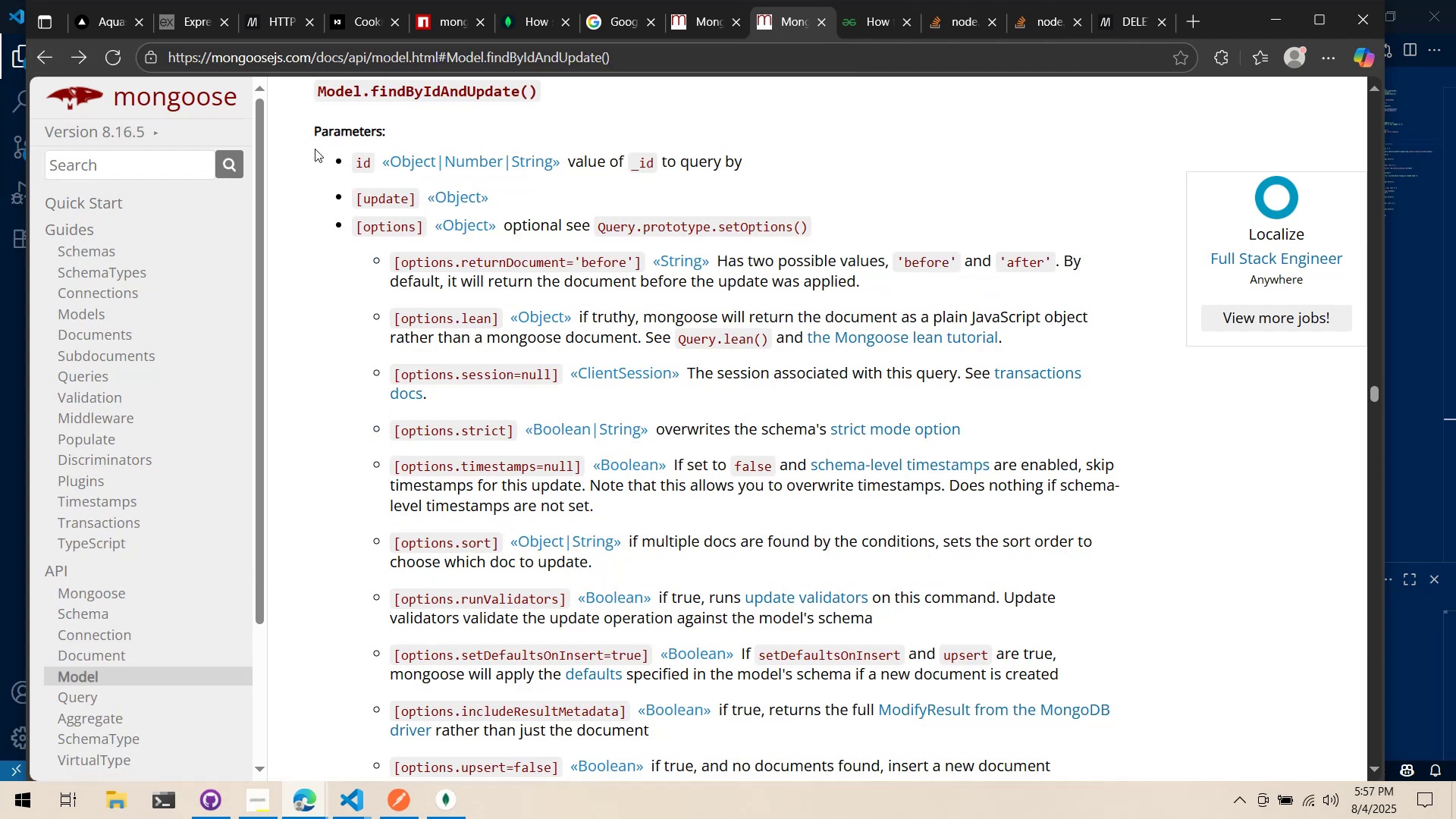 
scroll: coordinate [403, 228], scroll_direction: up, amount: 4.0
 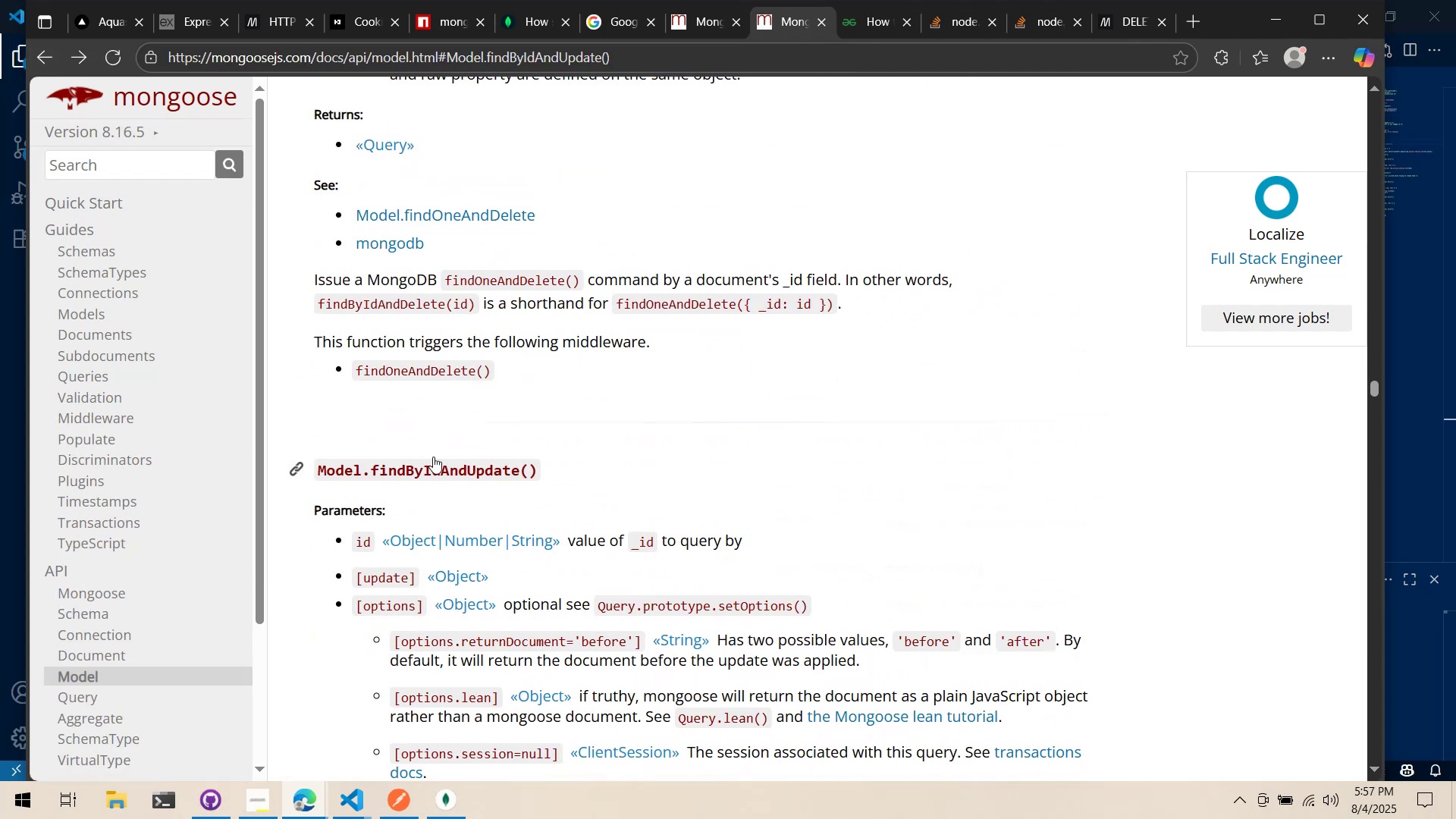 
left_click([432, 467])
 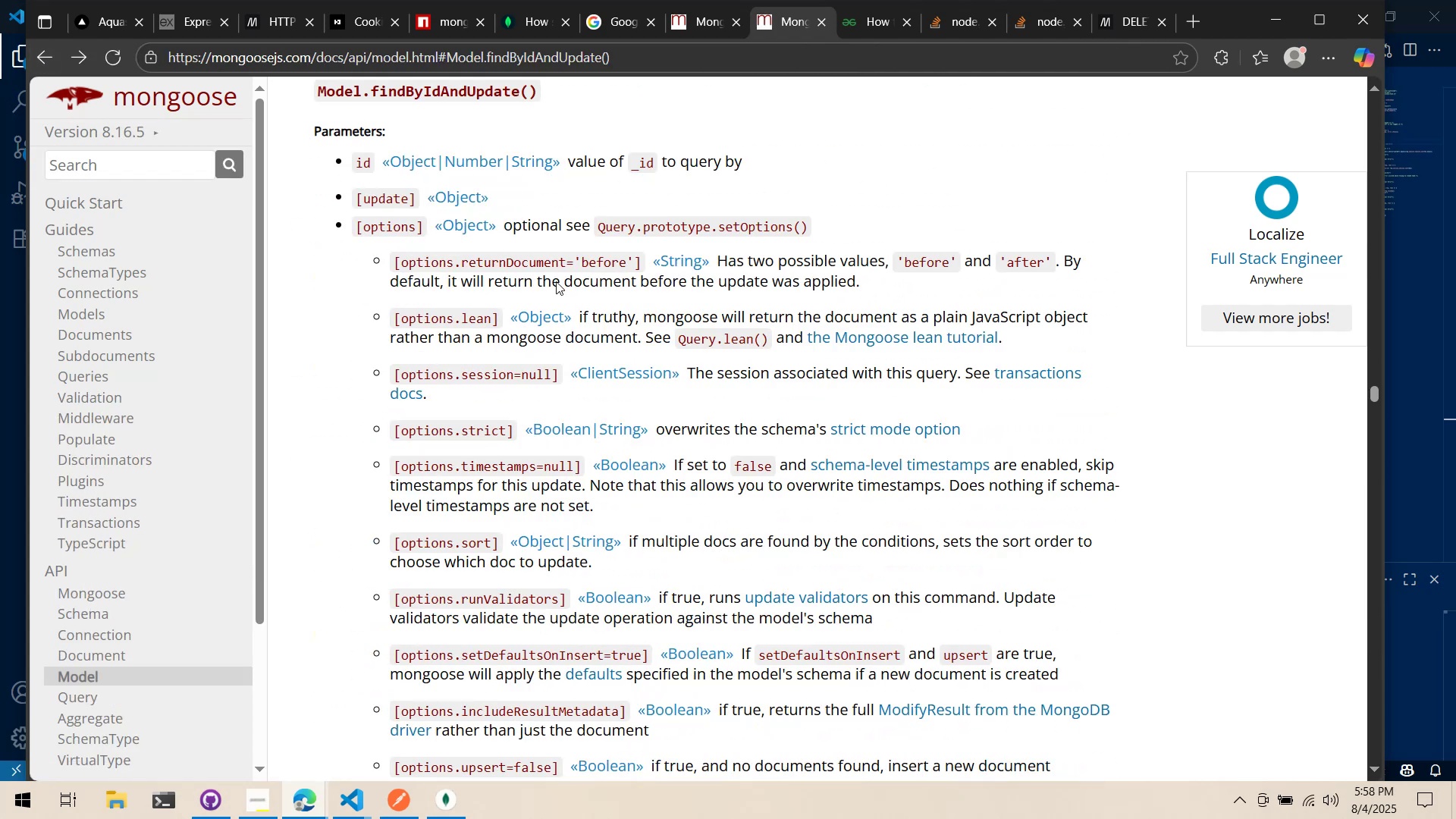 
key(Control+F)
 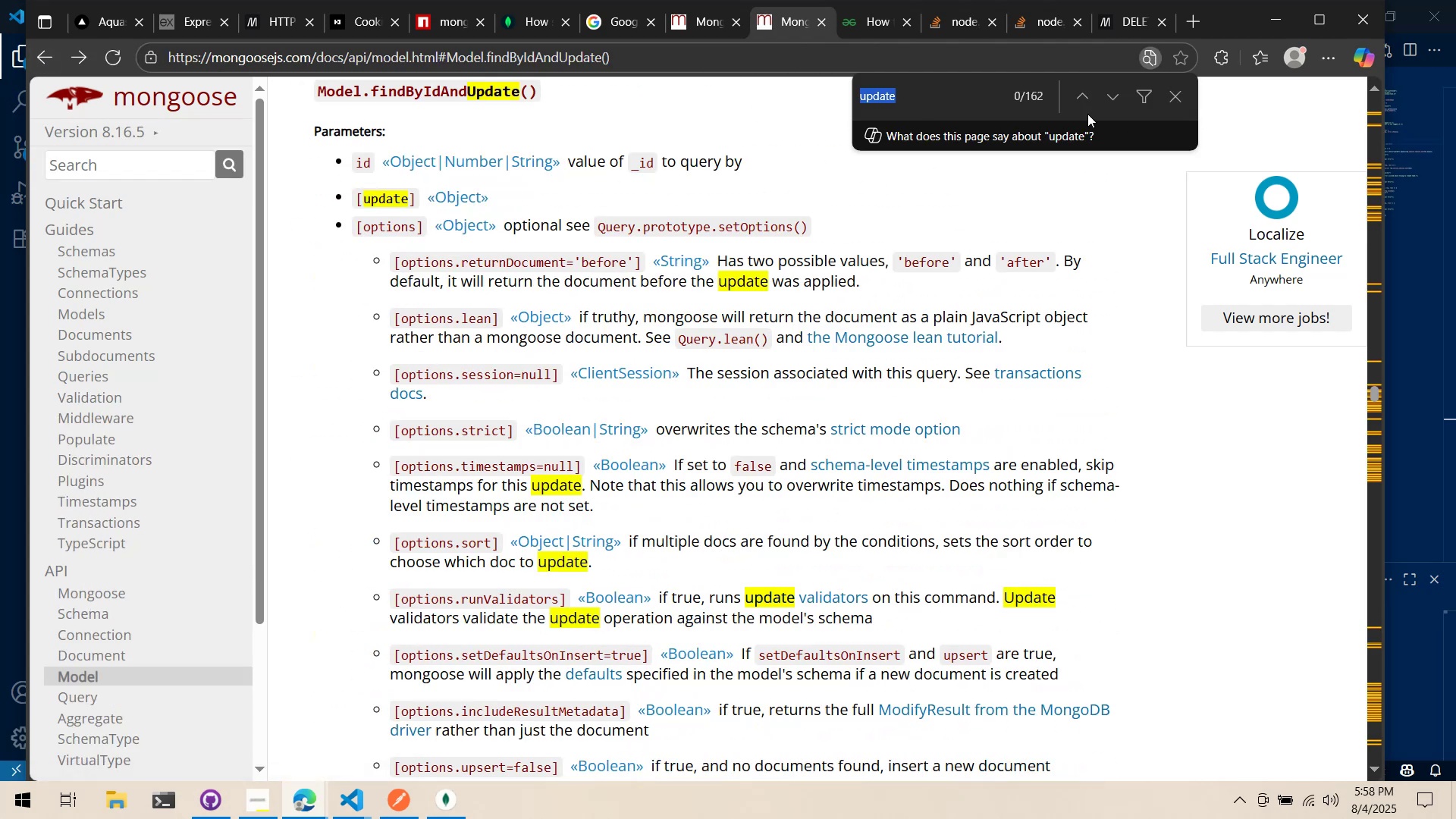 
double_click([898, 91])
 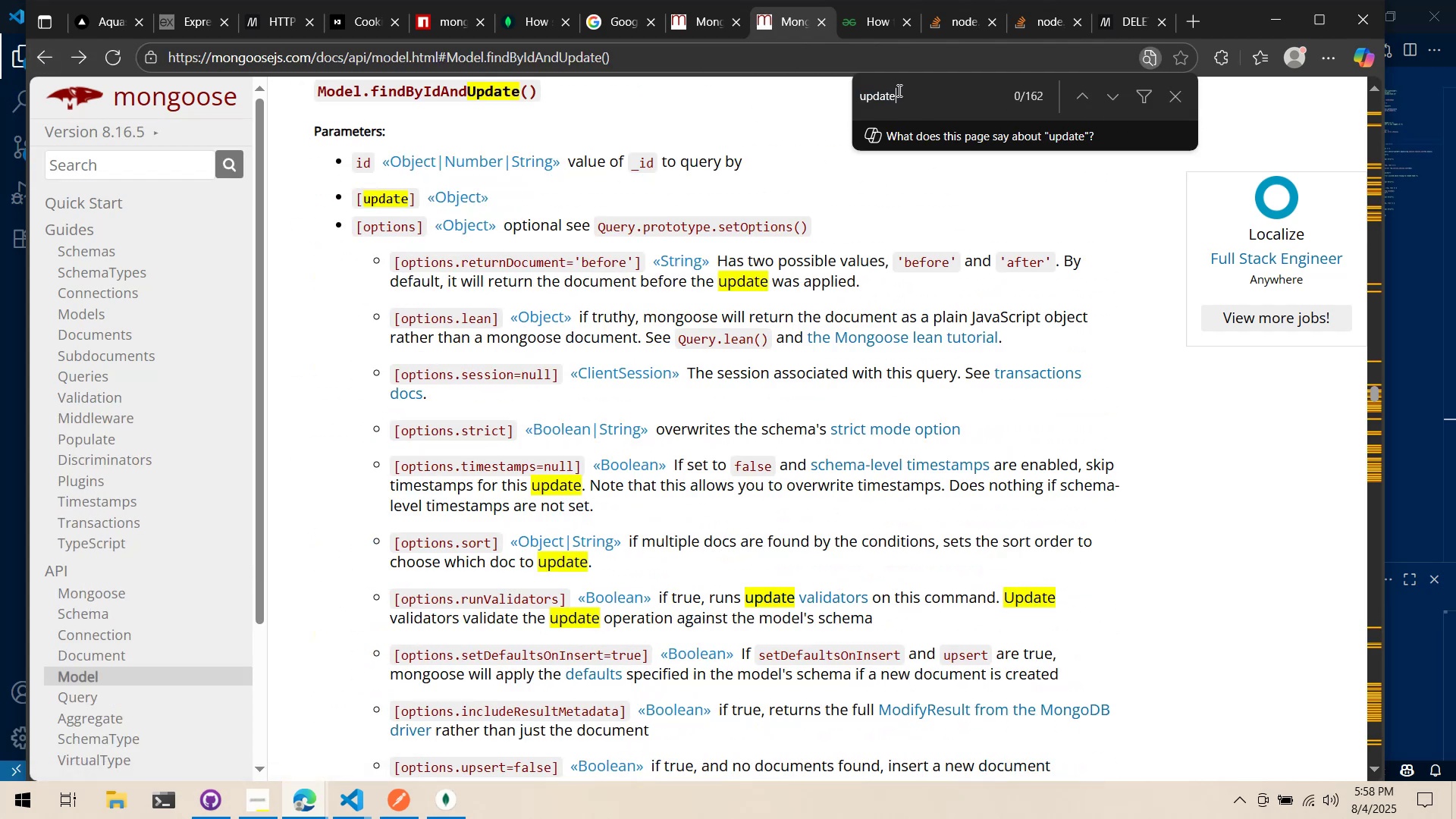 
triple_click([898, 90])
 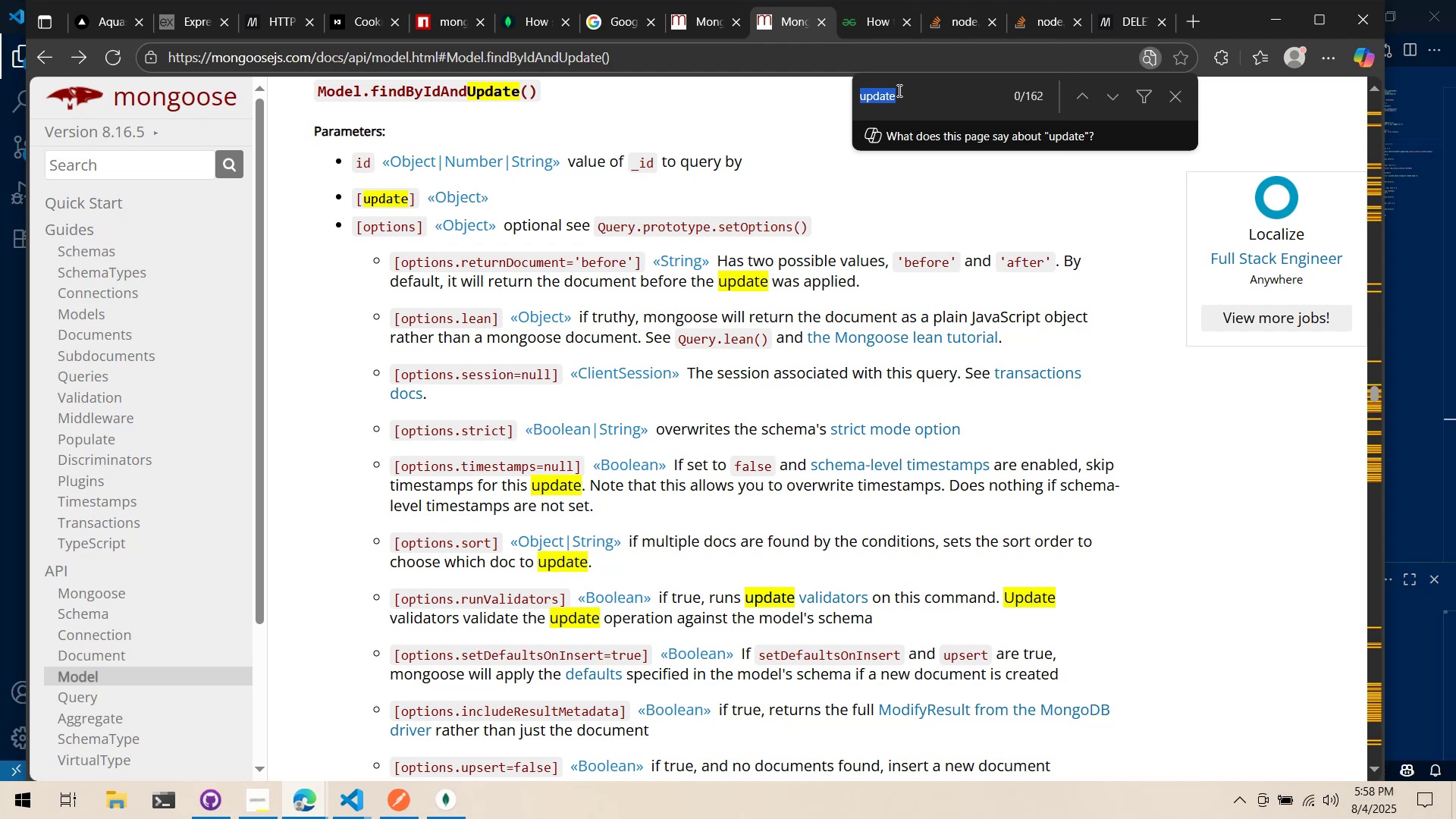 
type(findById)
 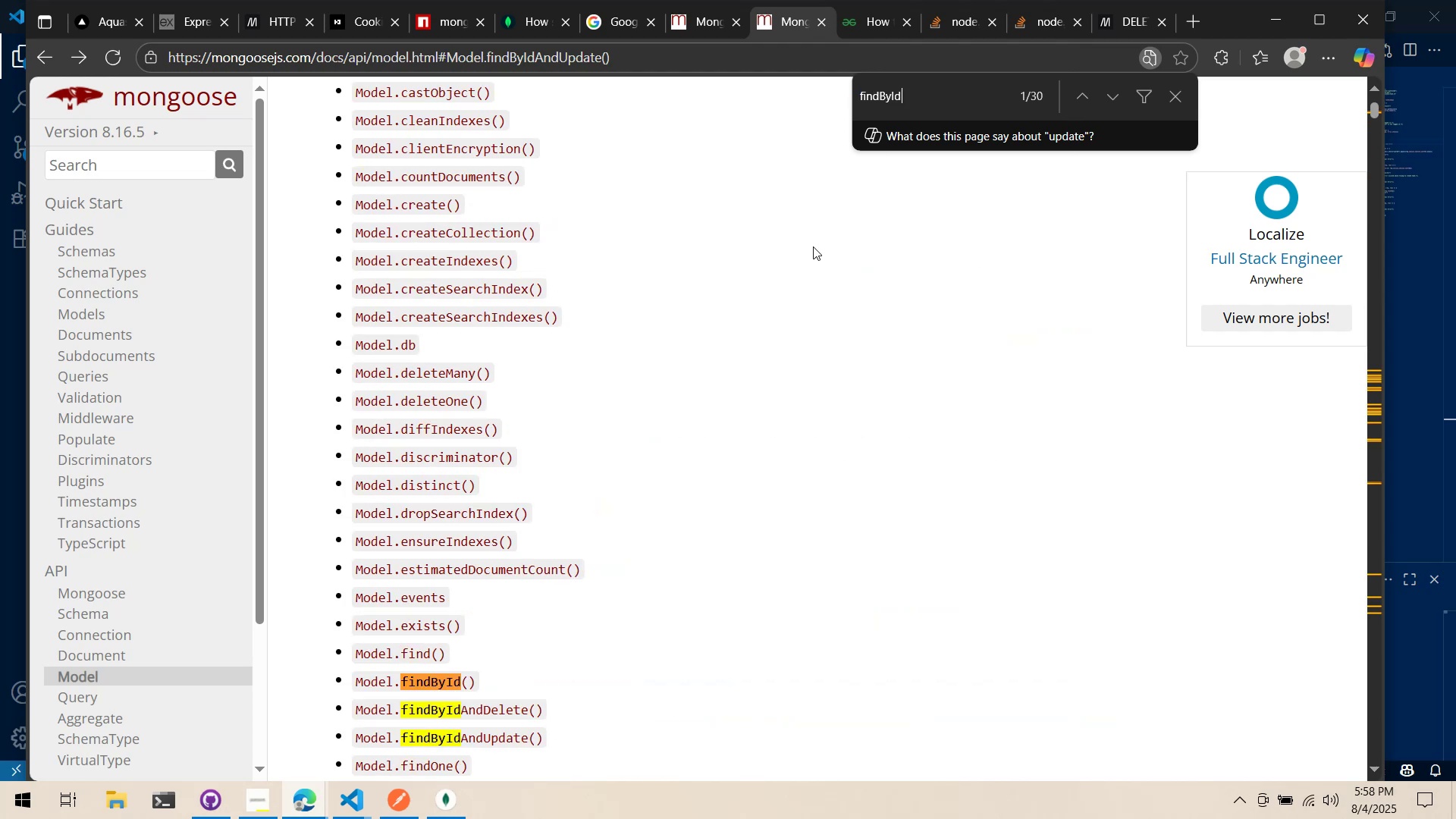 
scroll: coordinate [521, 466], scroll_direction: down, amount: 2.0
 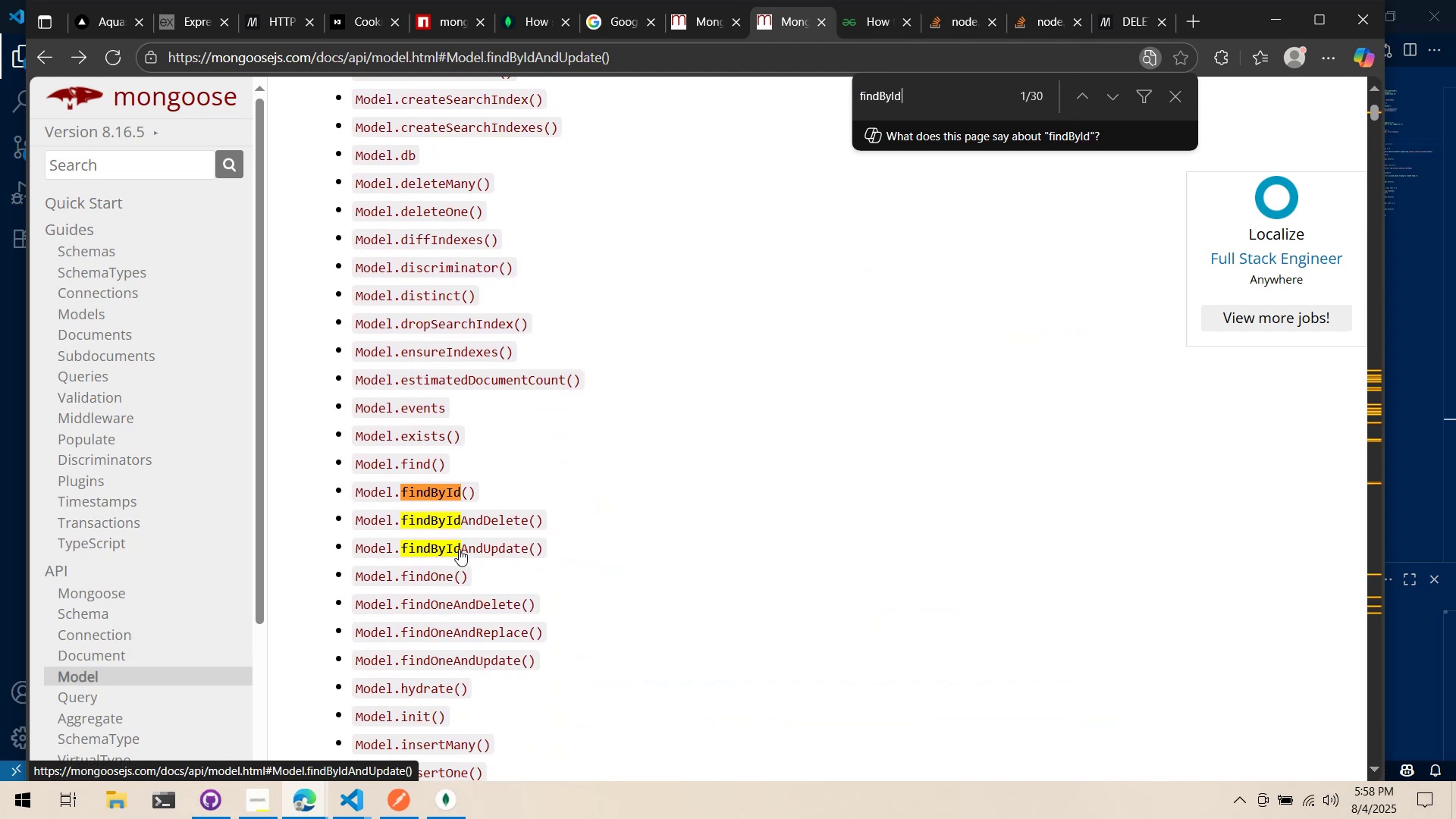 
left_click([459, 549])
 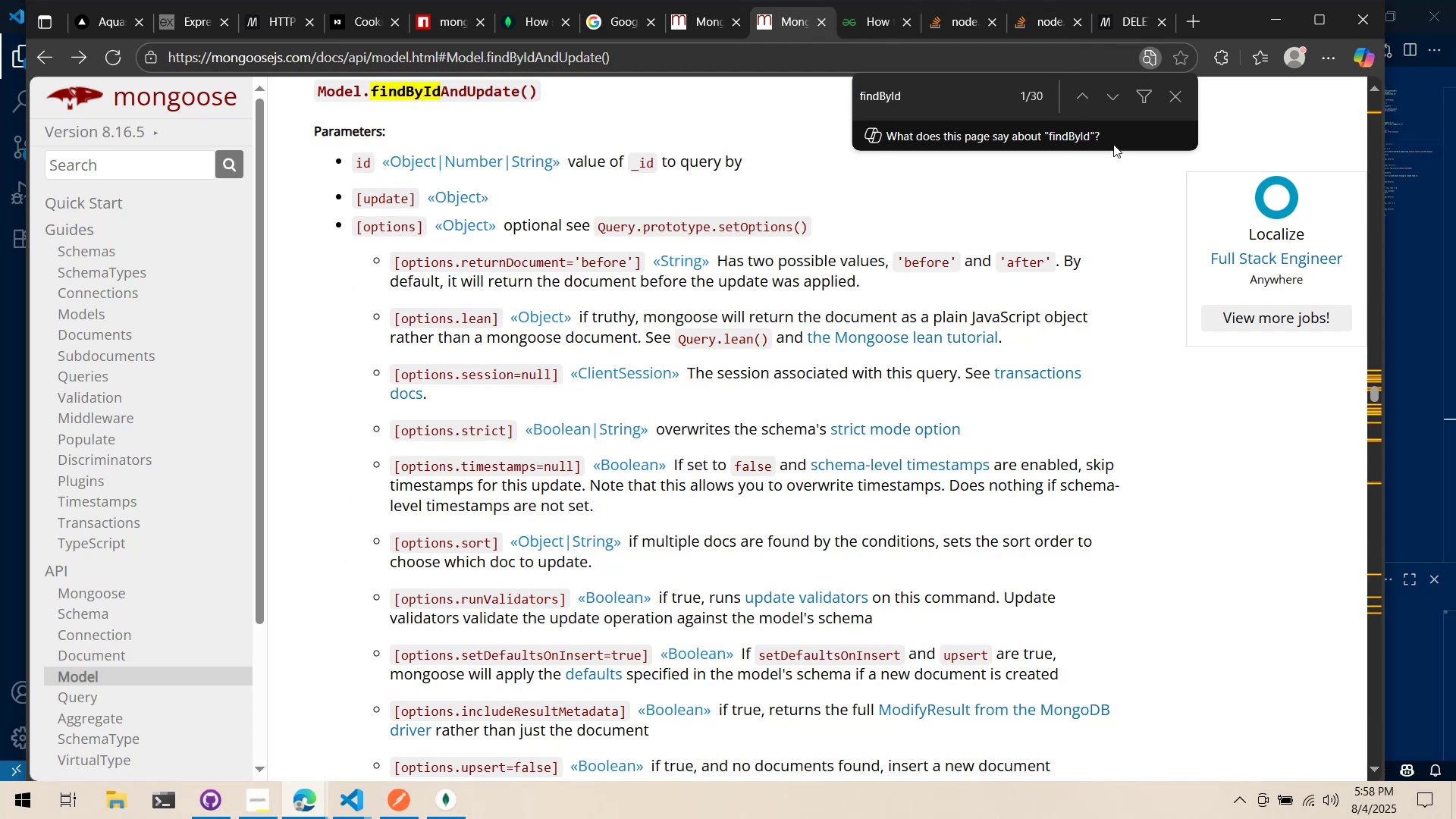 
left_click([1126, 94])
 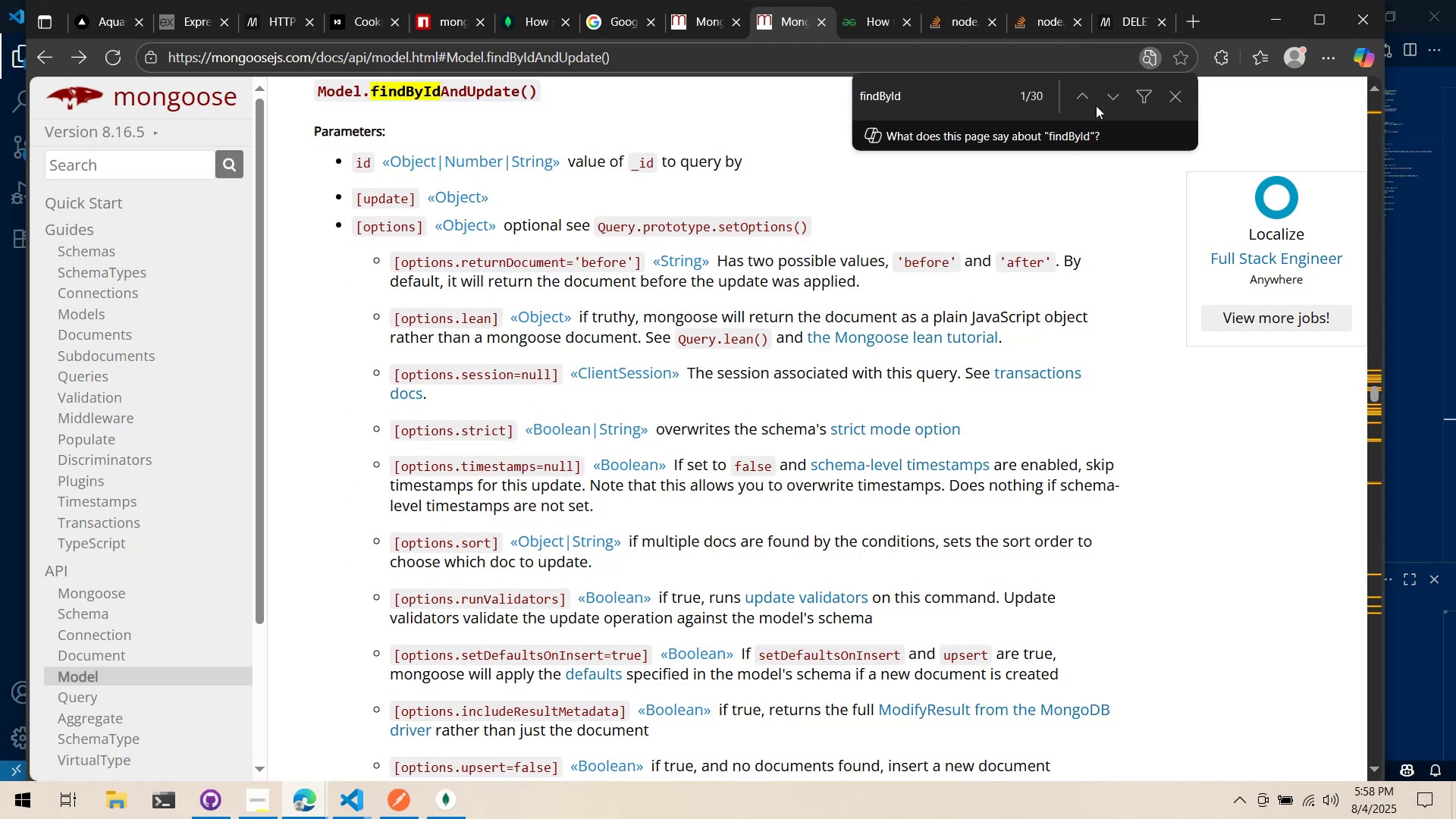 
type(And U)
key(Backspace)
key(Backspace)
type(Upd)
 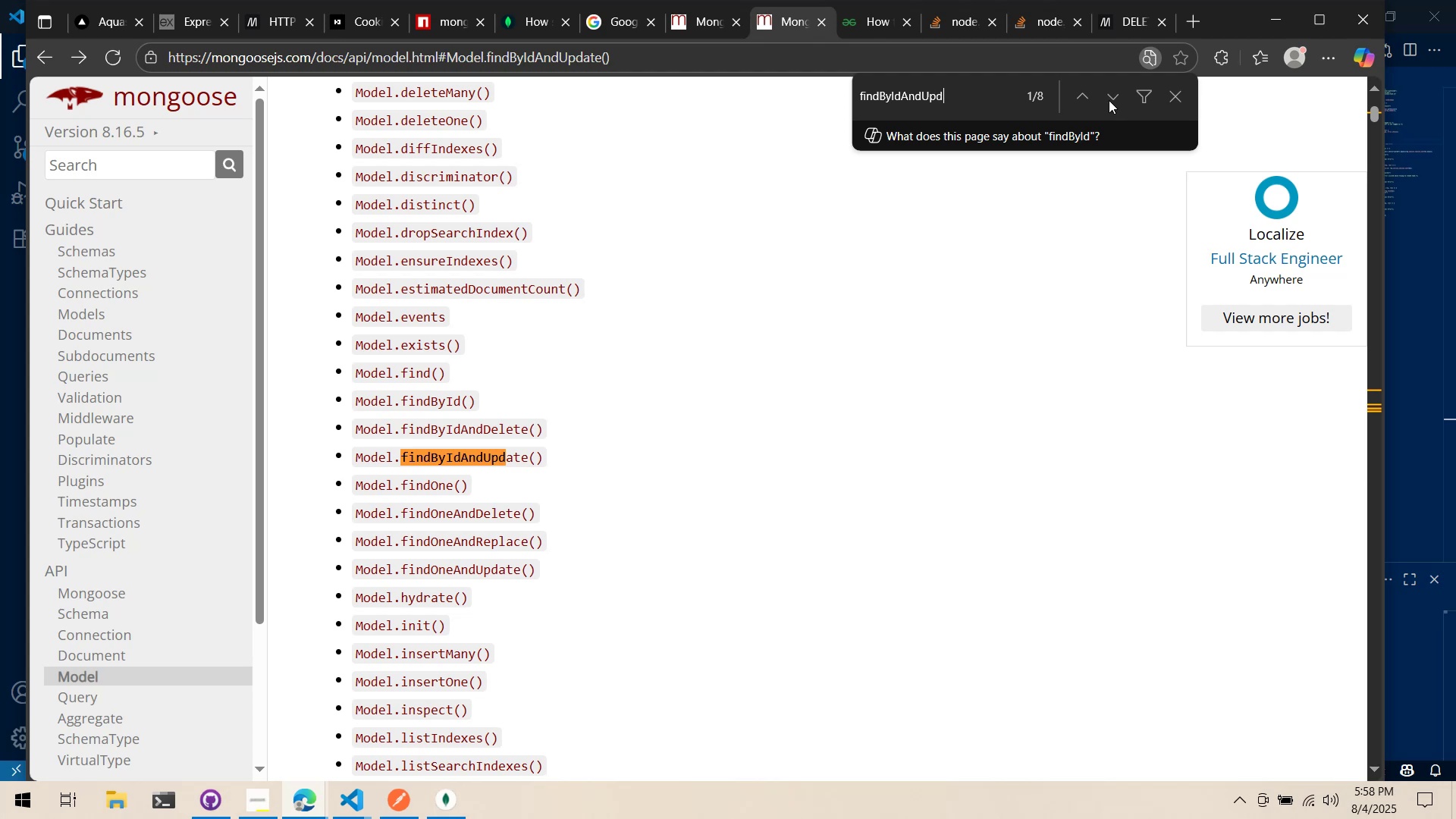 
double_click([1124, 91])
 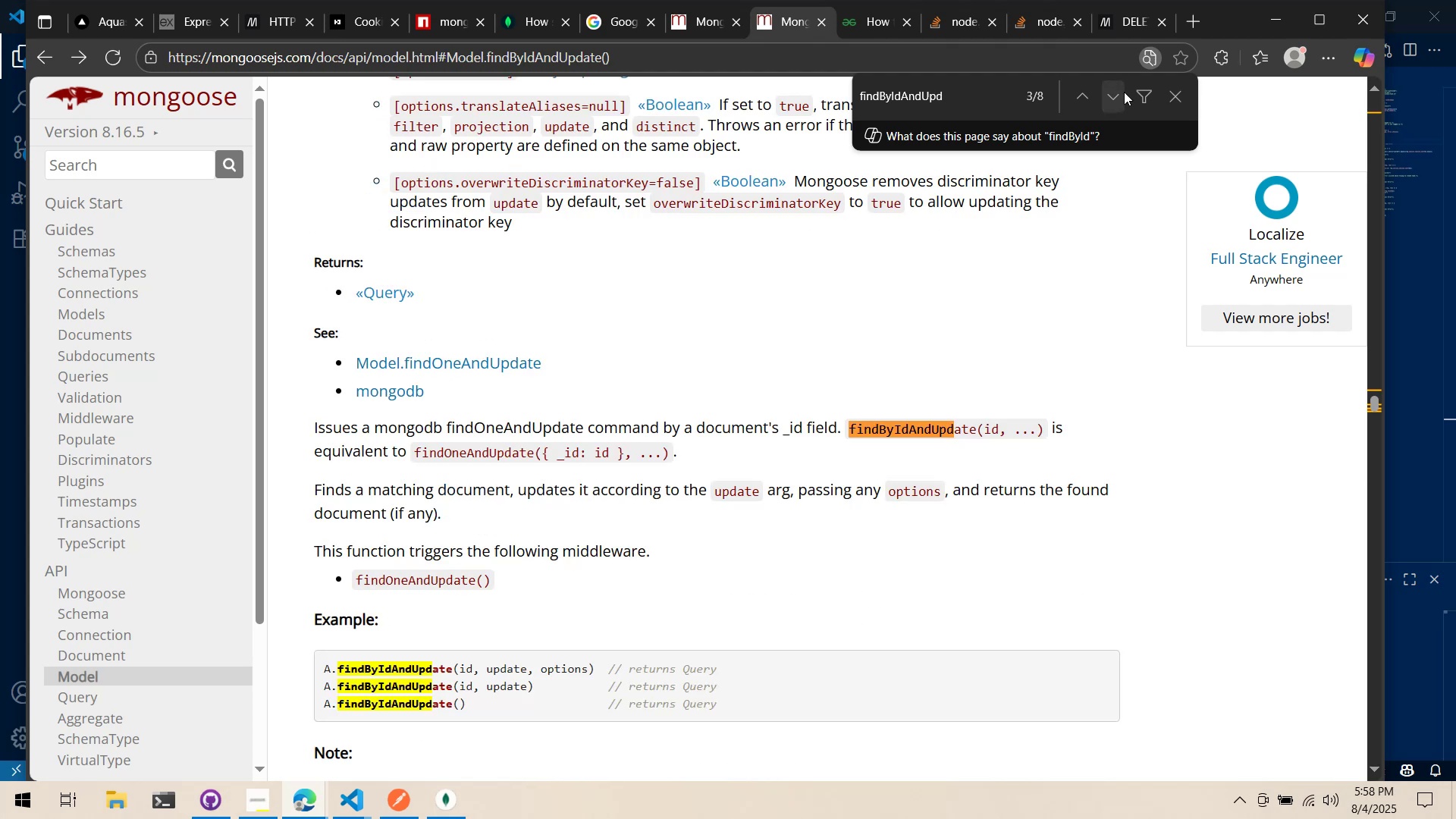 
left_click([1124, 92])
 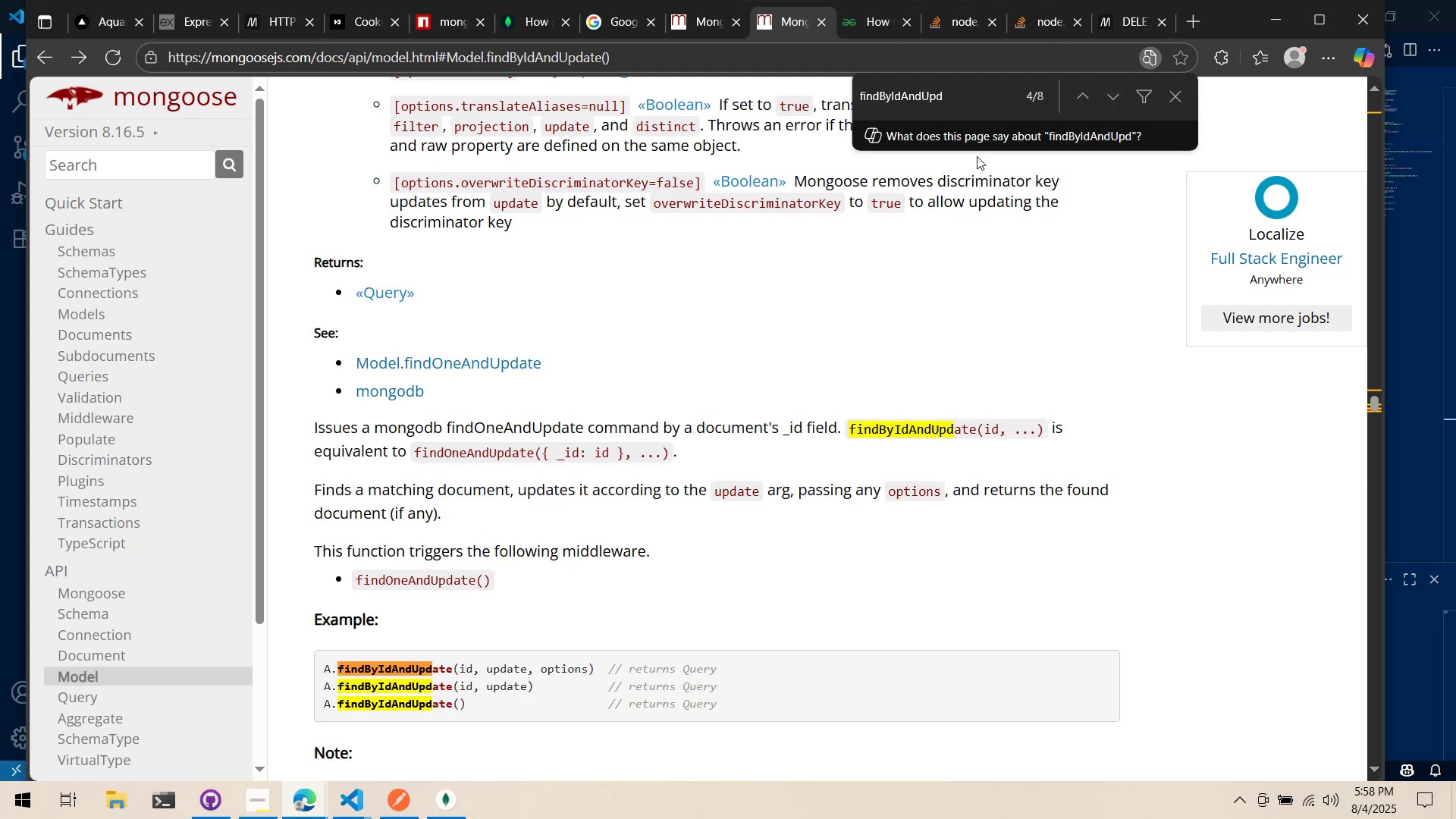 
scroll: coordinate [911, 197], scroll_direction: down, amount: 2.0
 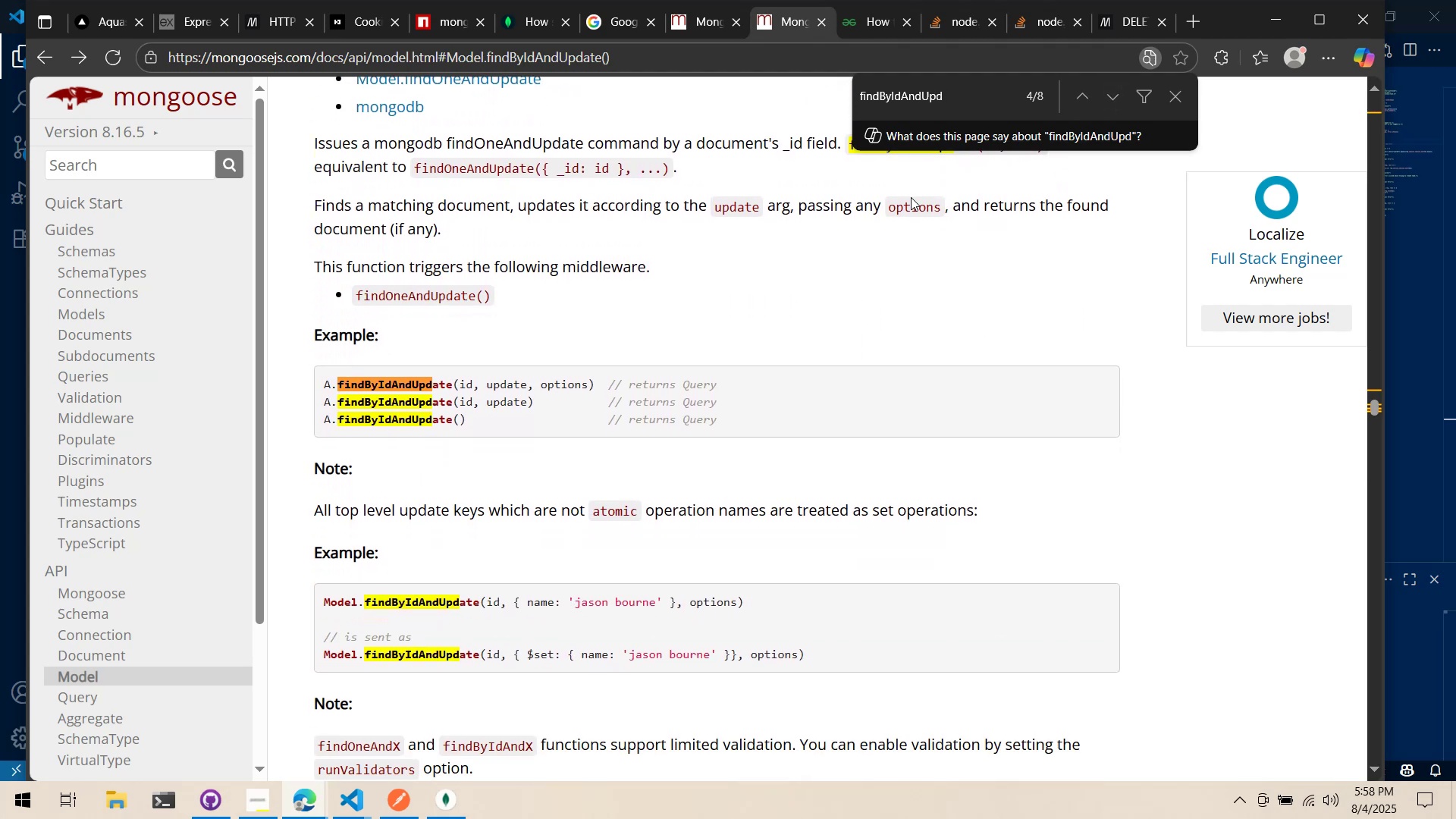 
key(Alt+AltLeft)
 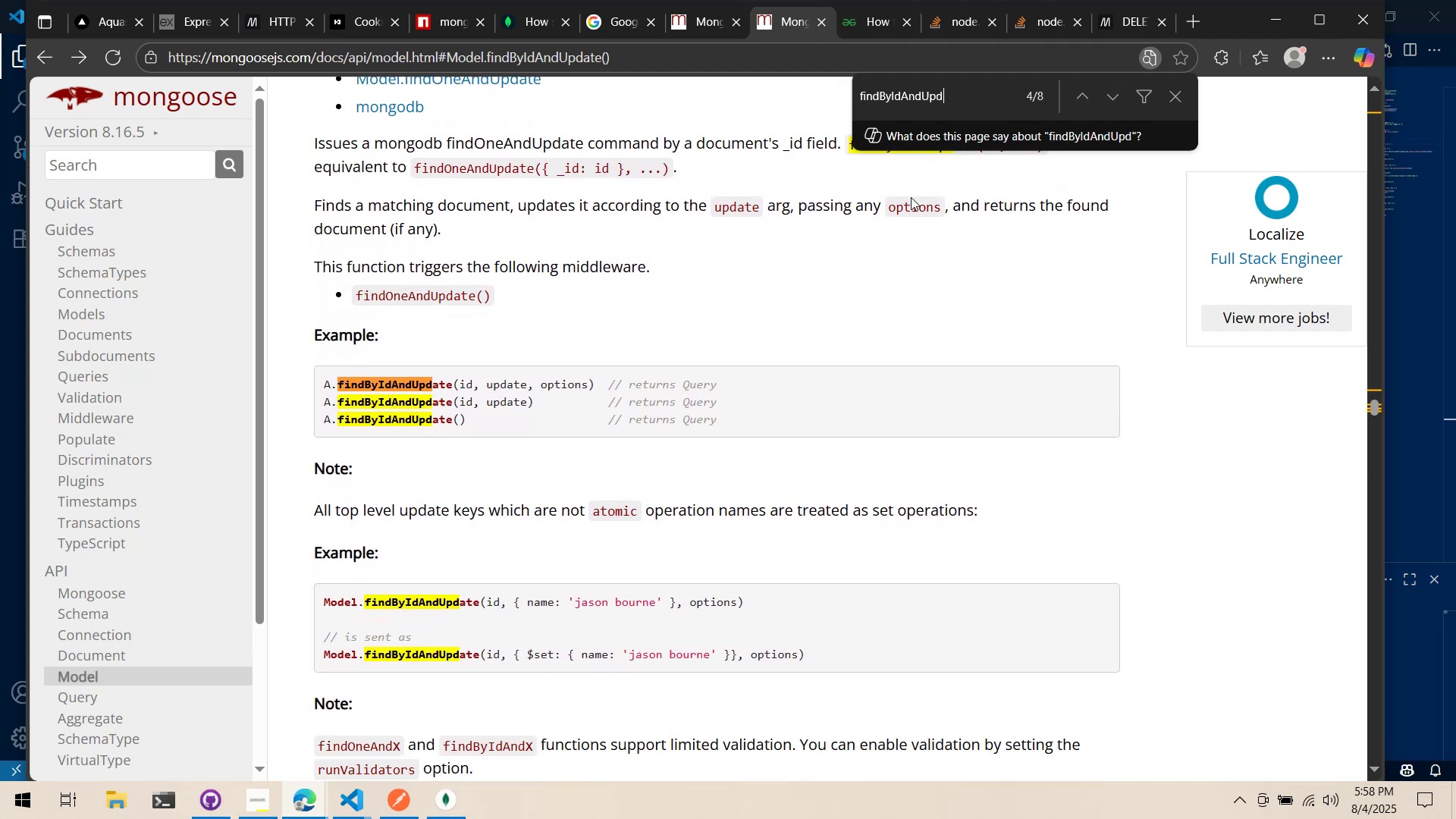 
key(Alt+Tab)
 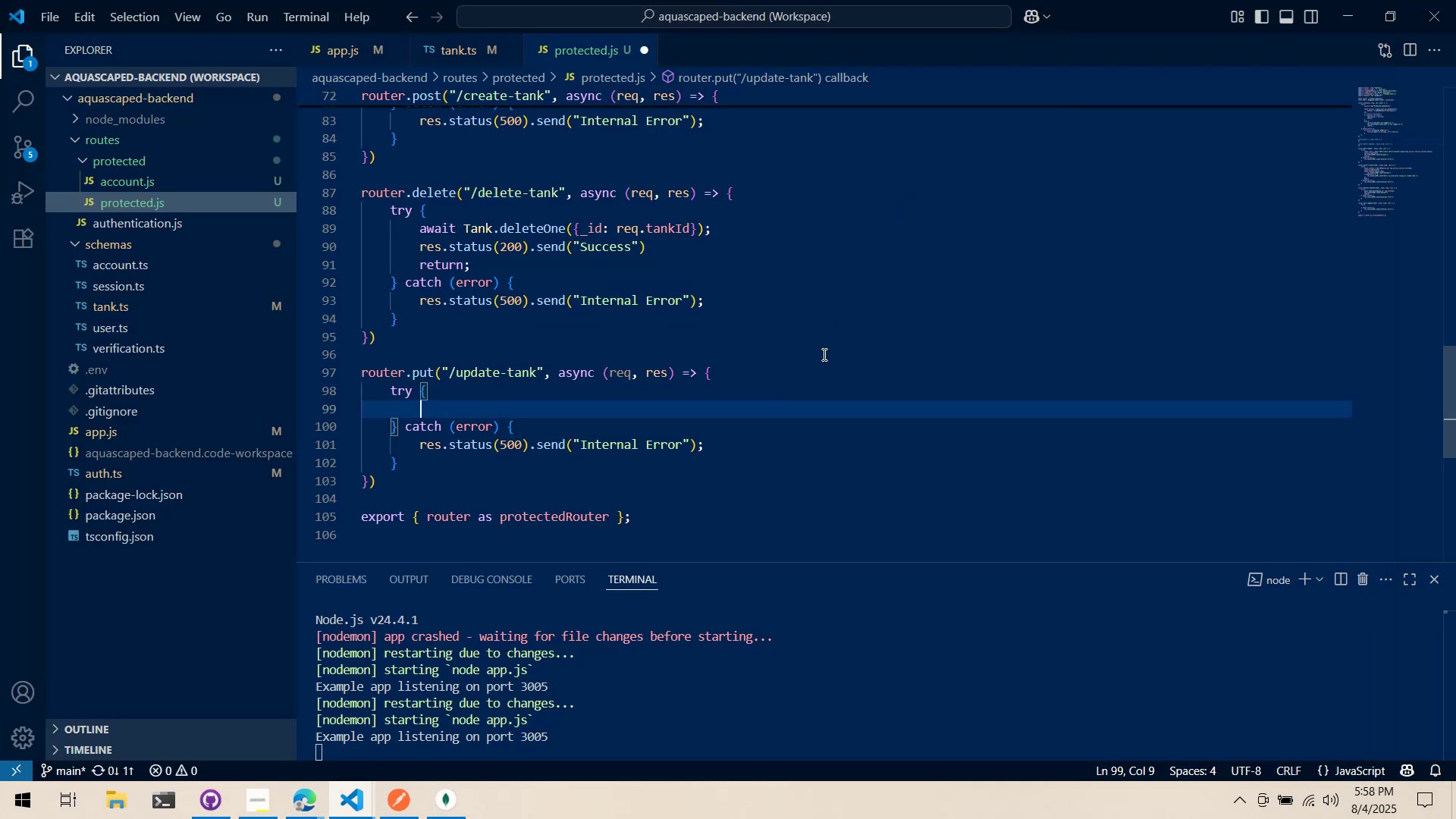 
key(Shift+ShiftLeft)
 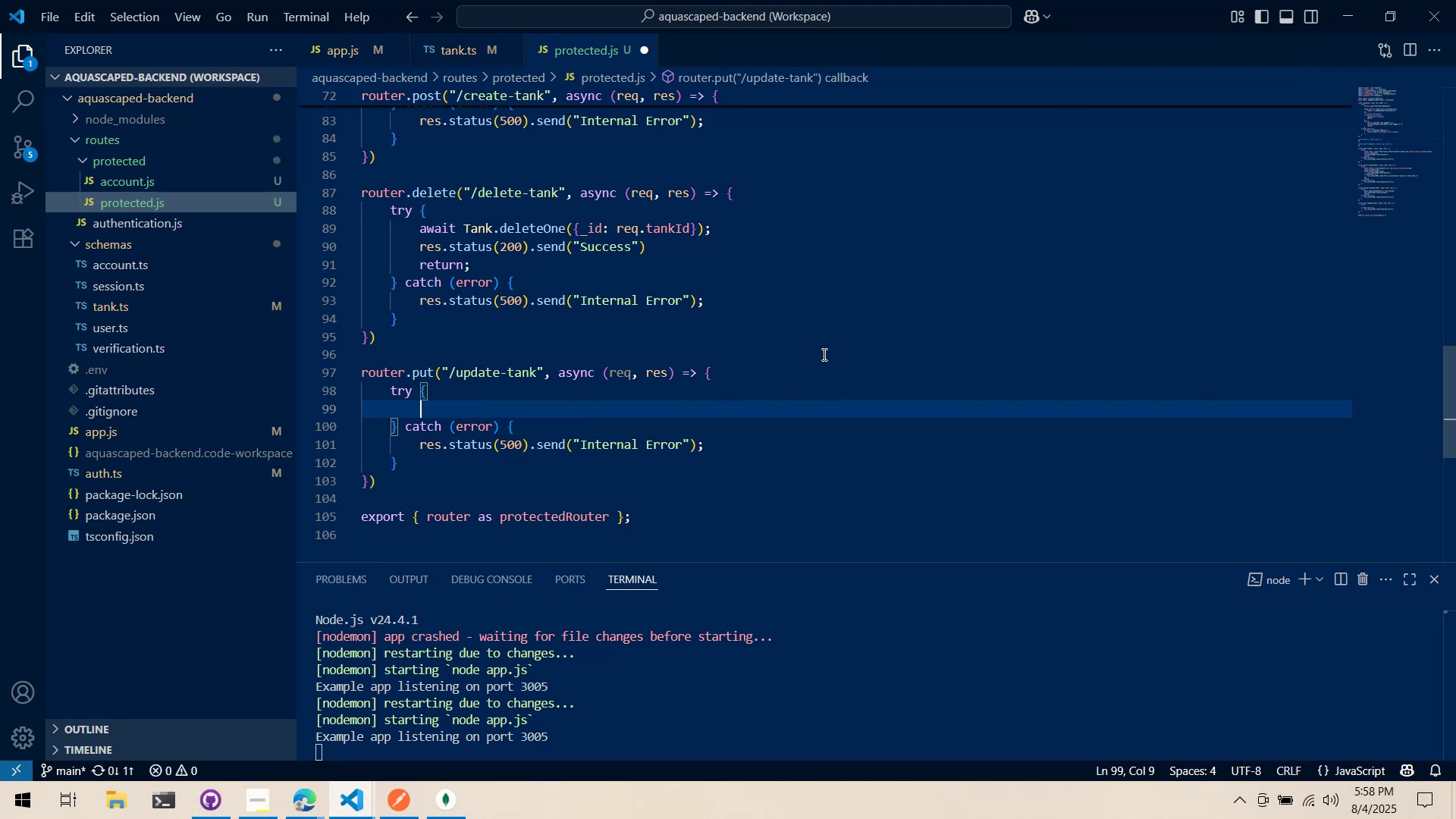 
key(Alt+AltLeft)
 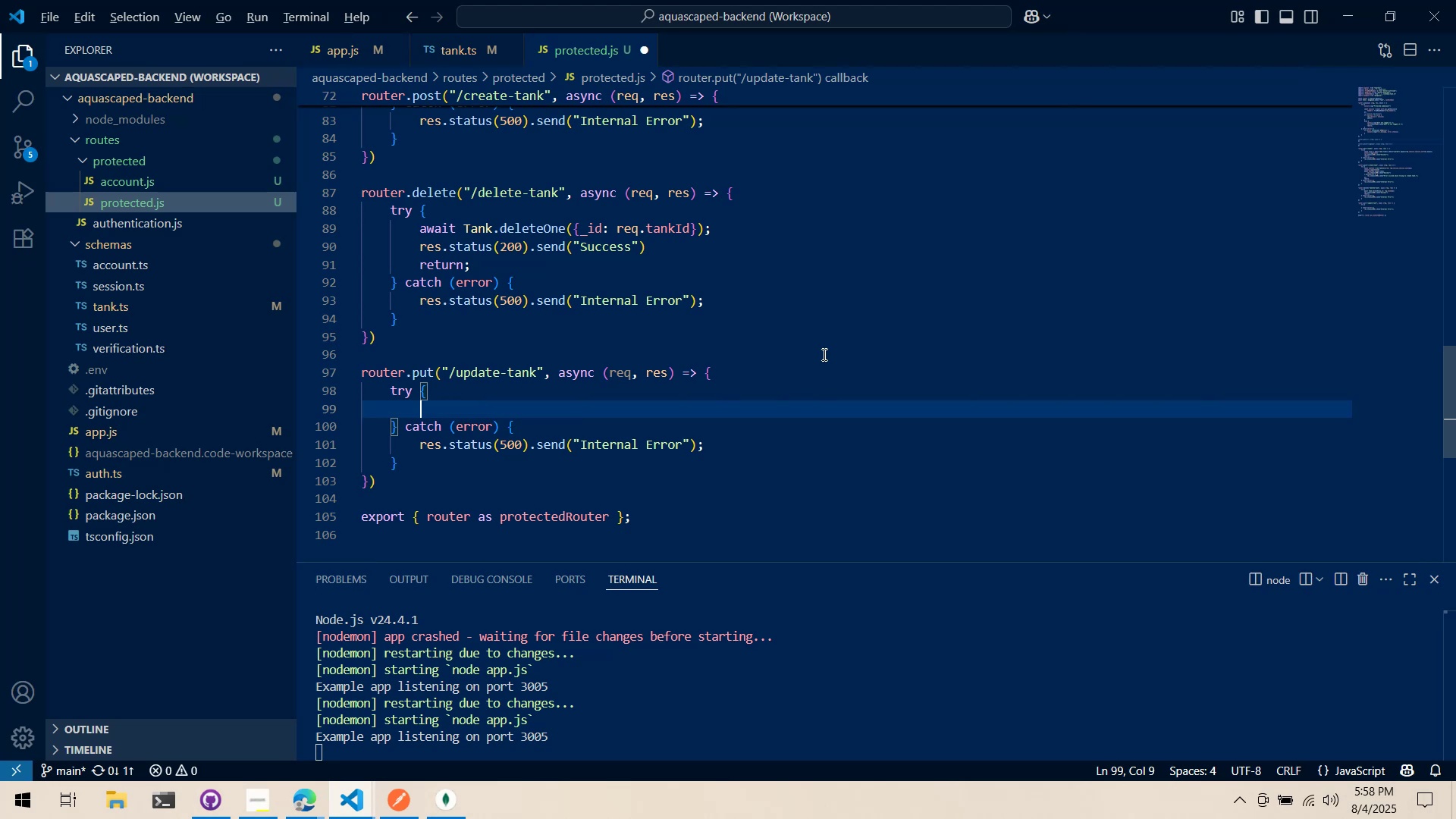 
key(Alt+Tab)
 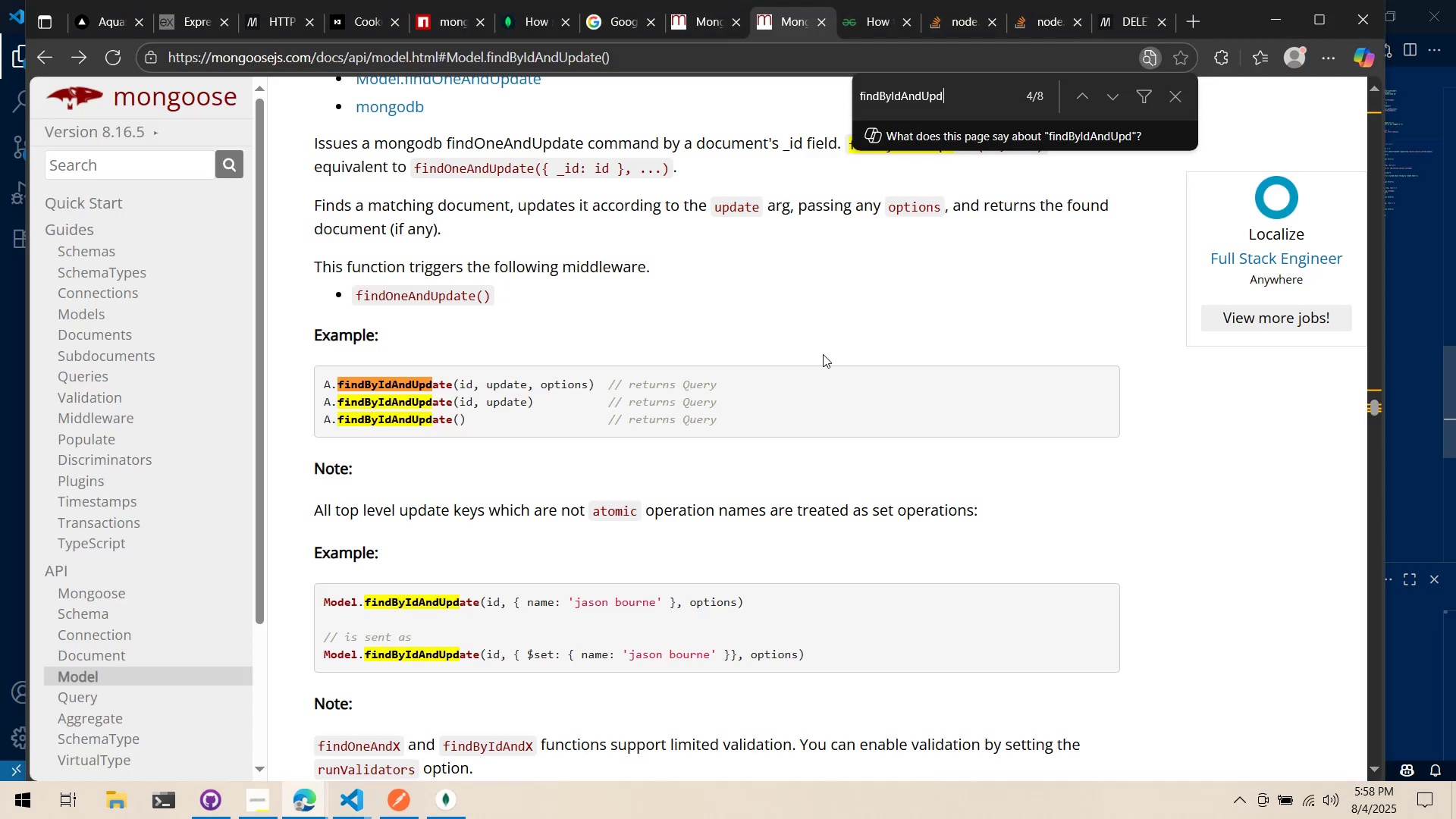 
key(Alt+AltLeft)
 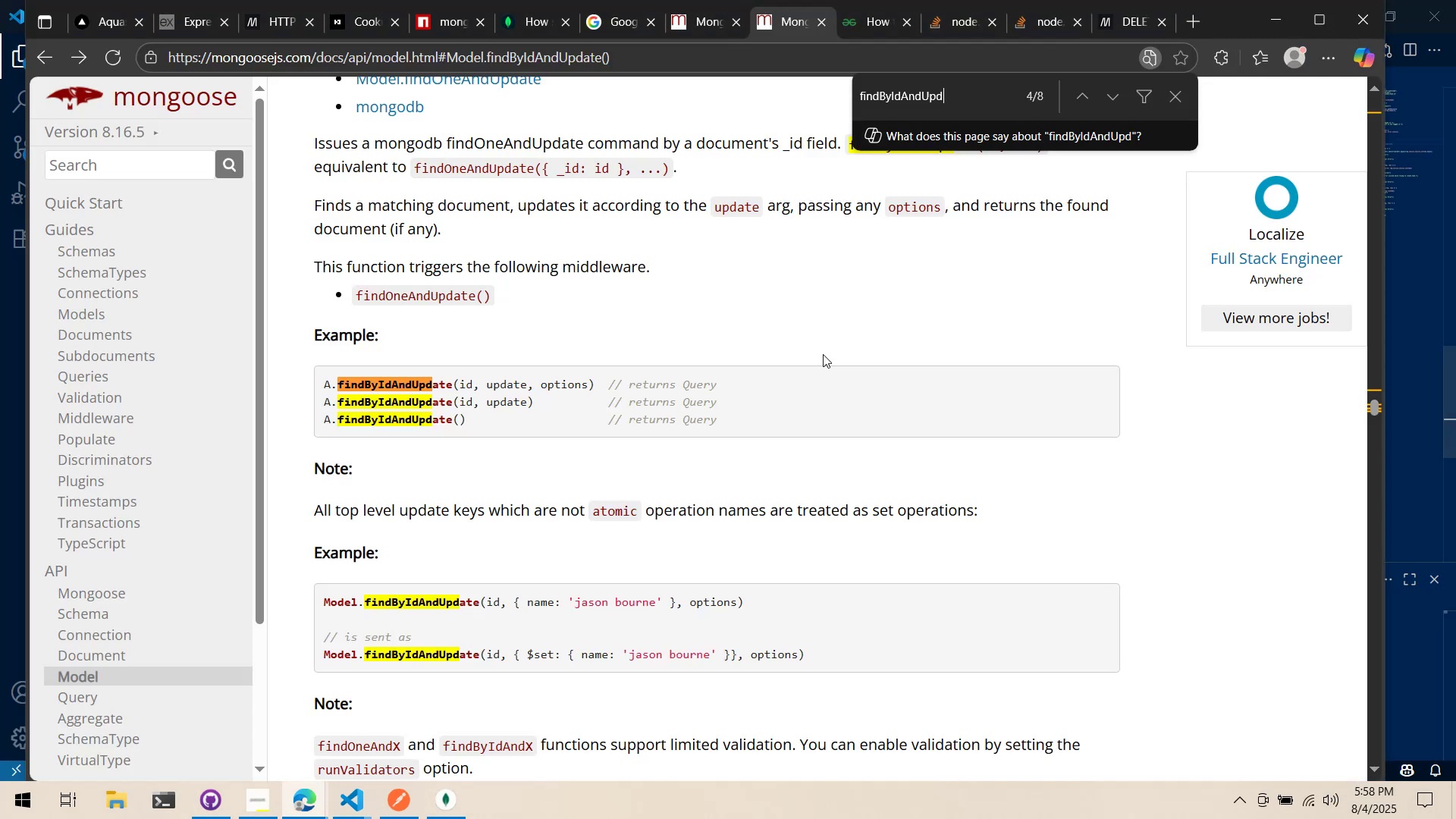 
key(Alt+Tab)
 